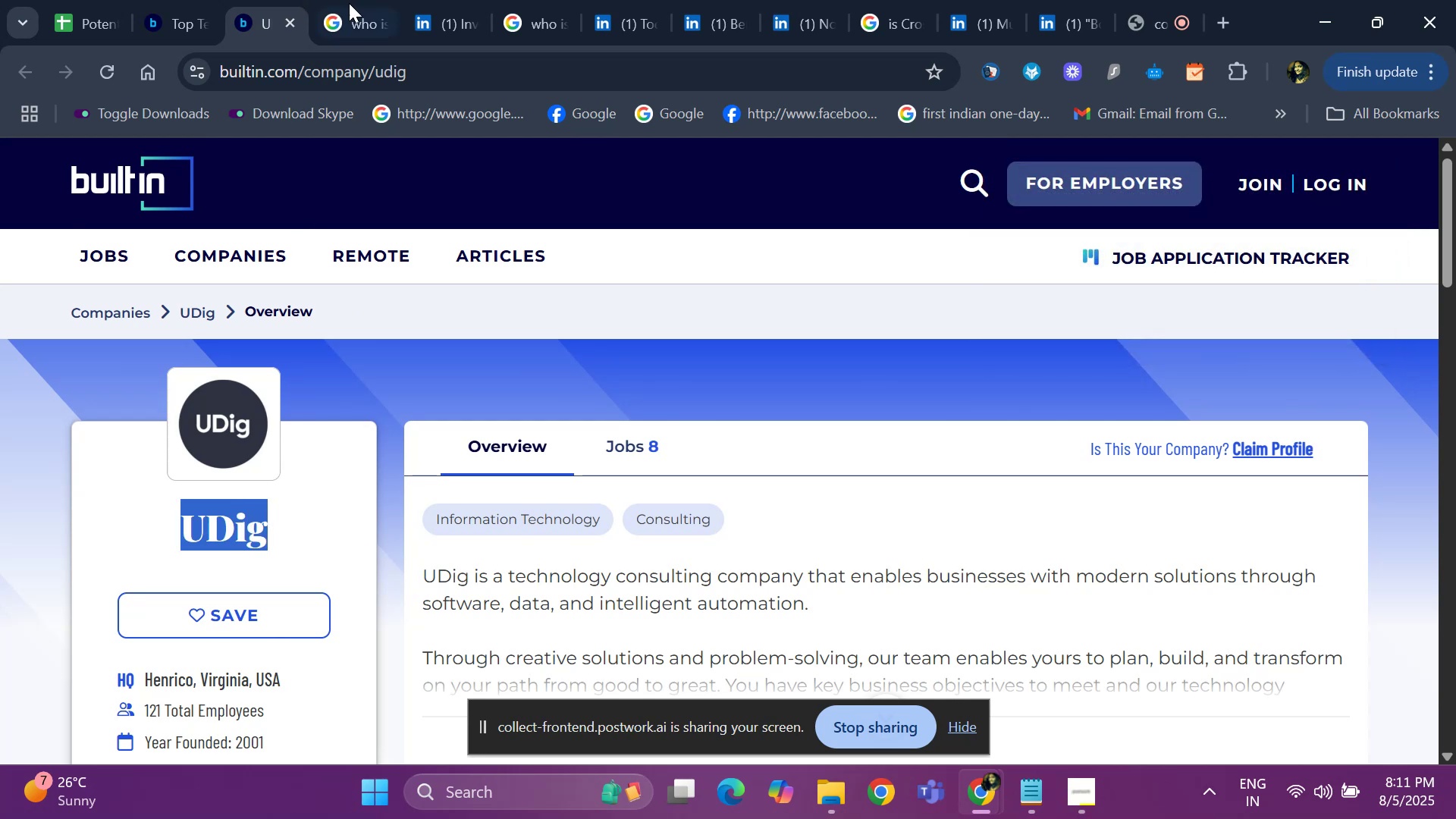 
left_click([366, 4])
 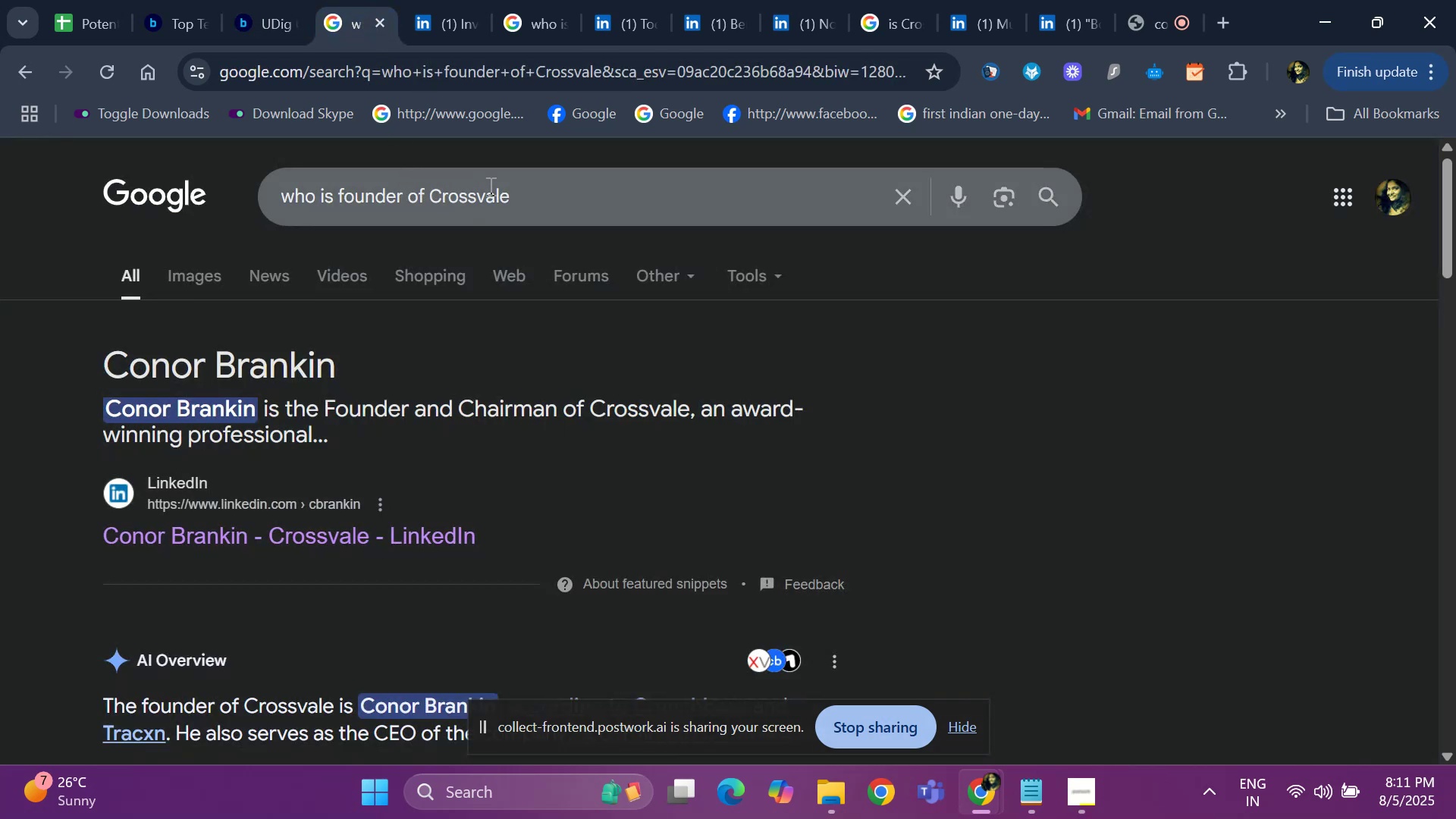 
left_click([521, 182])
 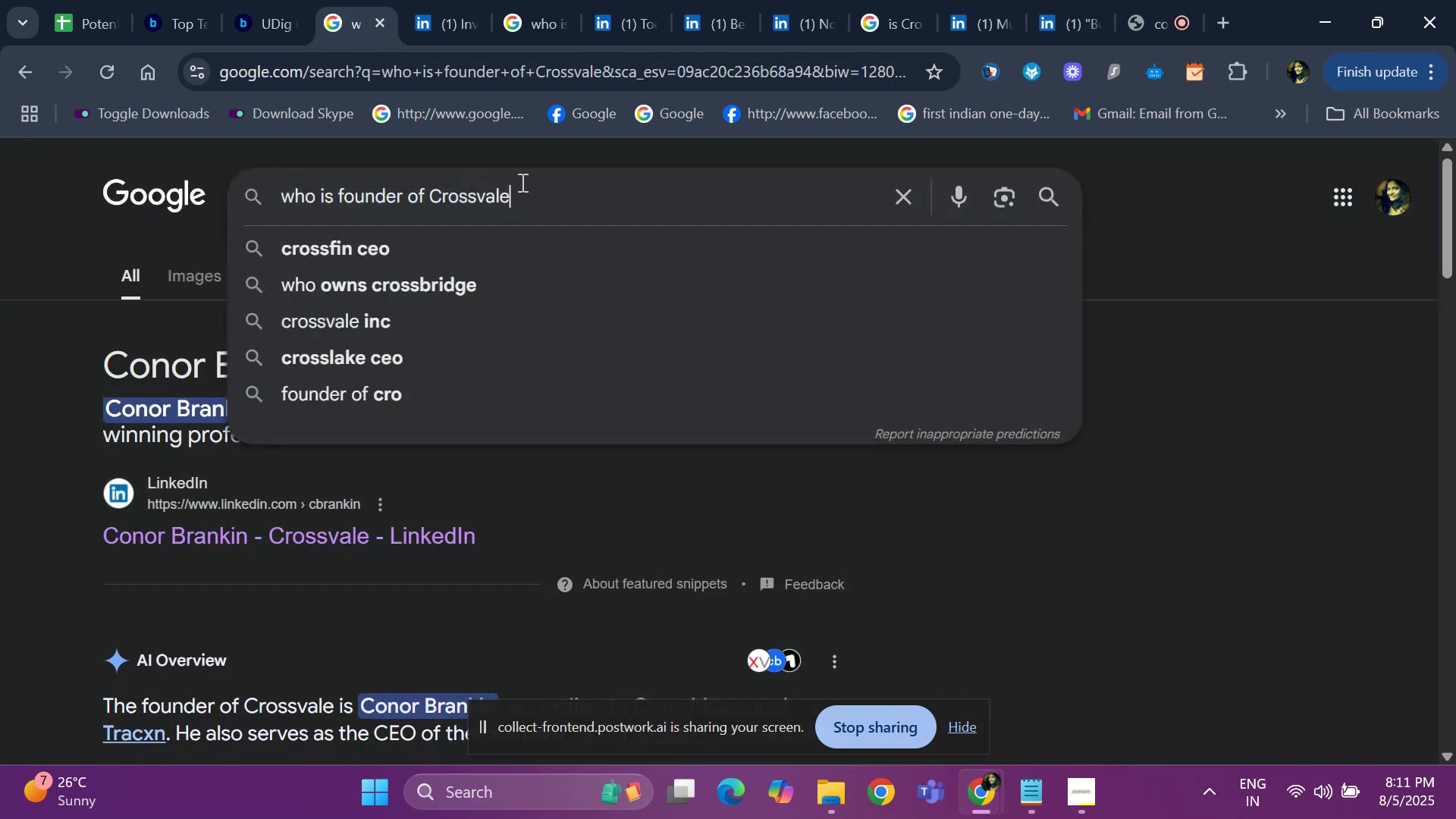 
key(Backspace)
 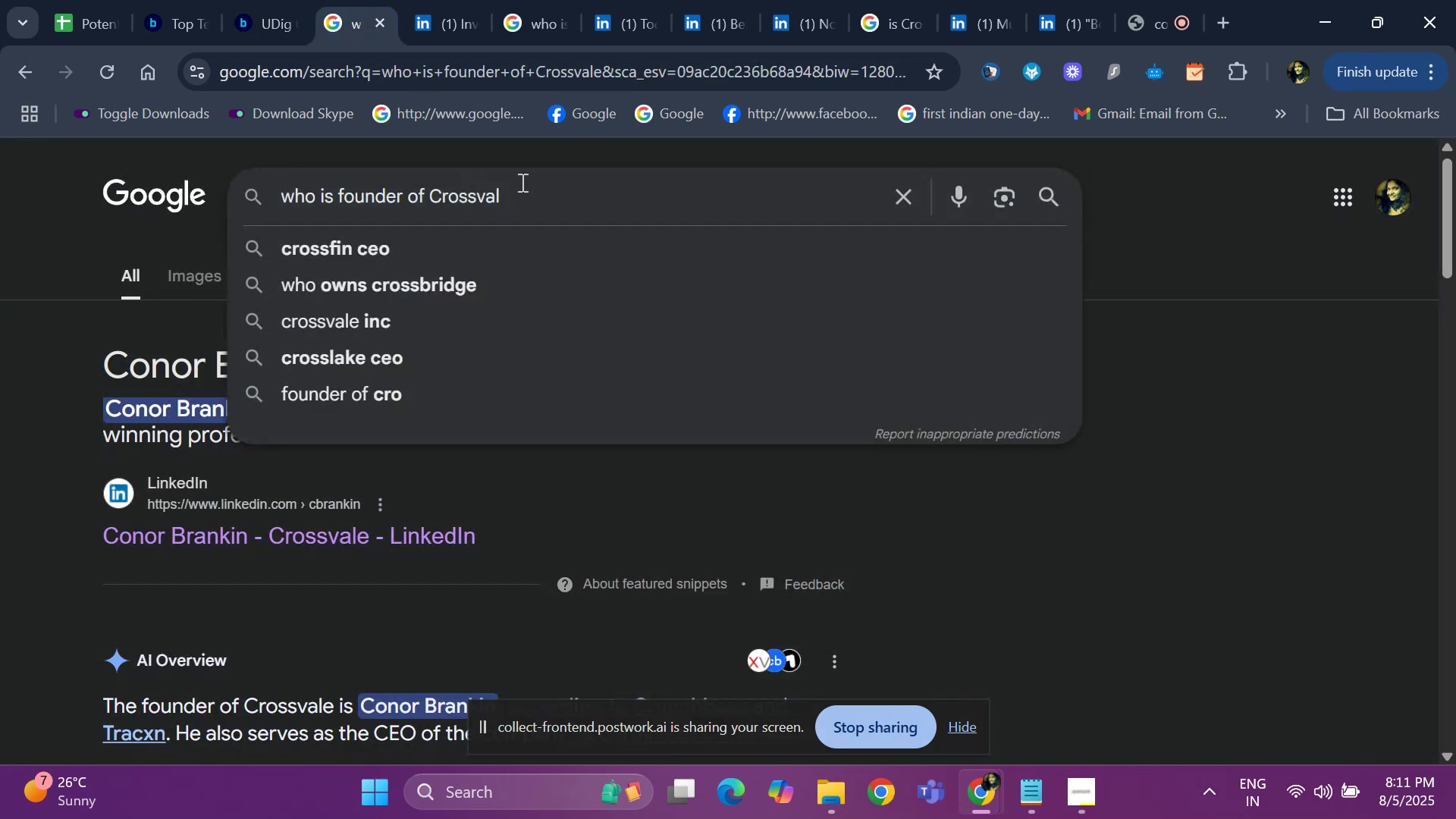 
key(Backspace)
 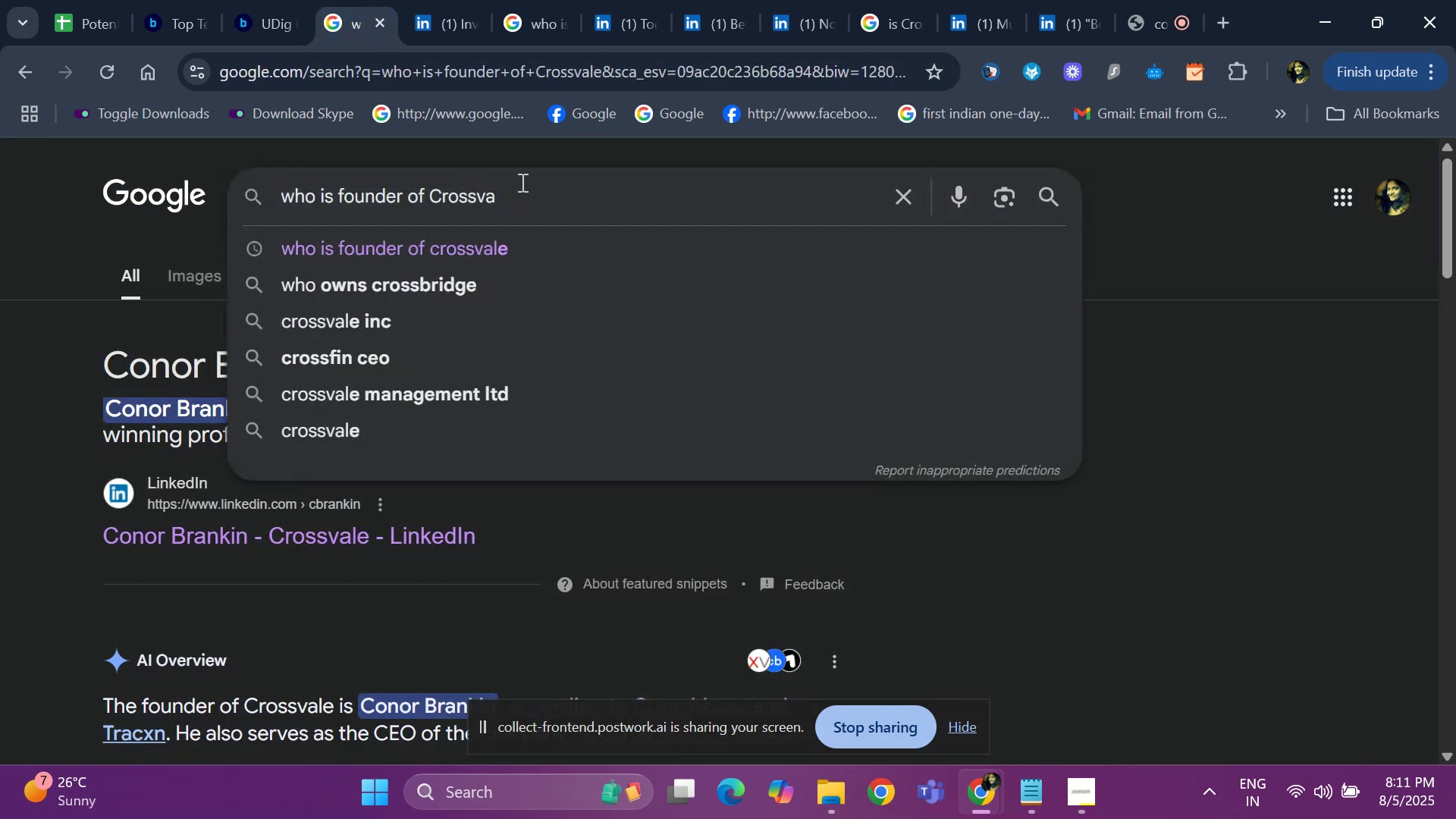 
key(Backspace)
 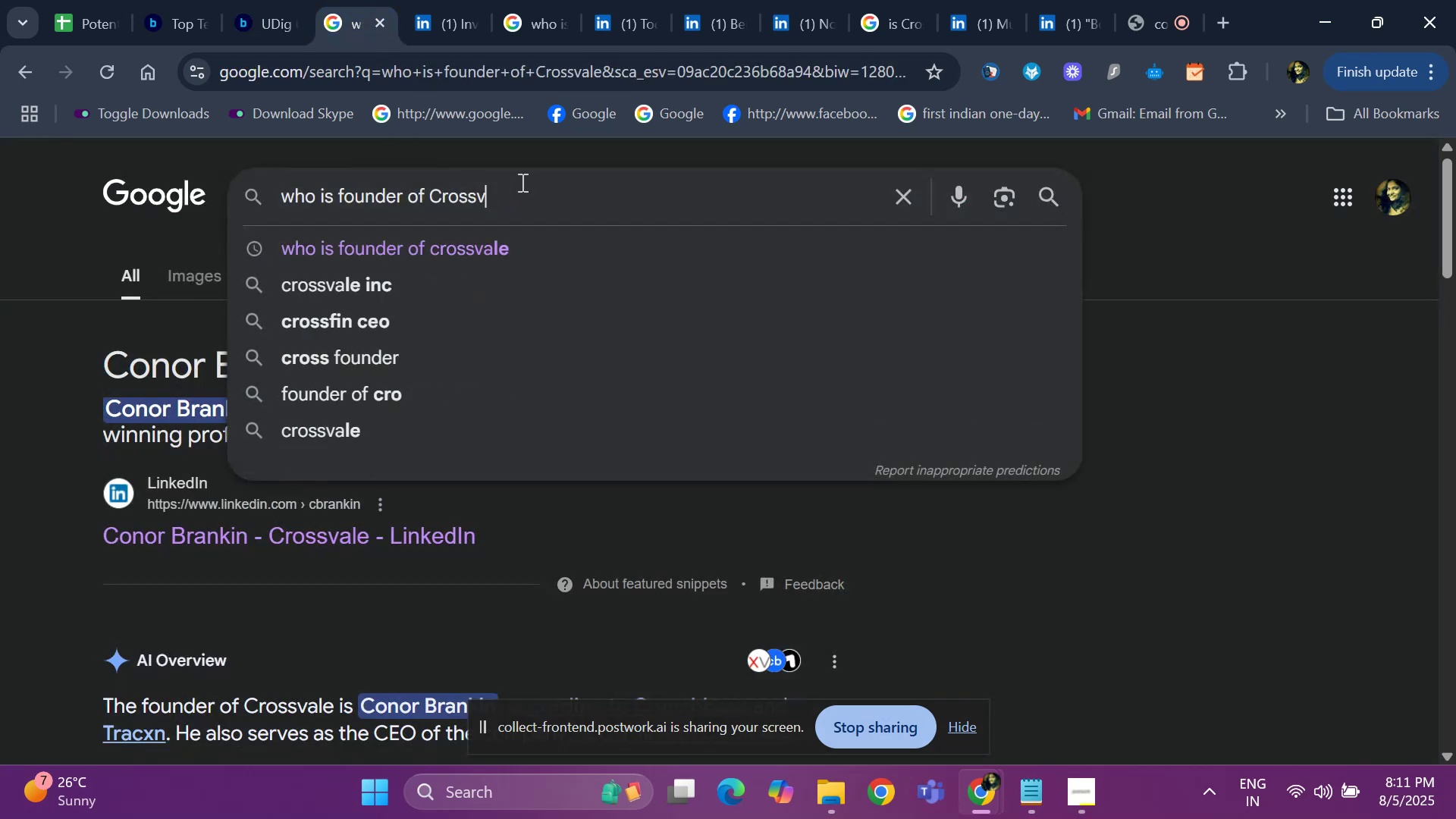 
key(Backspace)
 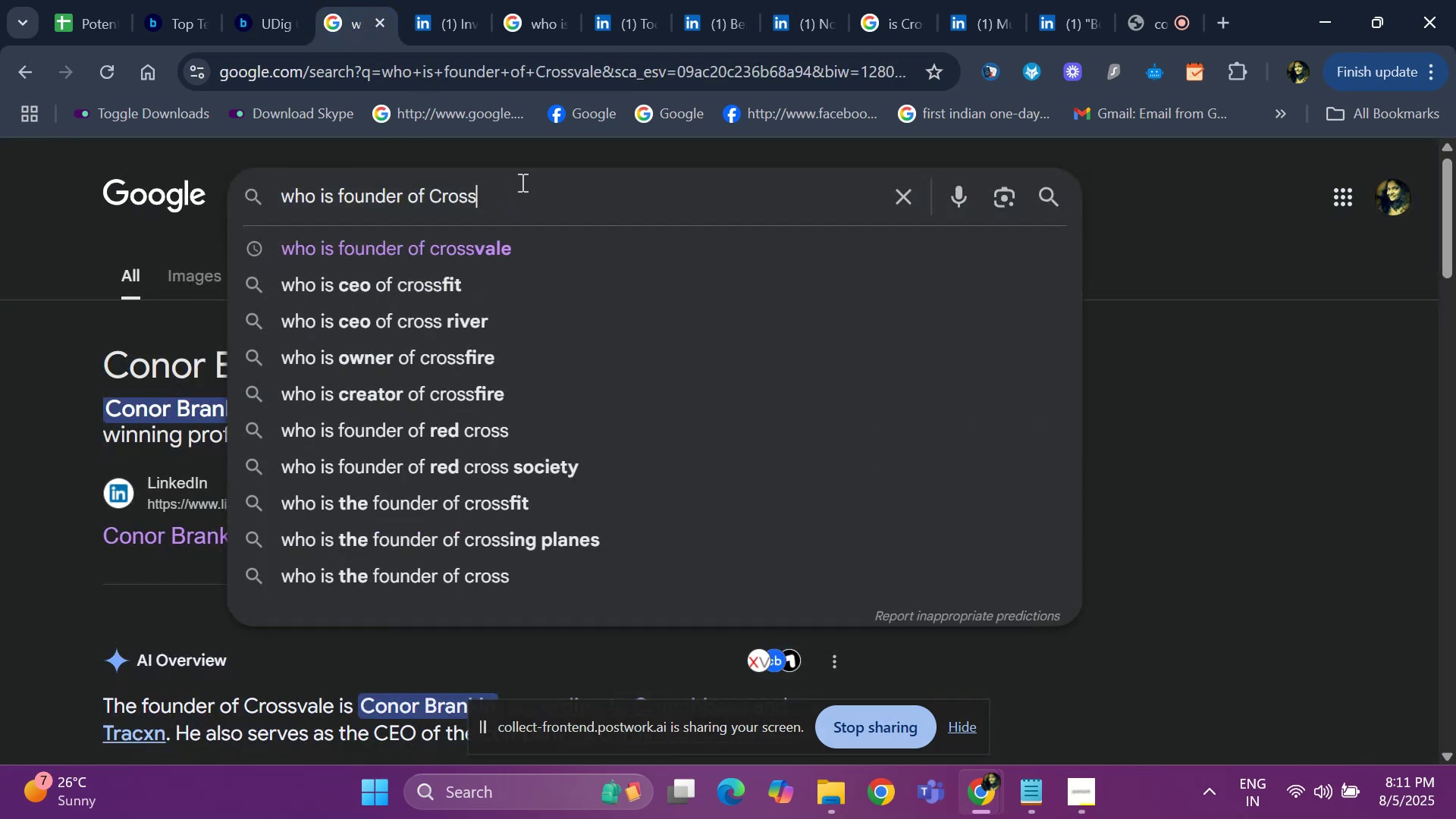 
key(Backspace)
 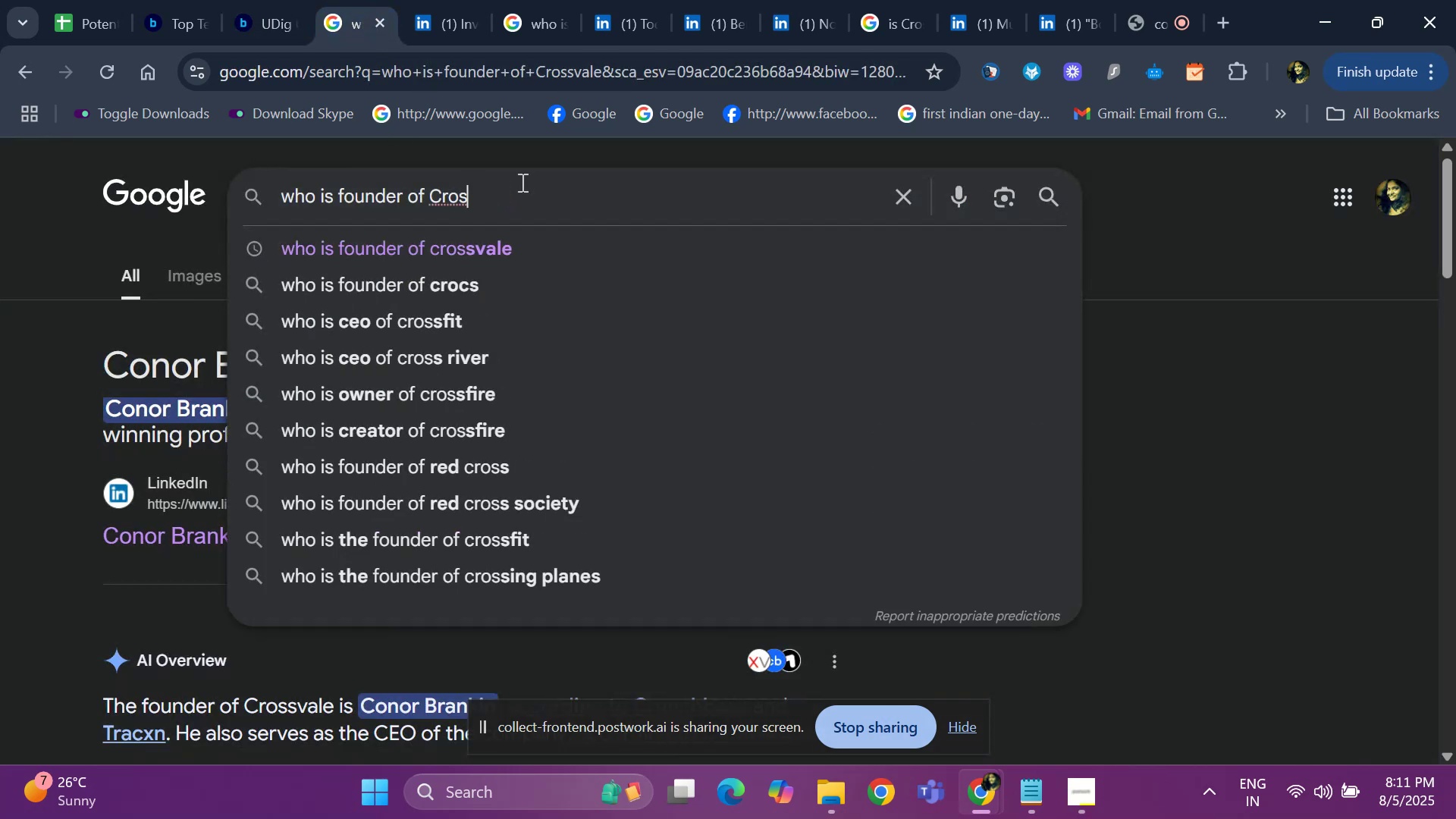 
key(Backspace)
 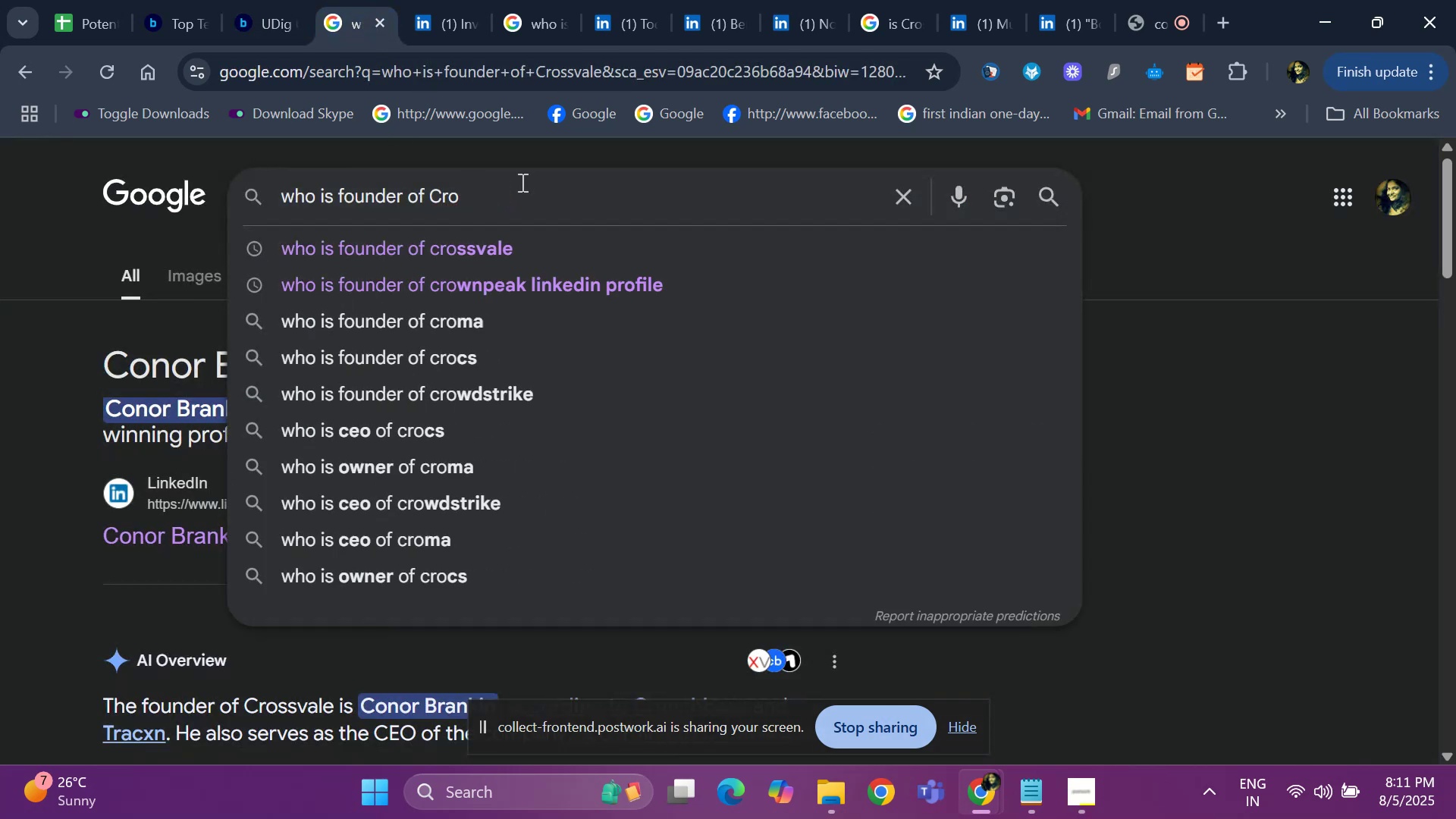 
key(Backspace)
 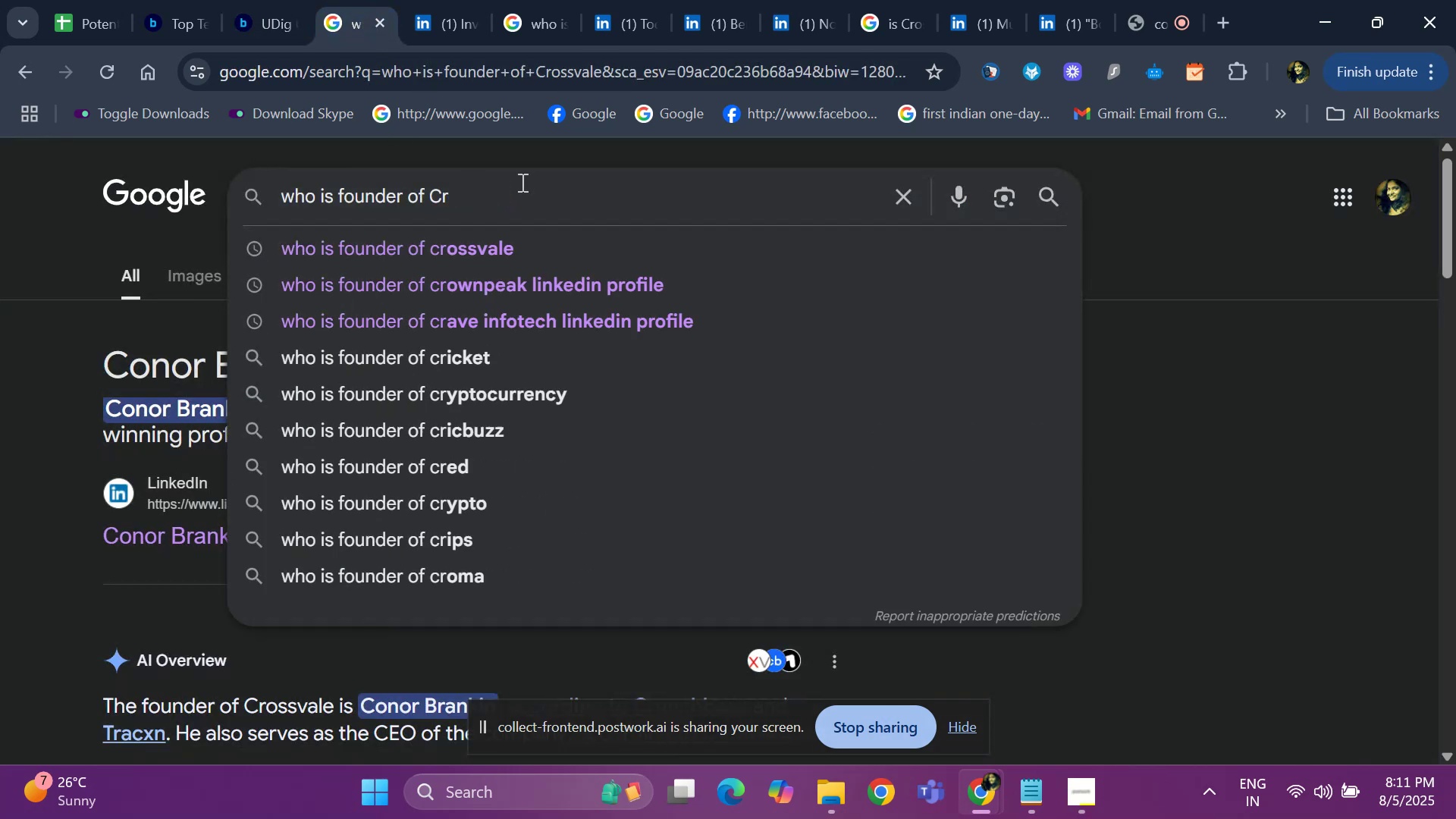 
key(Backspace)
 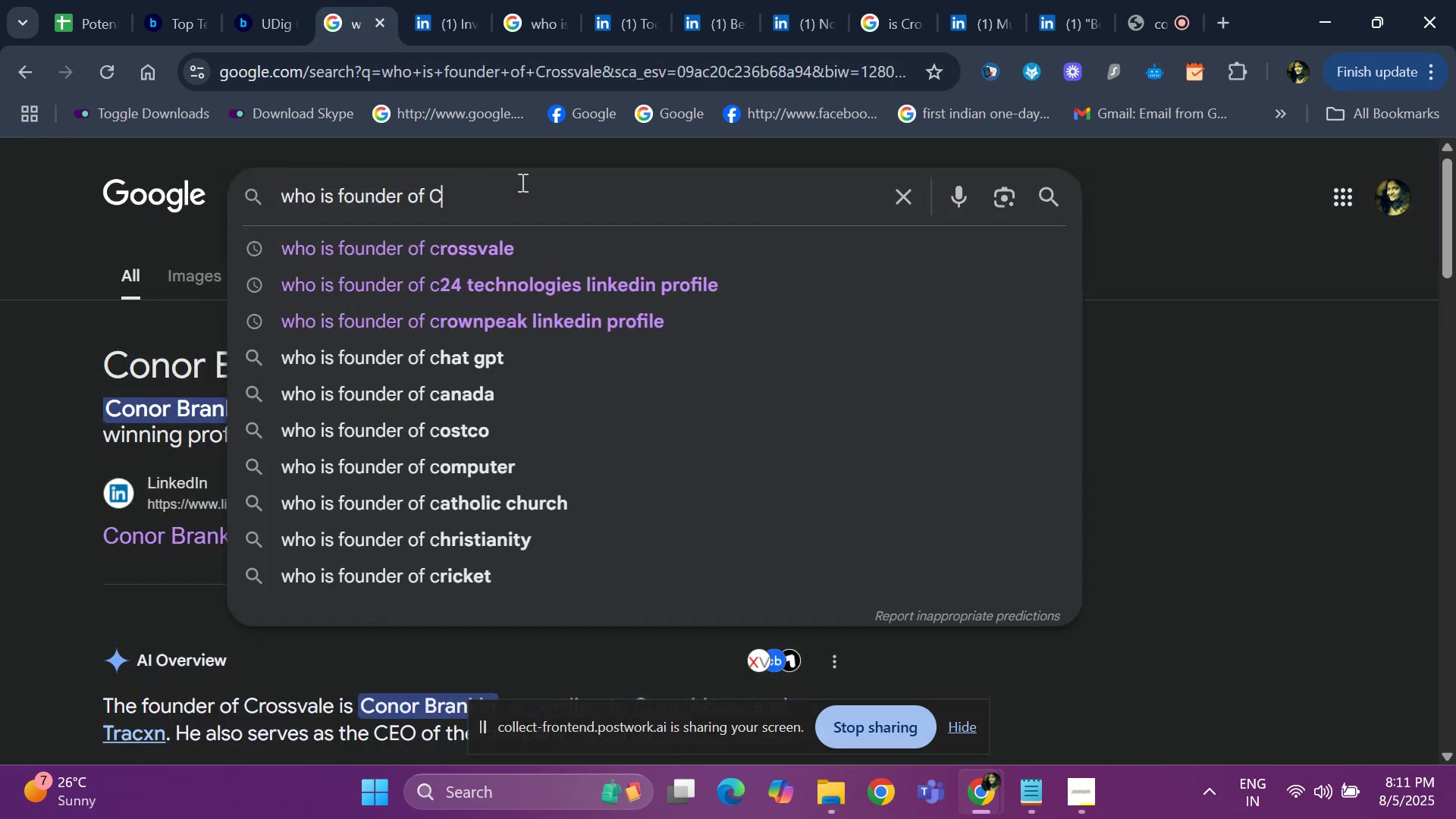 
key(Backspace)
 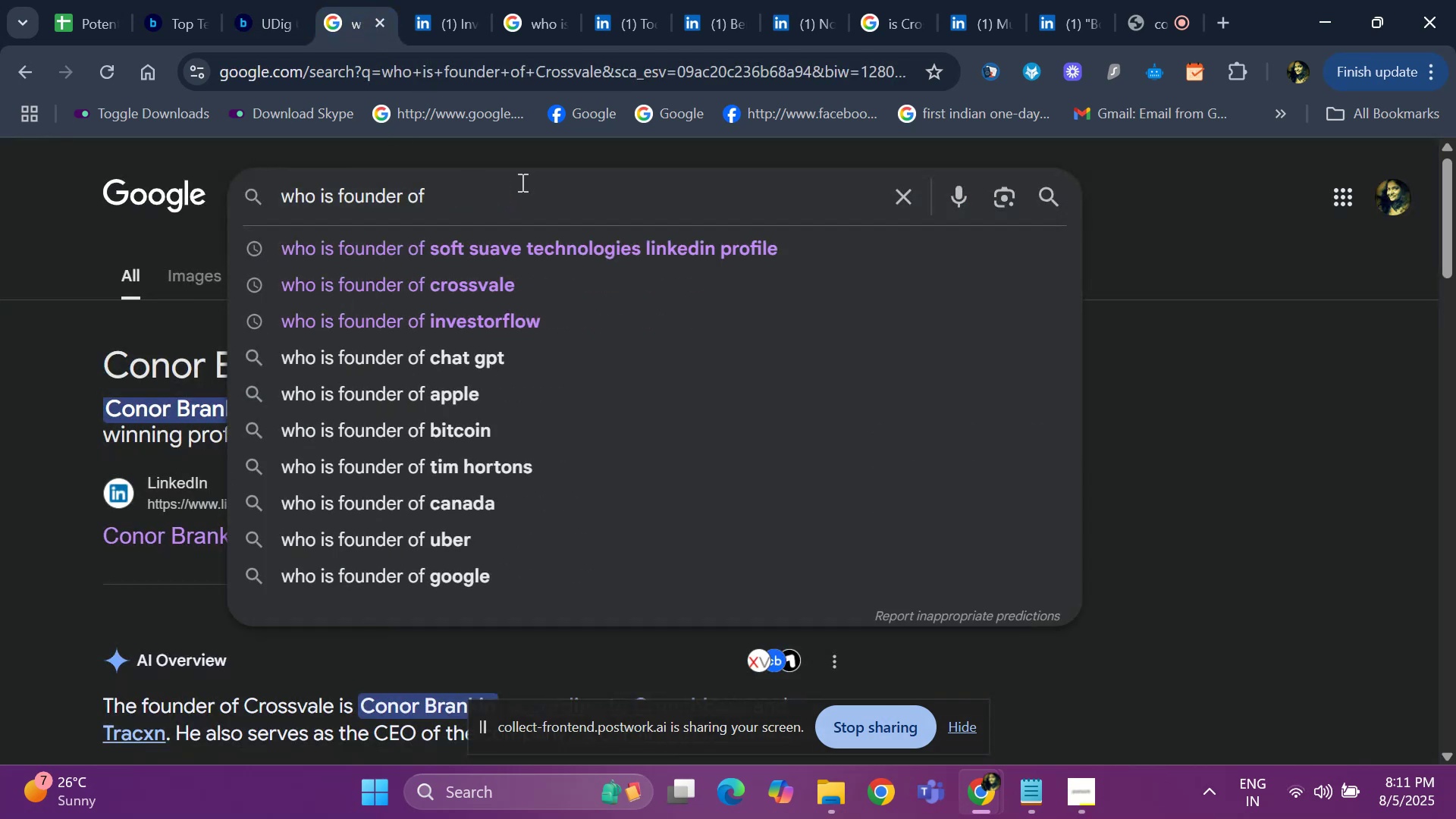 
key(Control+V)
 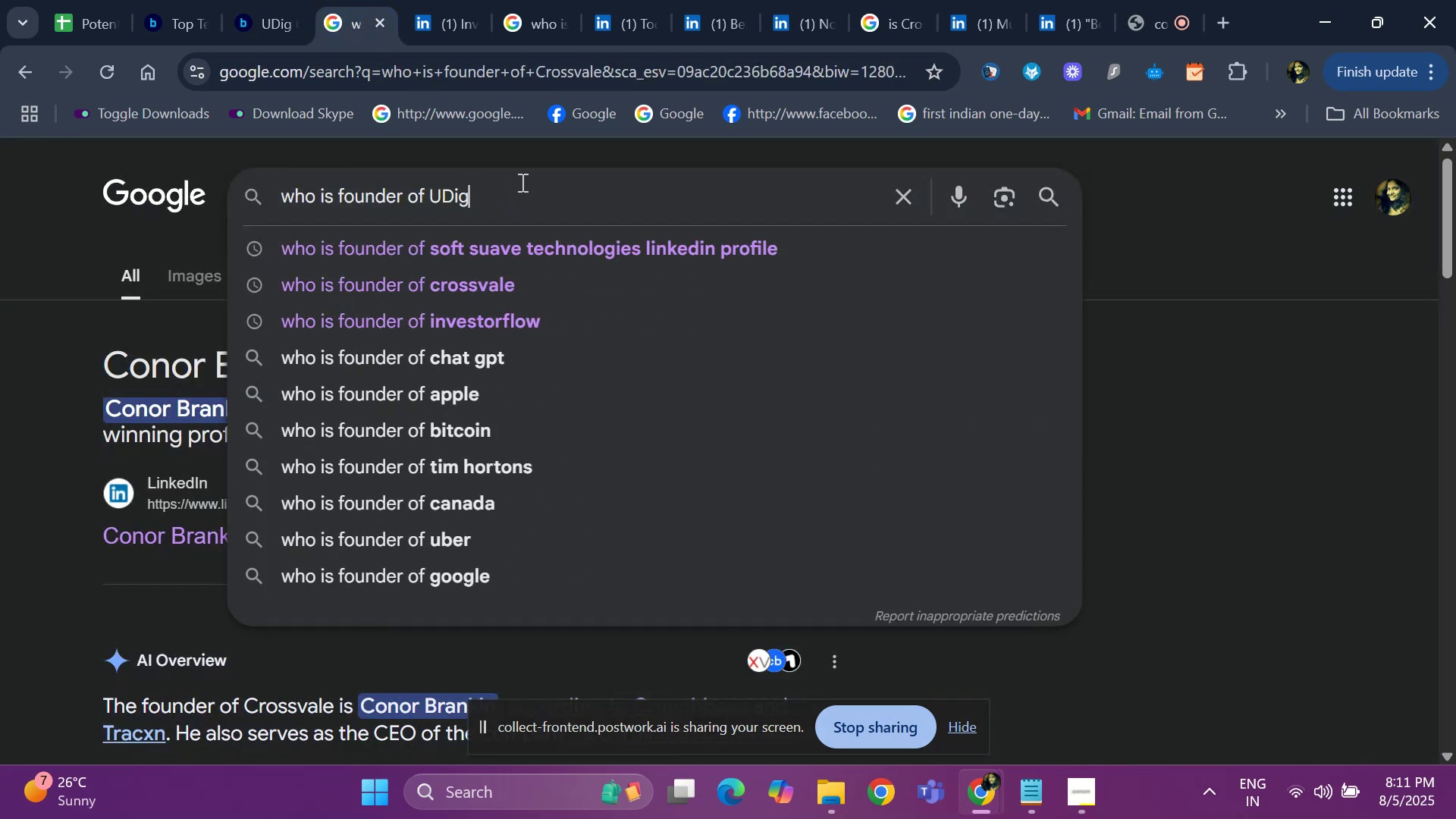 
key(Space)
 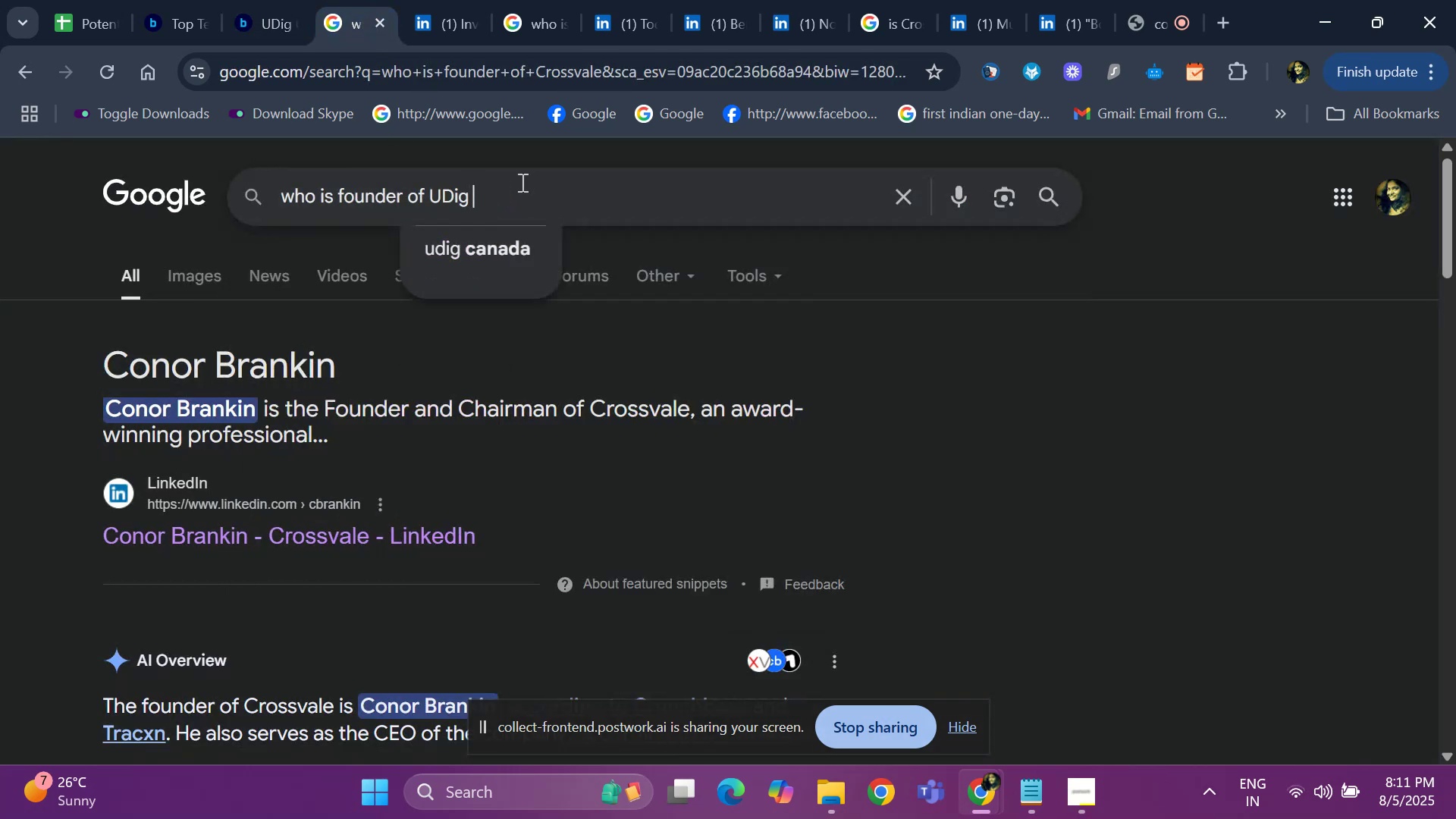 
key(Enter)
 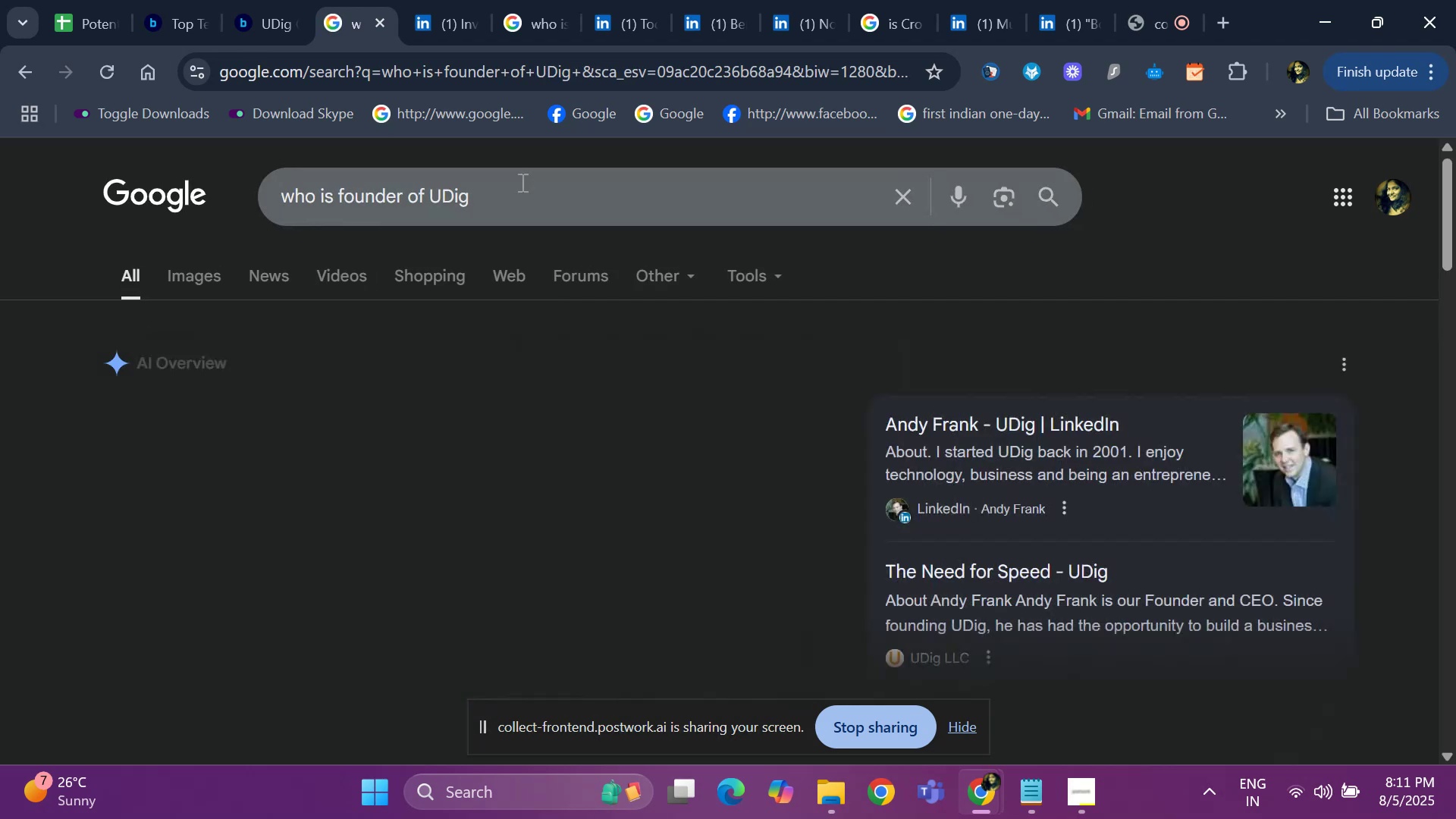 
key(ArrowDown)
 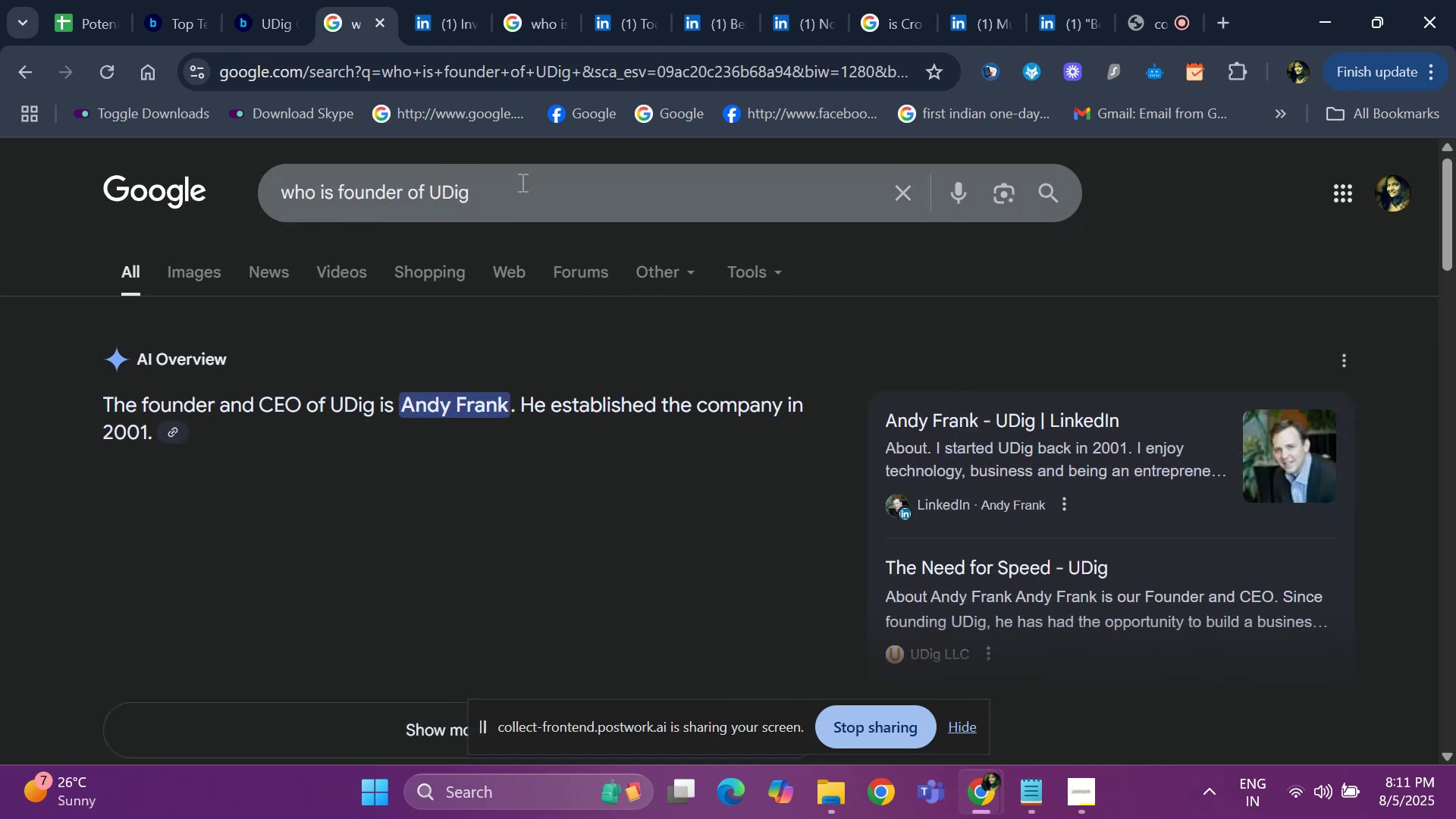 
key(ArrowDown)
 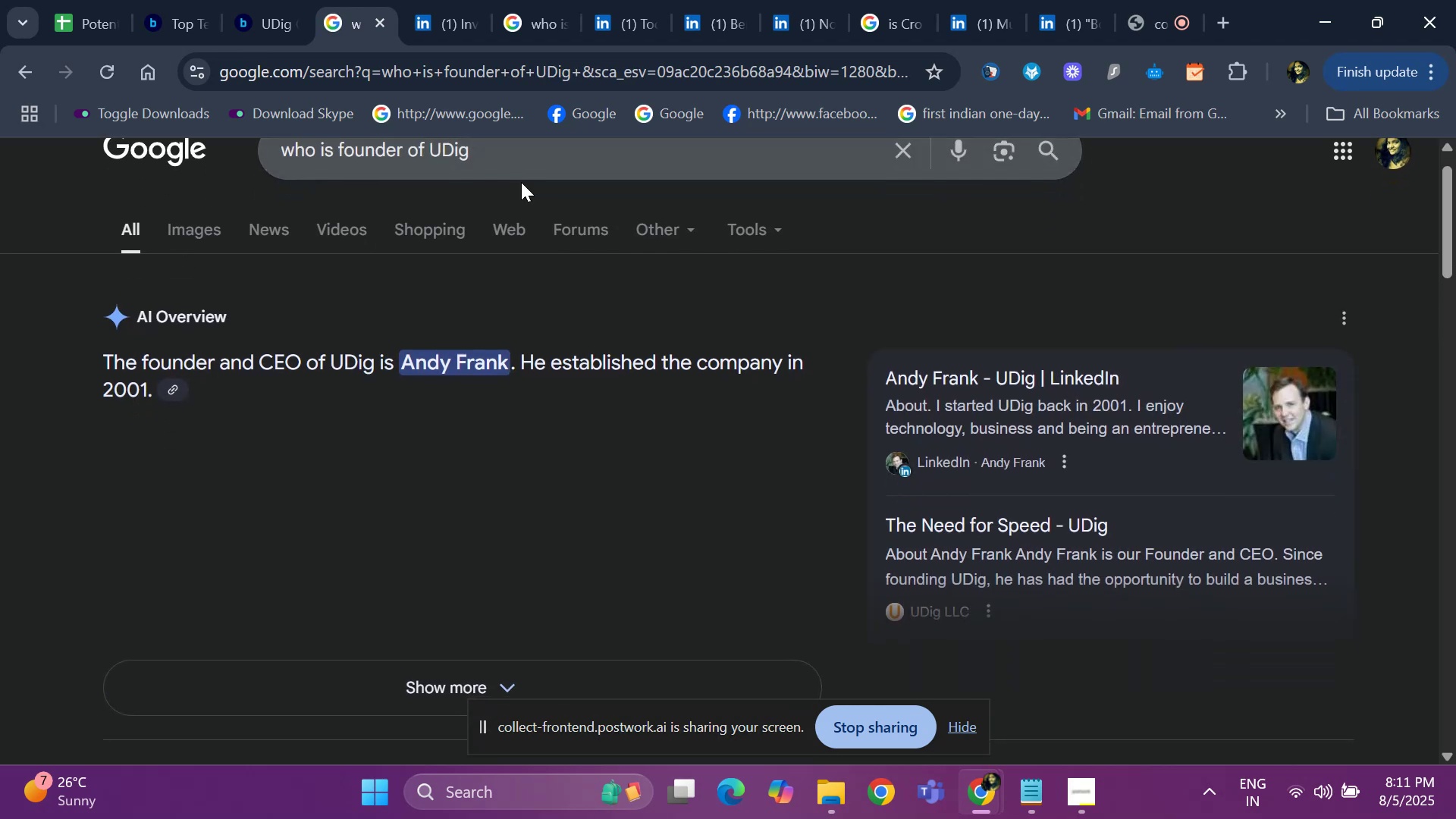 
key(ArrowDown)
 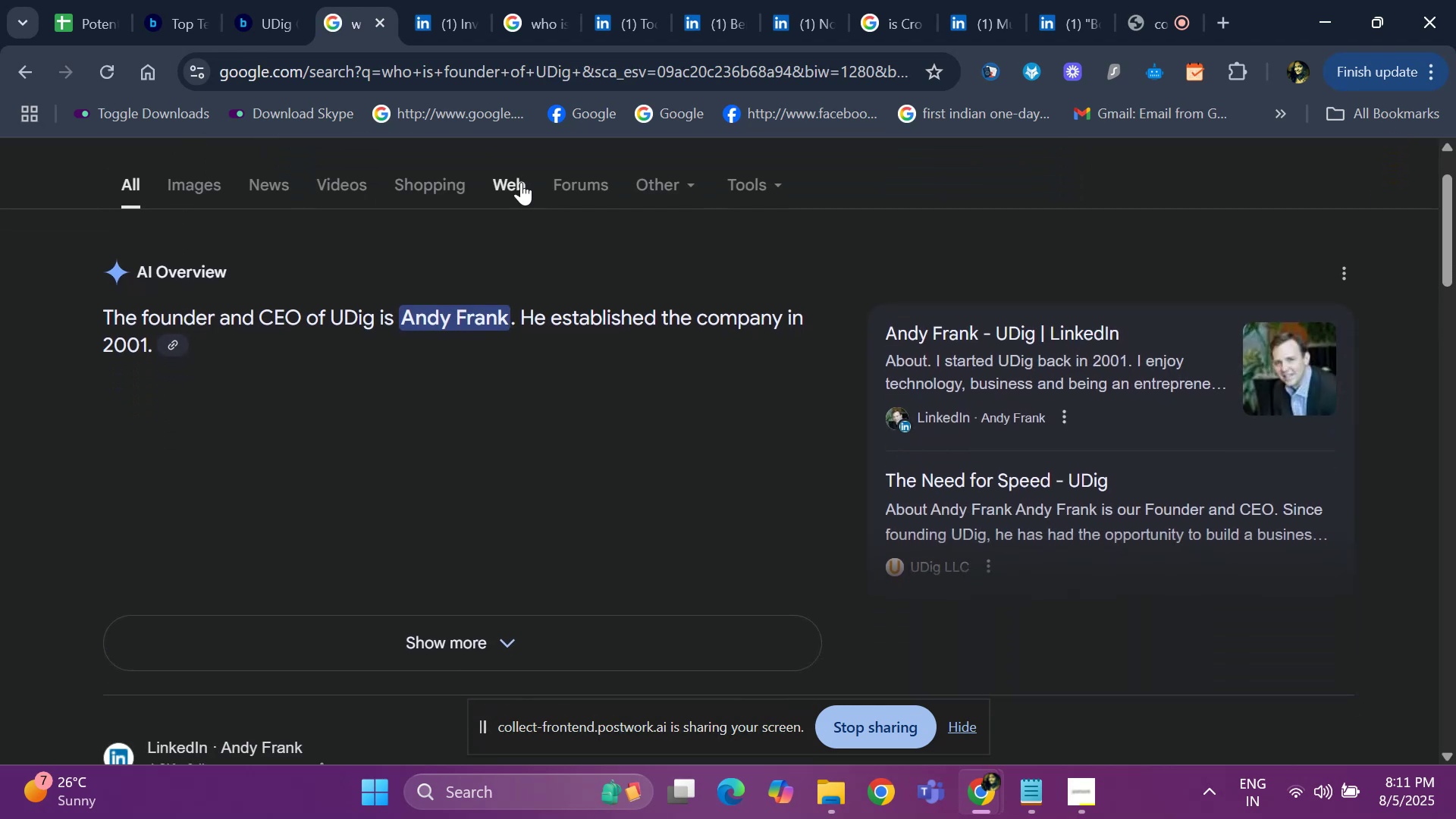 
key(ArrowDown)
 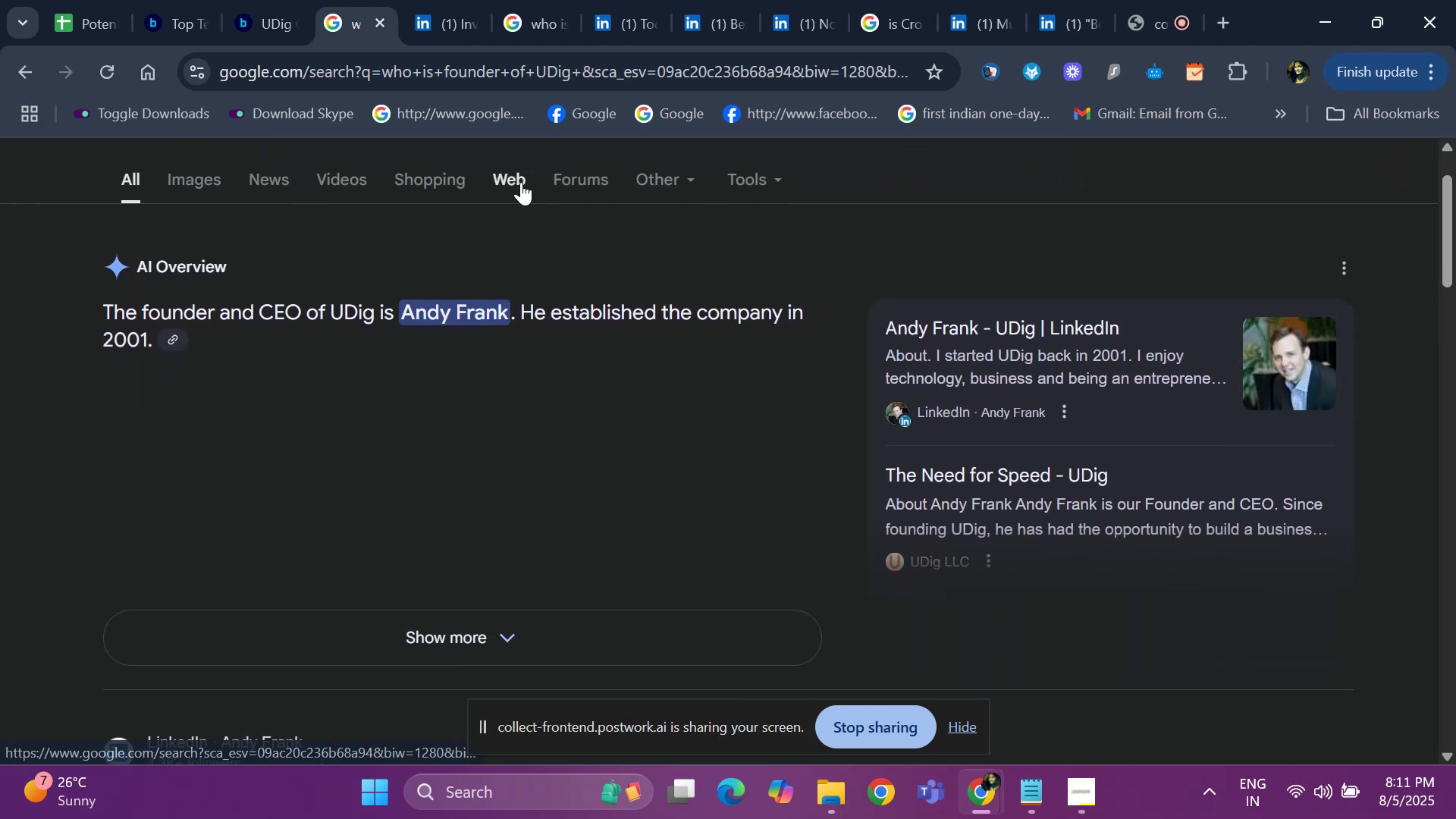 
key(ArrowDown)
 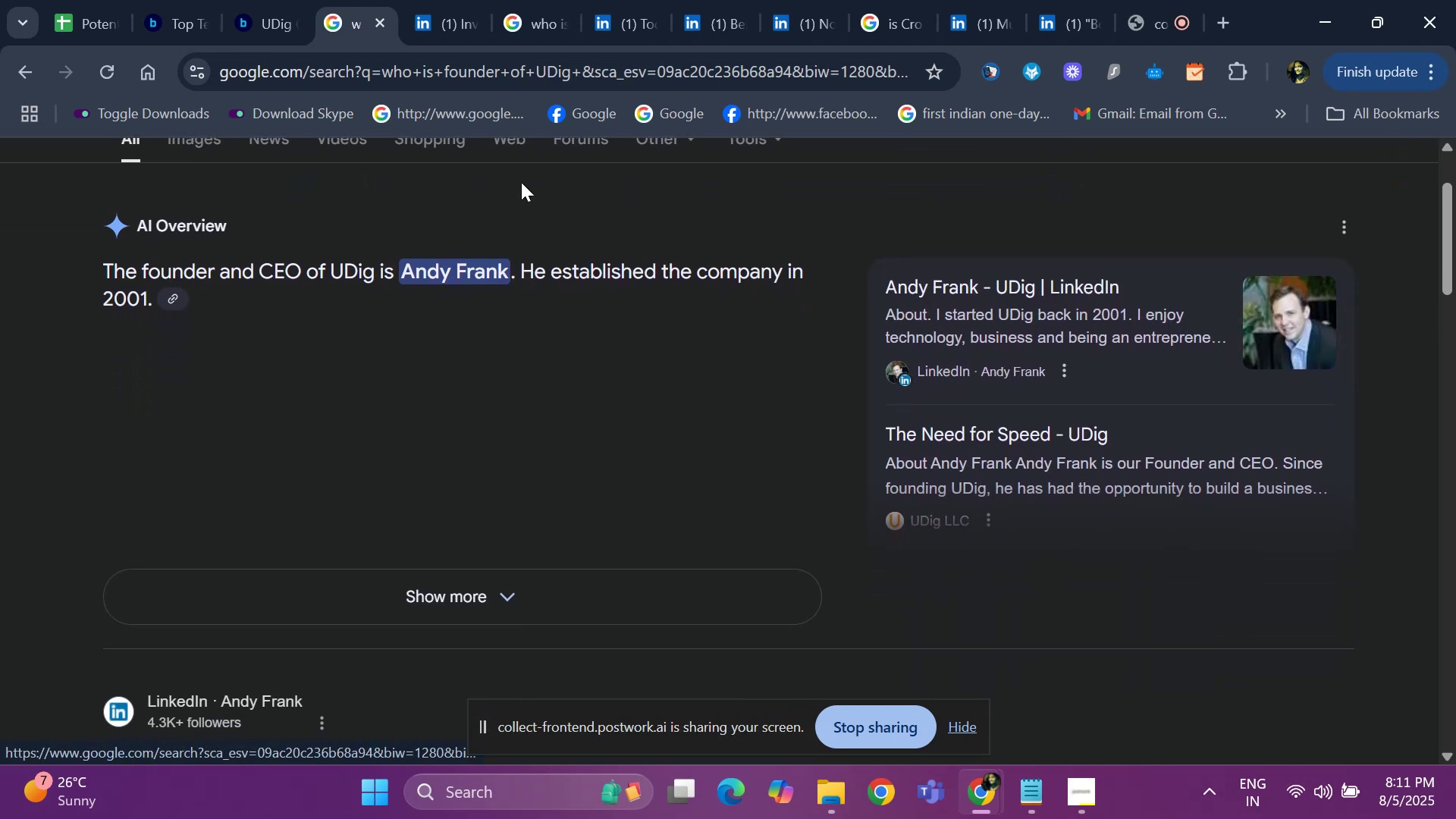 
key(ArrowDown)
 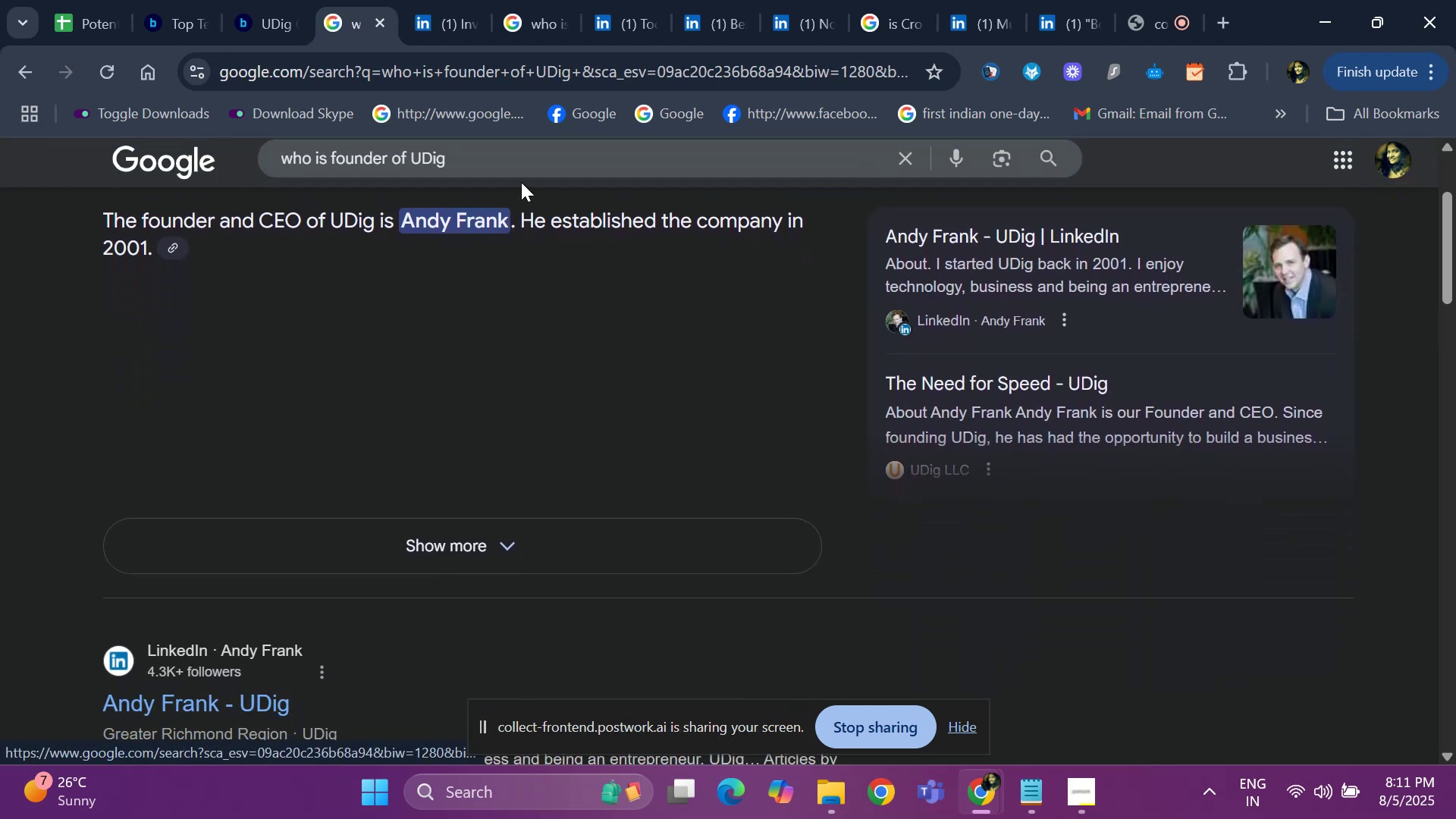 
key(ArrowDown)
 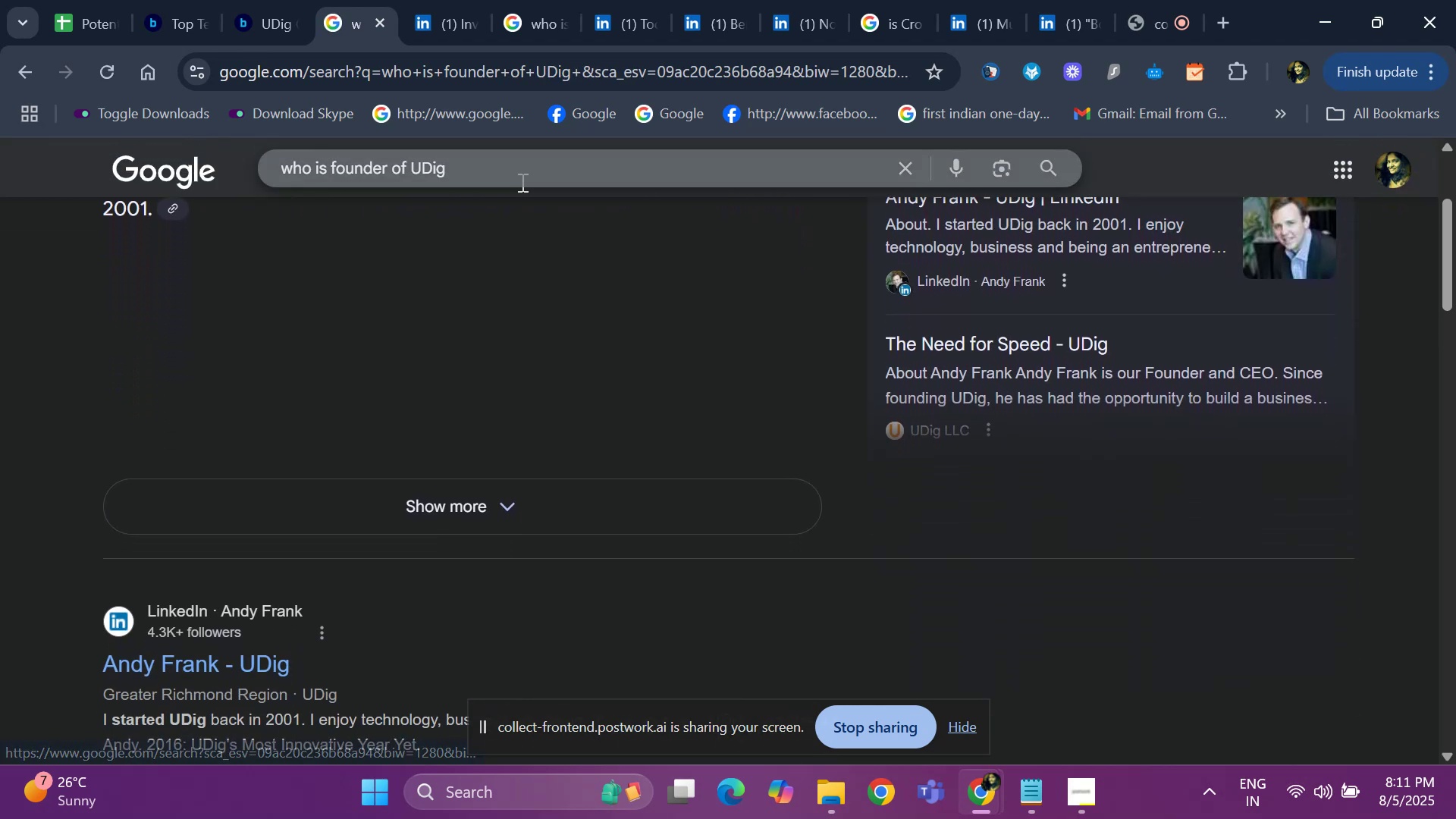 
key(ArrowDown)
 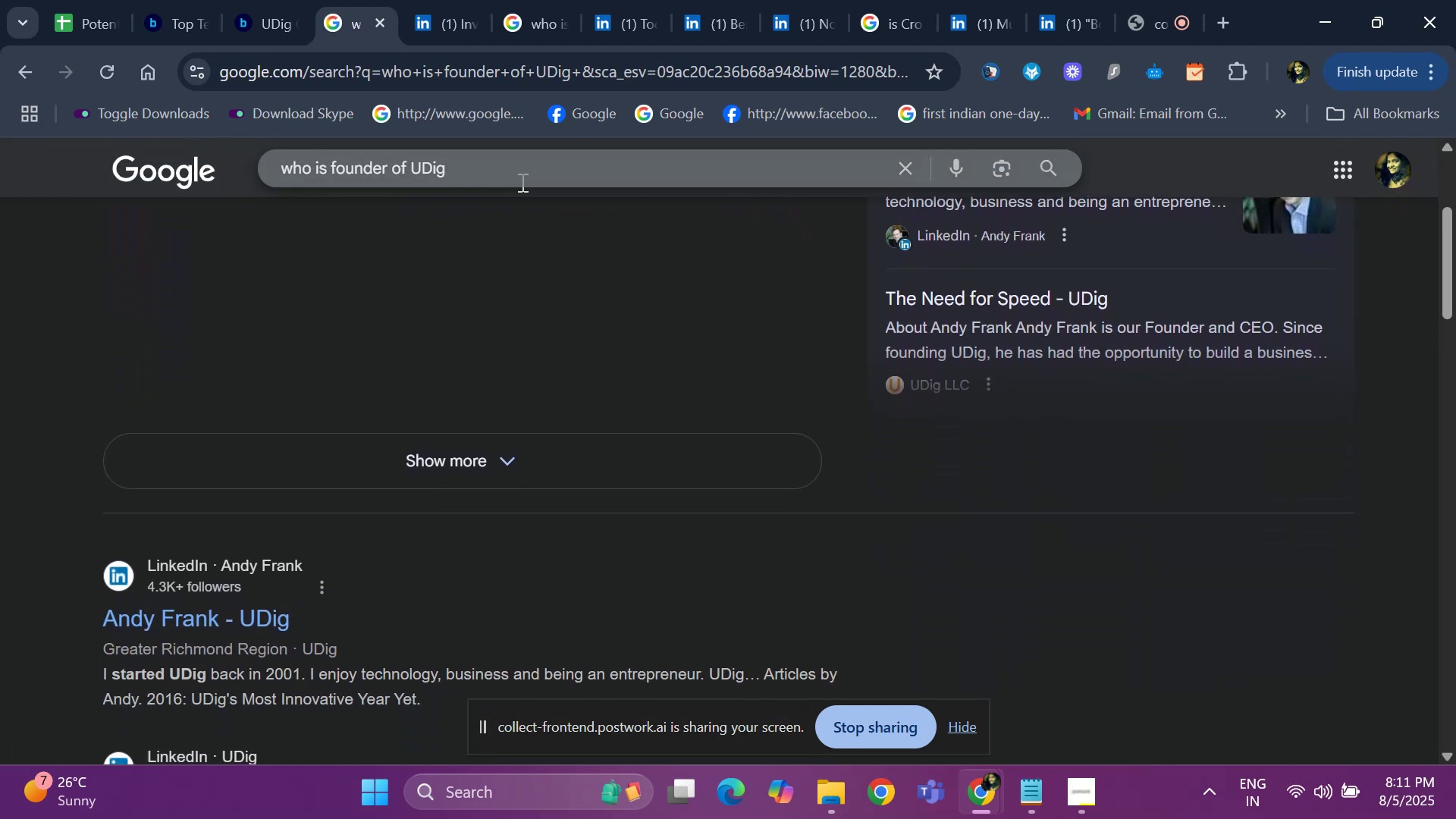 
key(ArrowDown)
 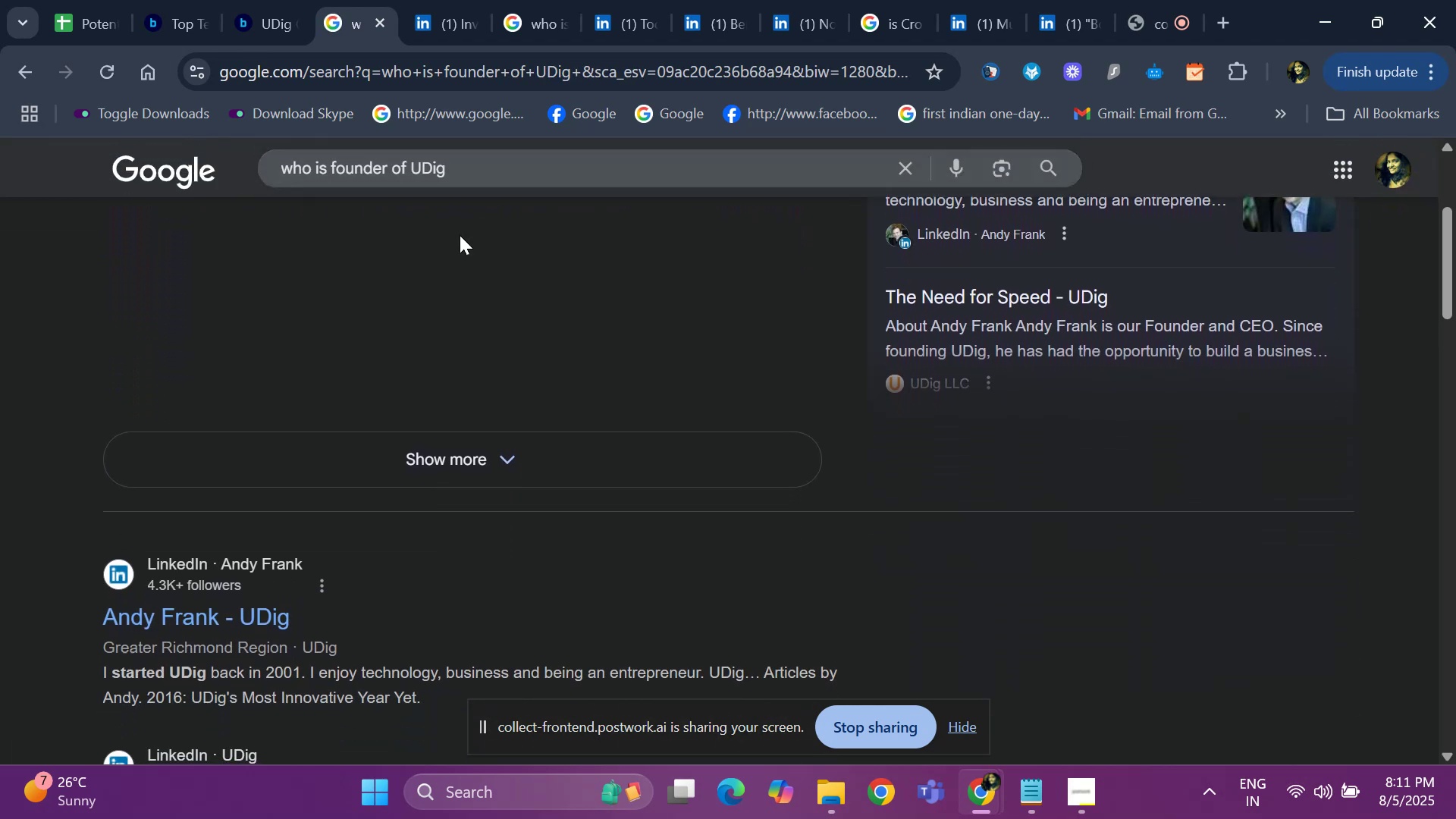 
key(ArrowDown)
 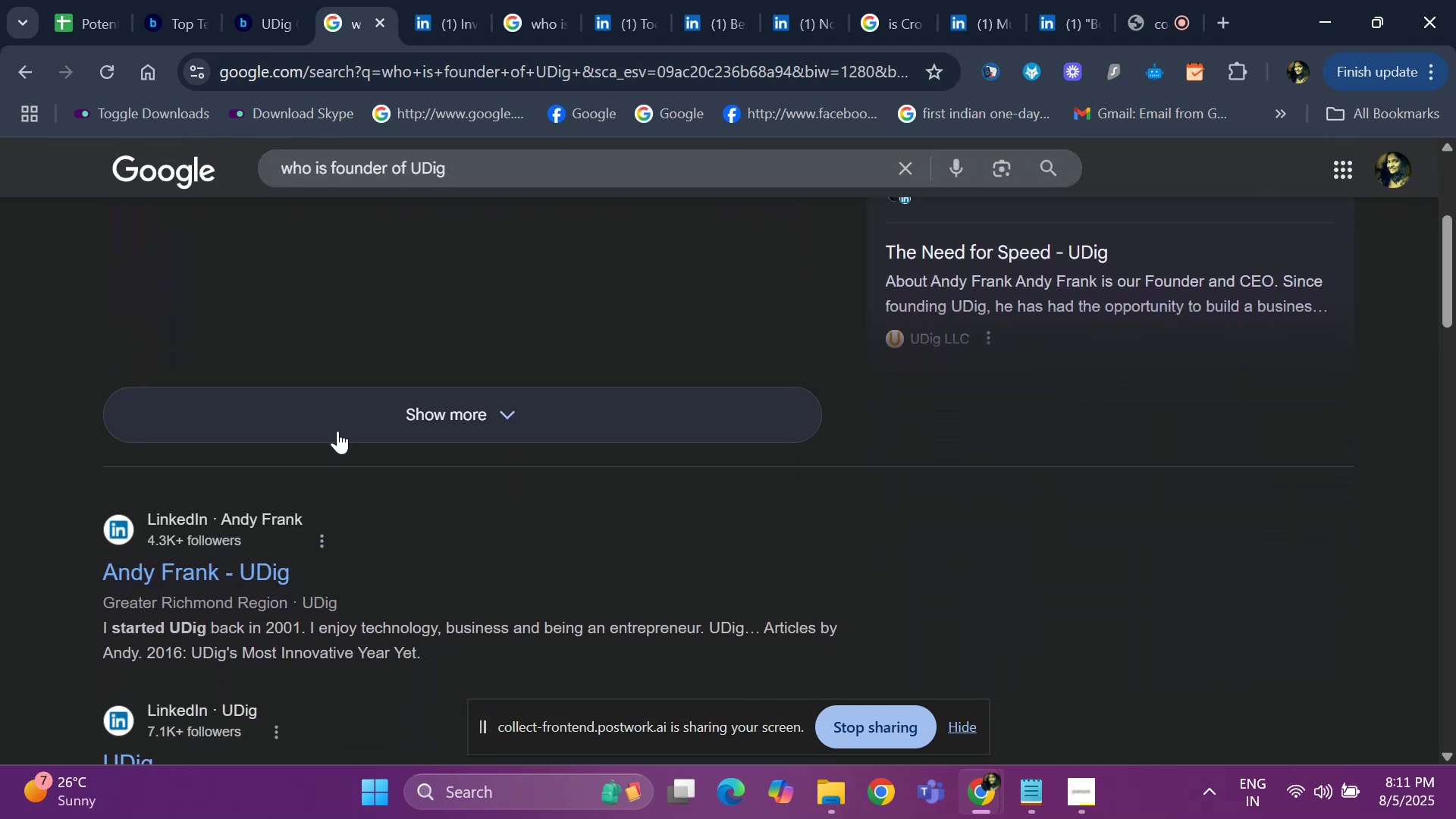 
key(ArrowDown)
 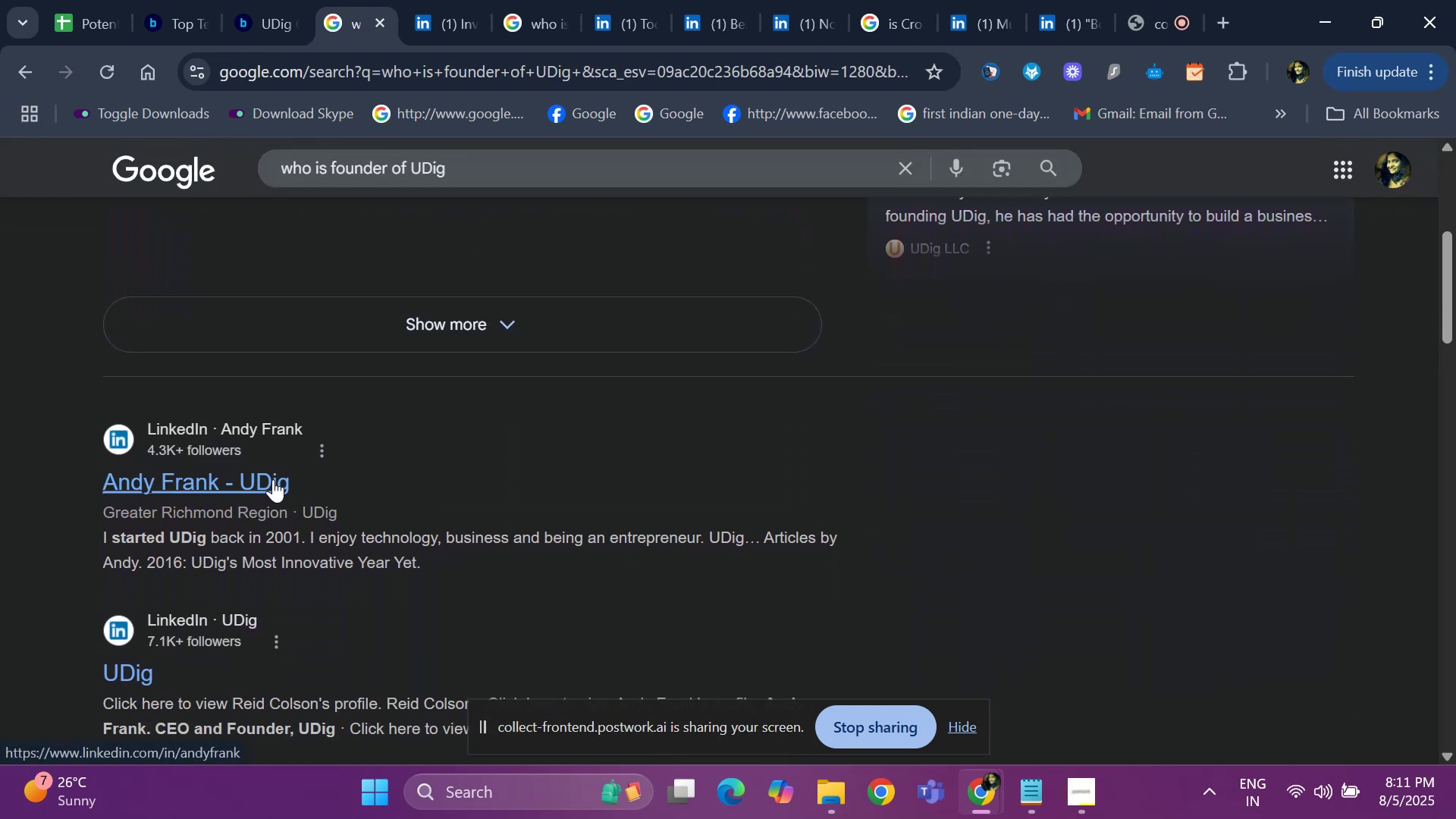 
right_click([273, 479])
 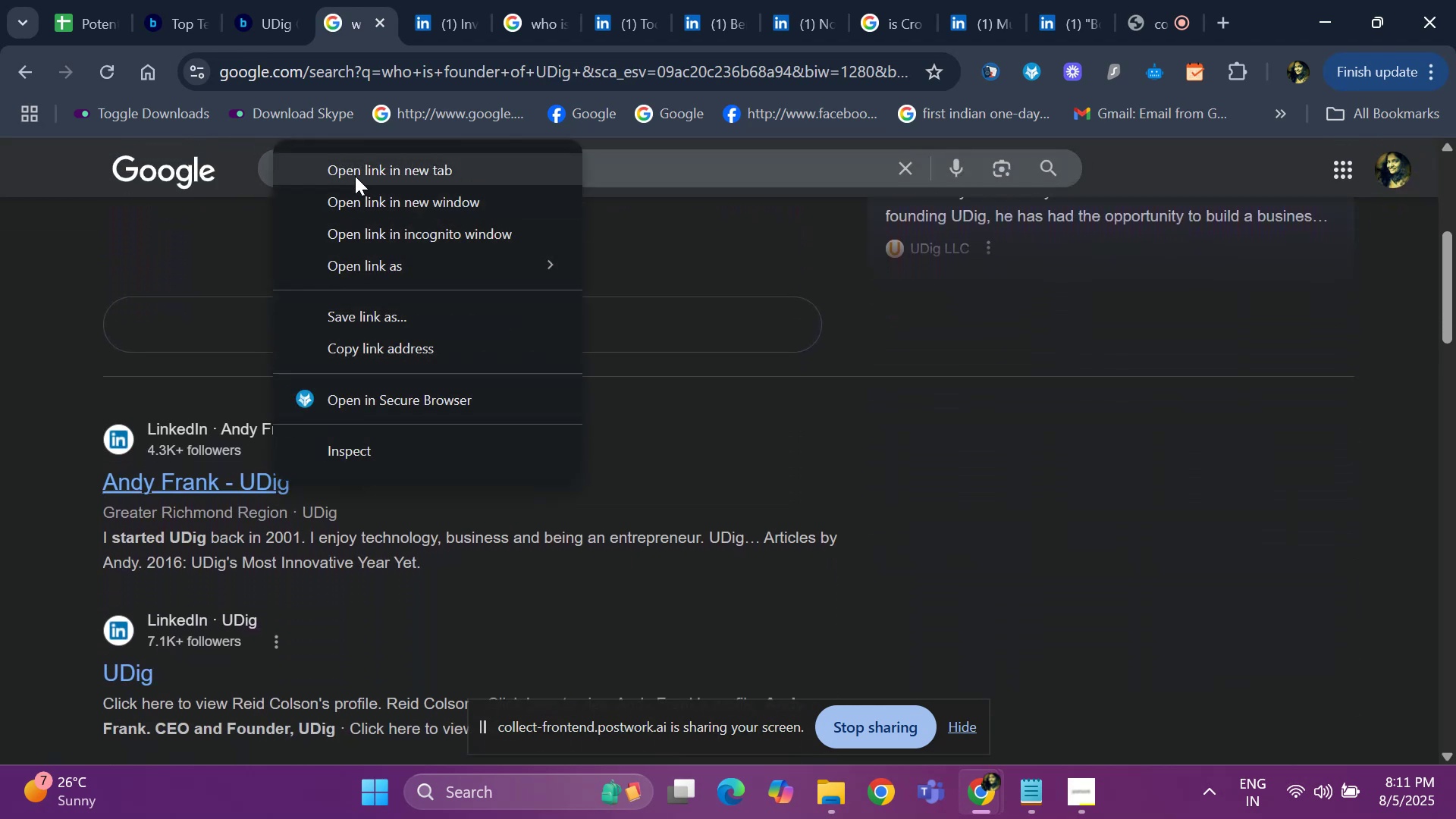 
left_click([355, 176])
 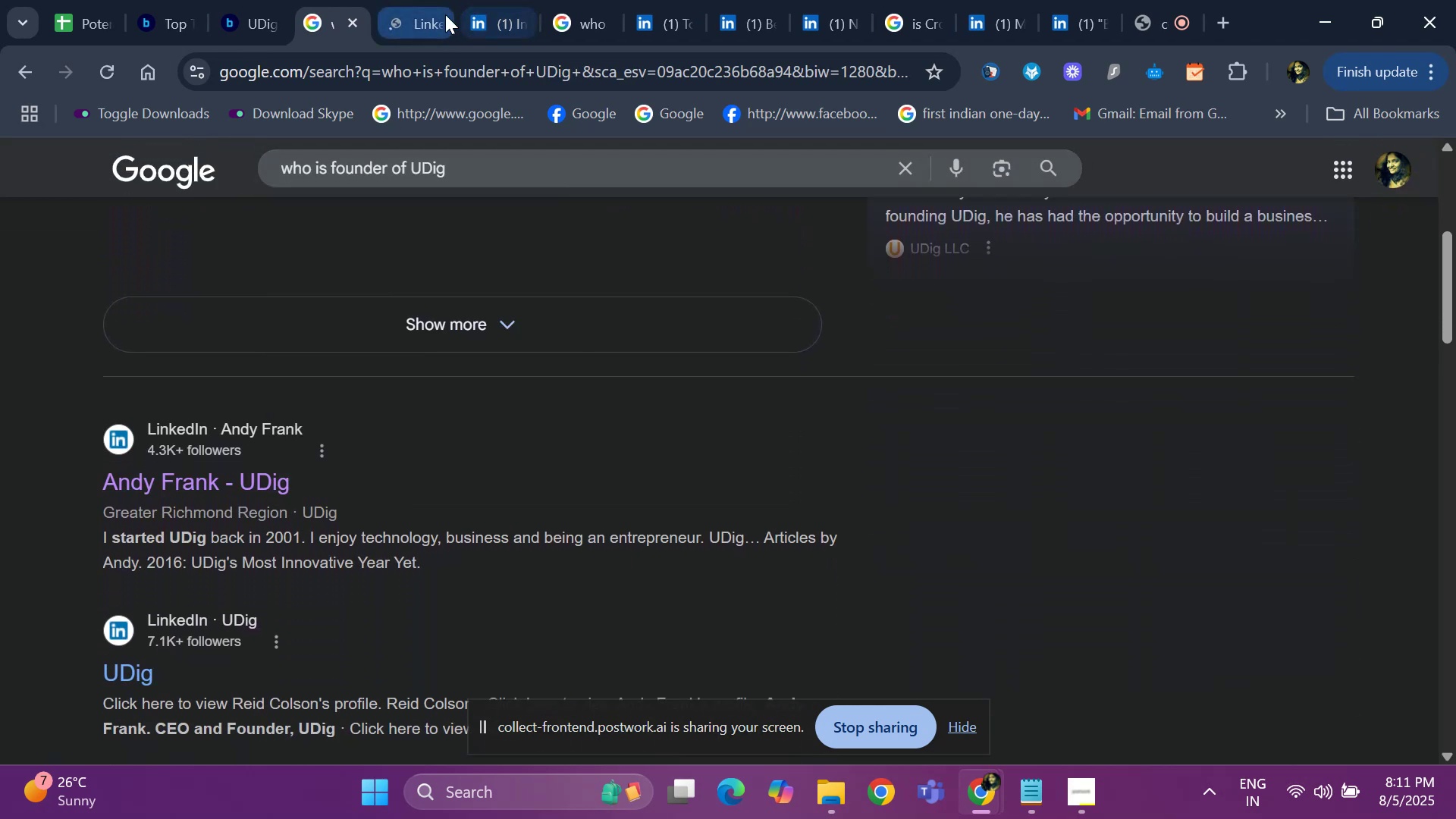 
left_click([422, 14])
 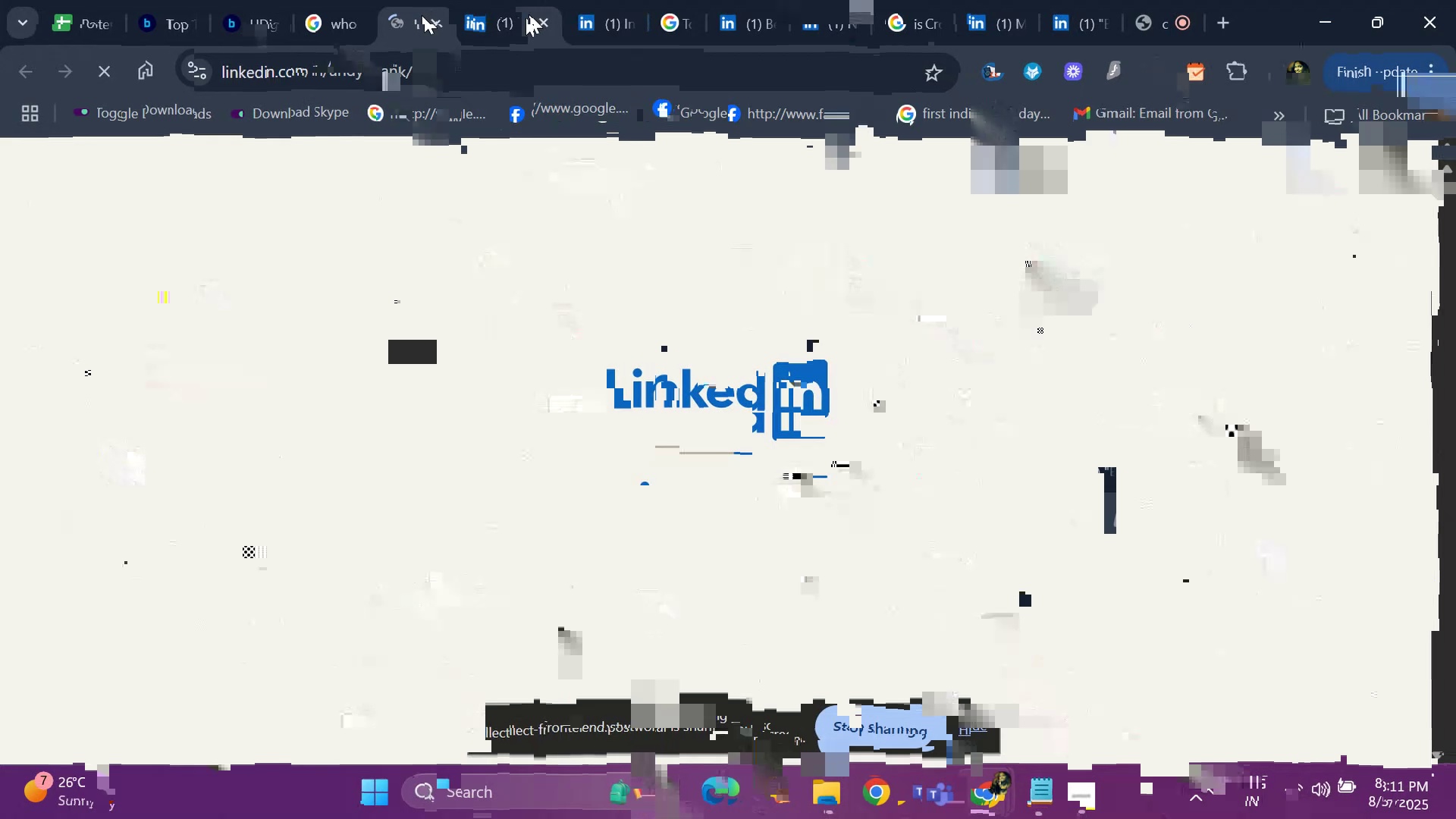 
key(ArrowDown)
 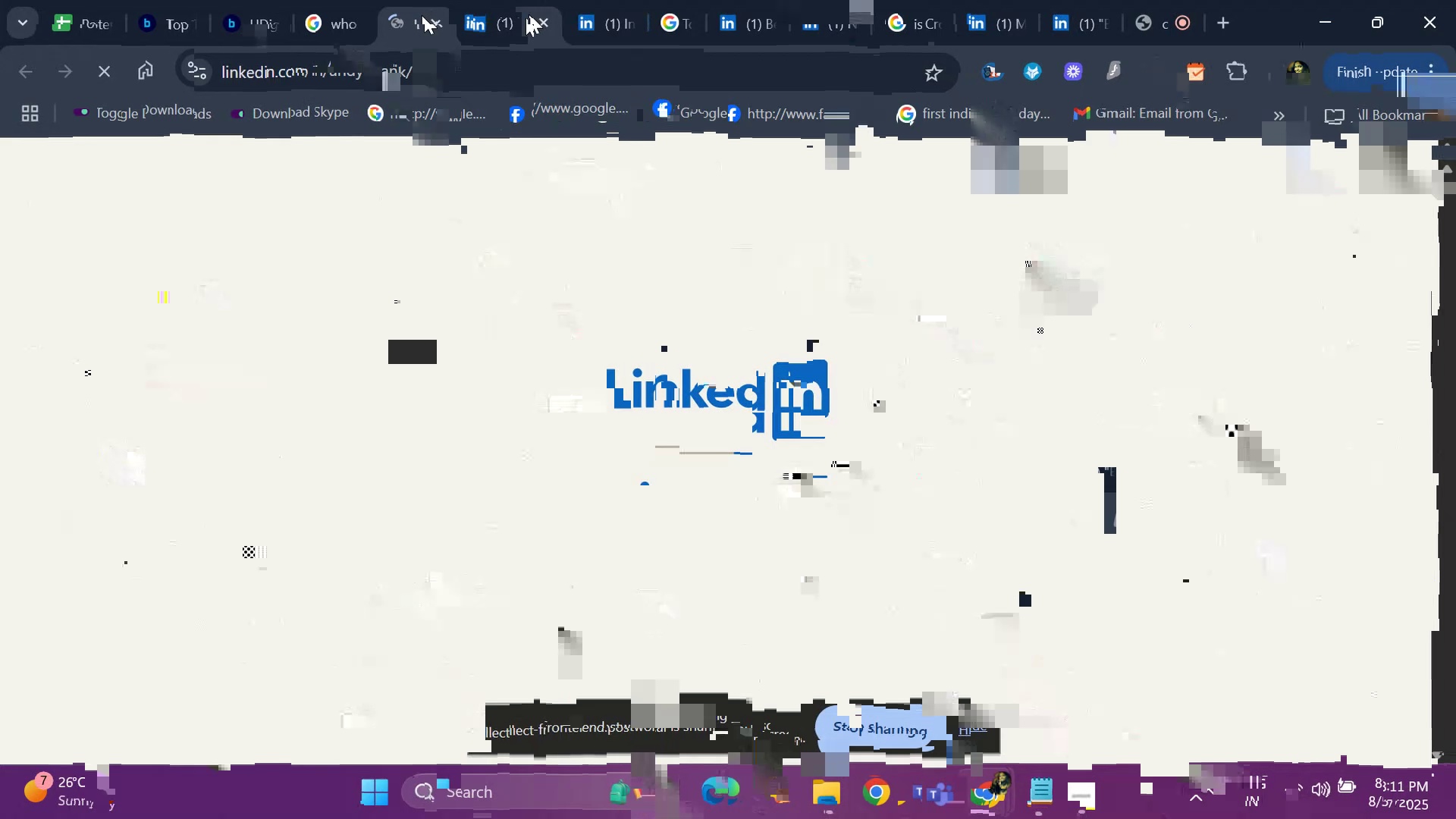 
key(ArrowDown)
 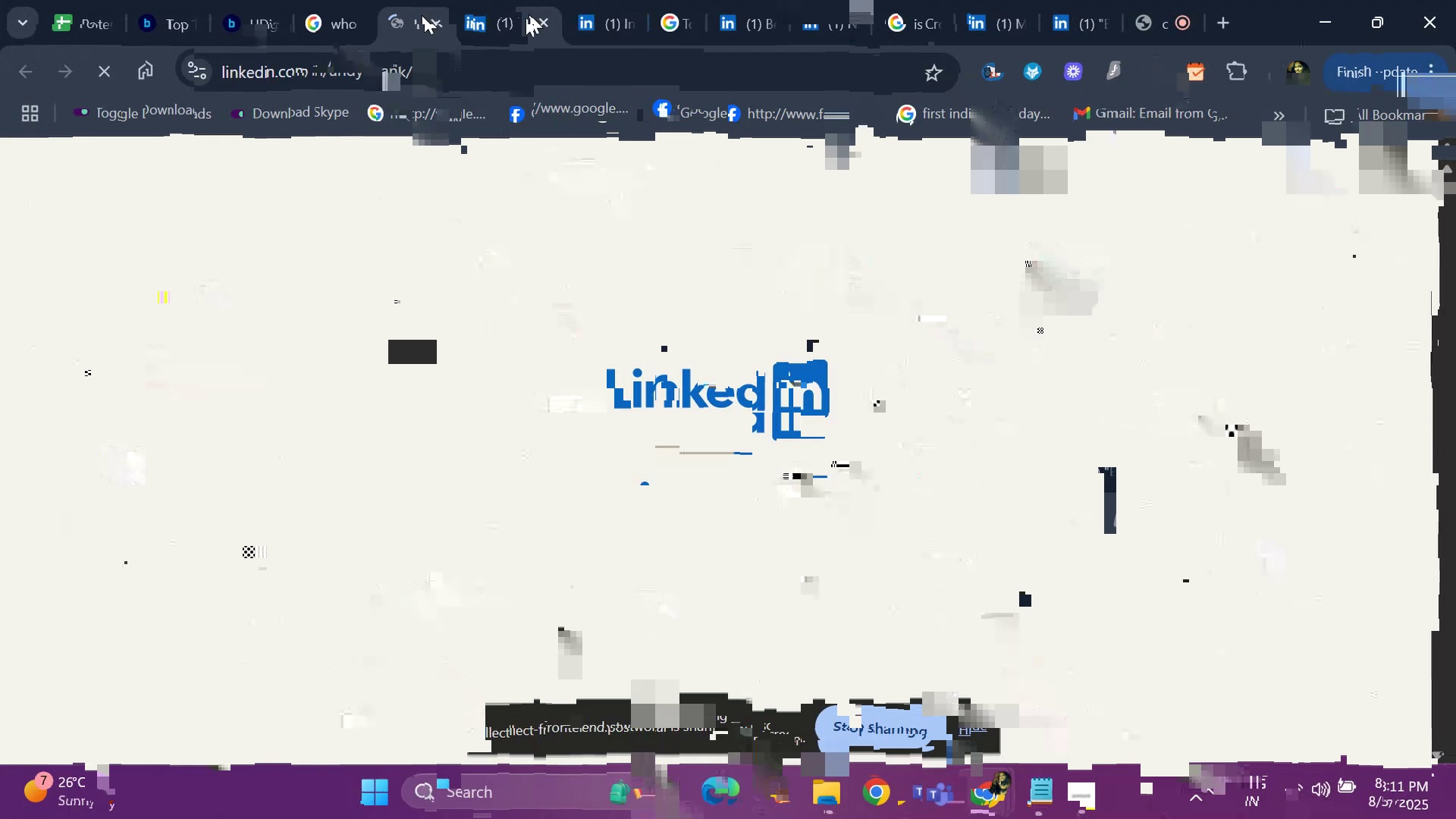 
key(ArrowDown)
 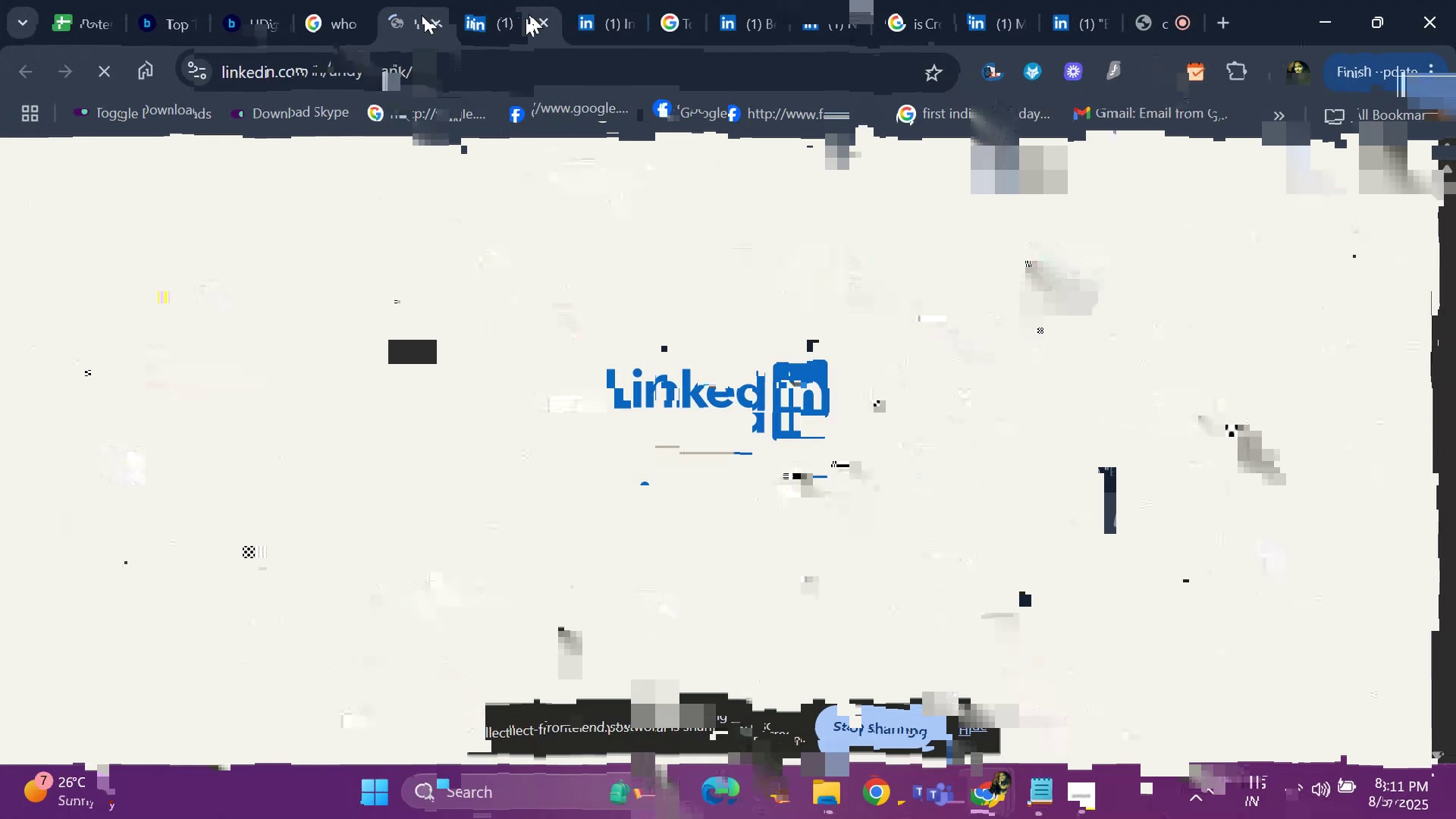 
key(ArrowDown)
 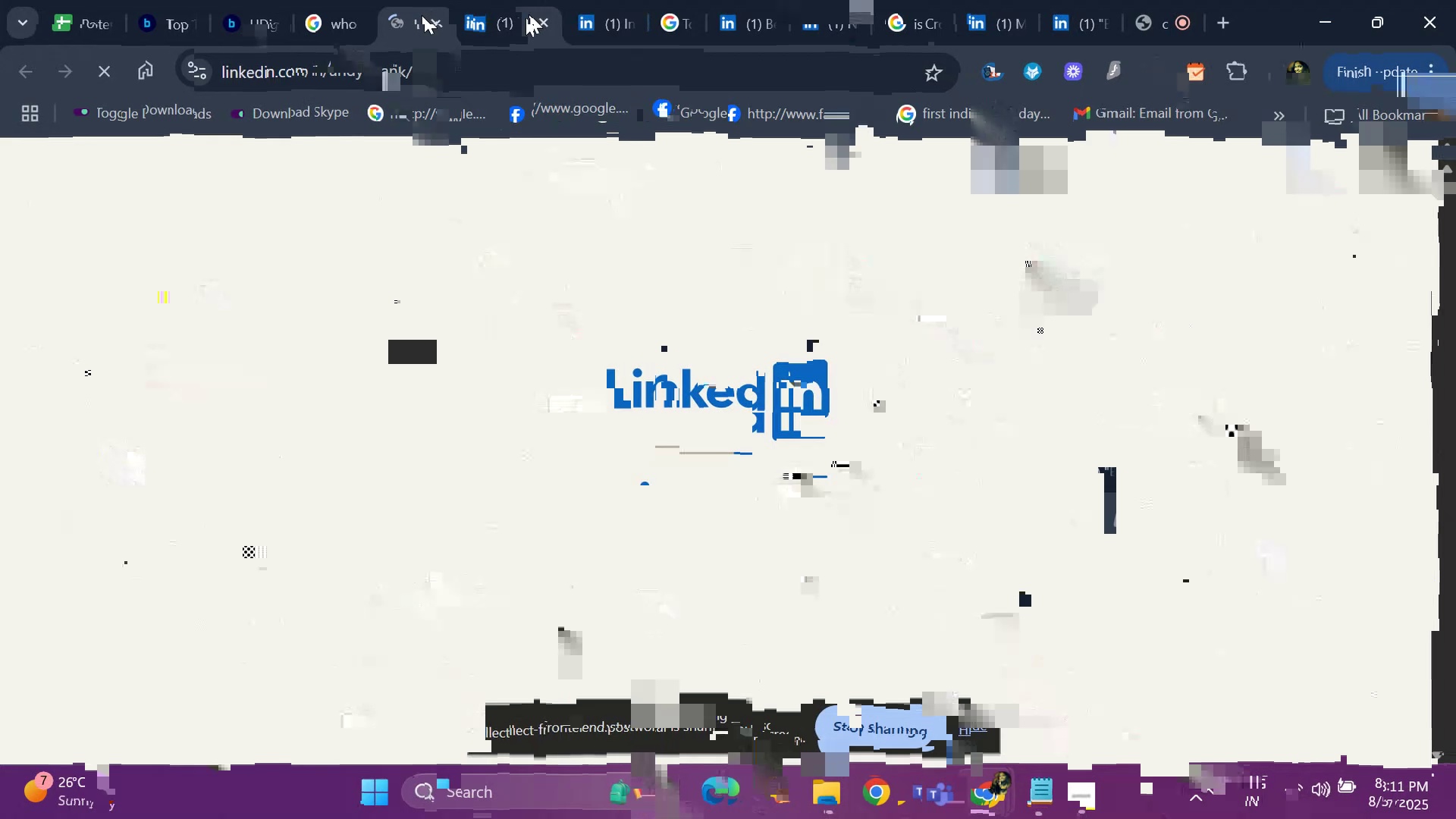 
key(ArrowDown)
 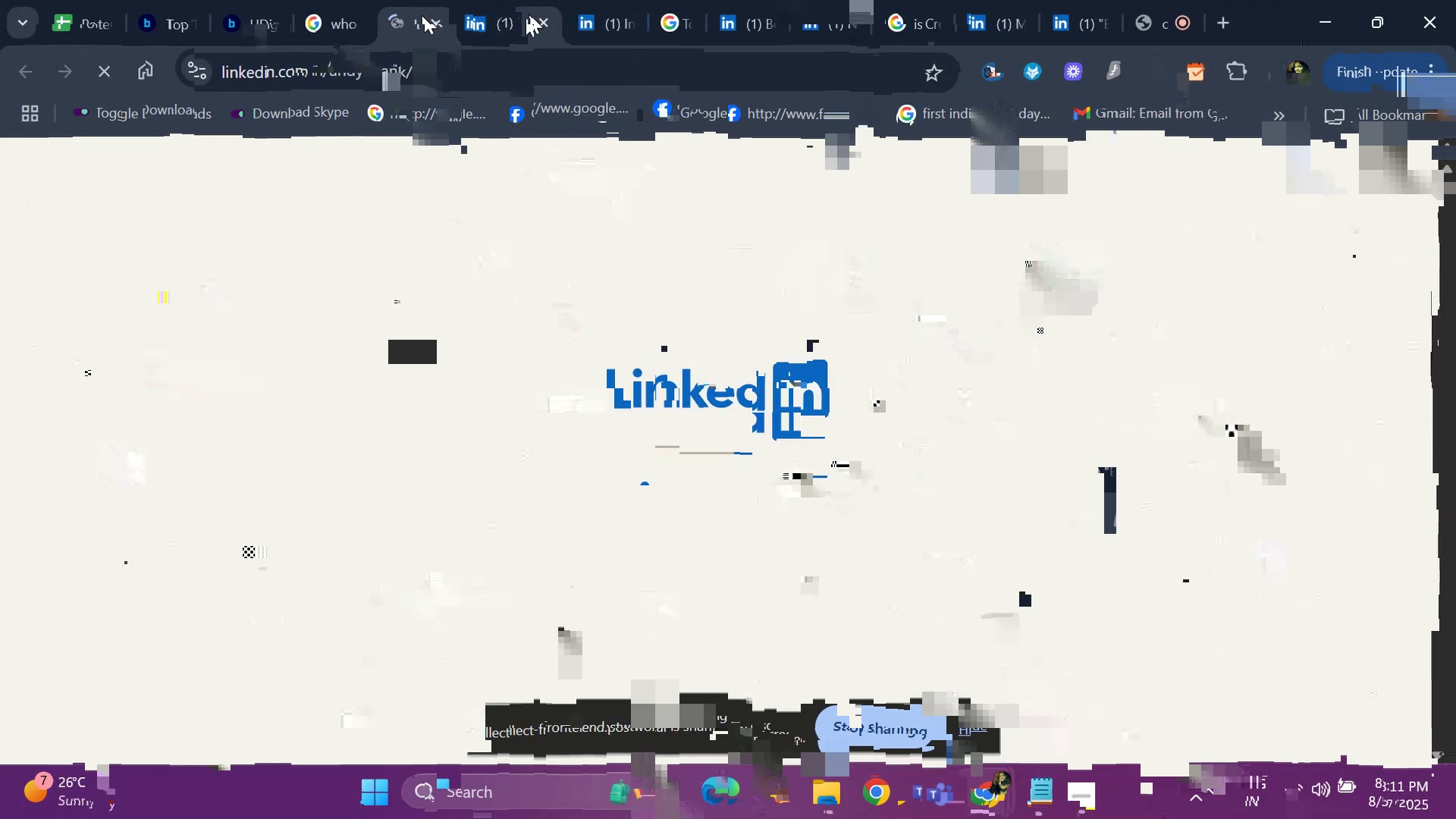 
key(ArrowDown)
 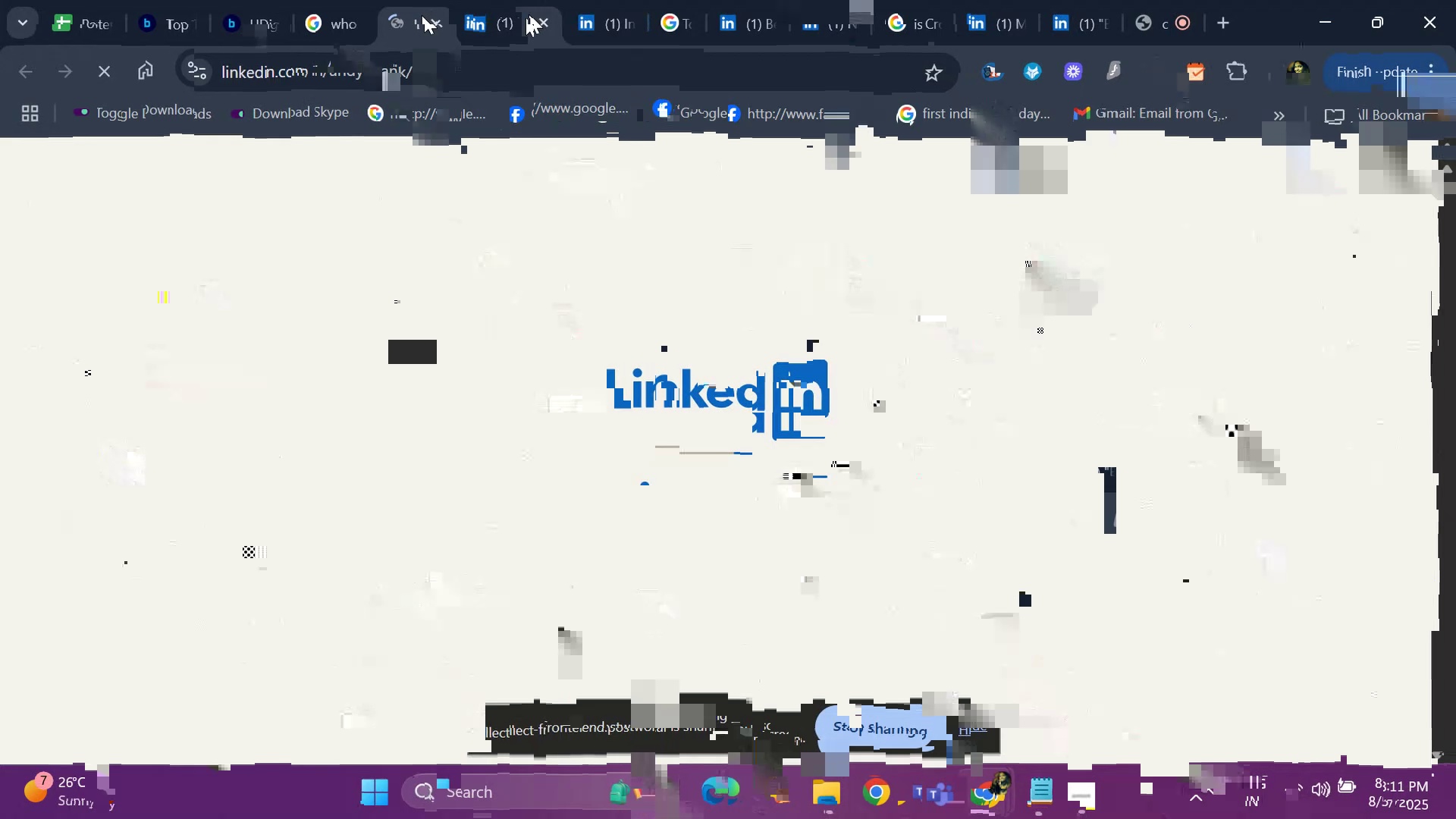 
hold_key(key=ArrowDown, duration=0.55)
 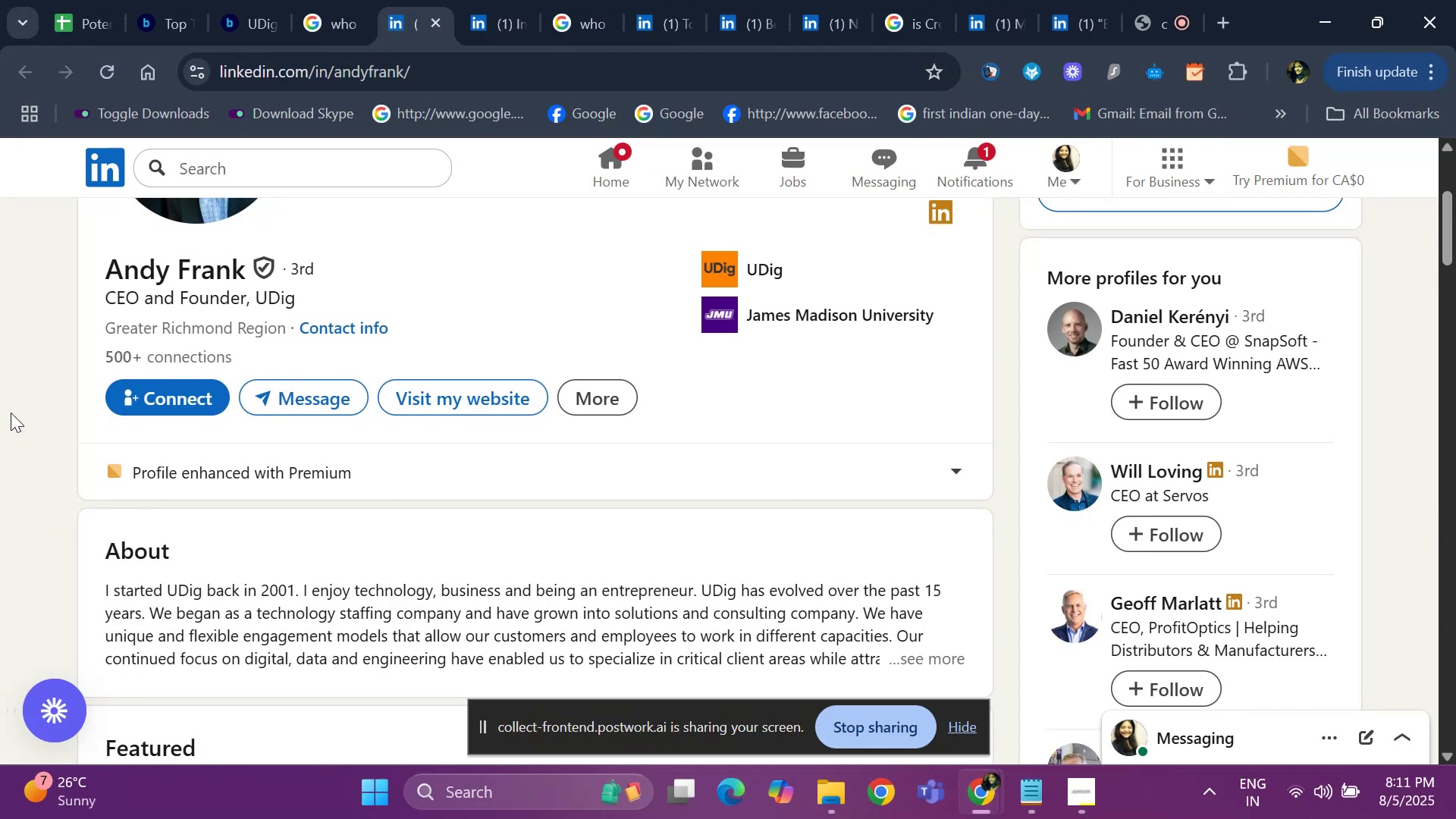 
key(ArrowDown)
 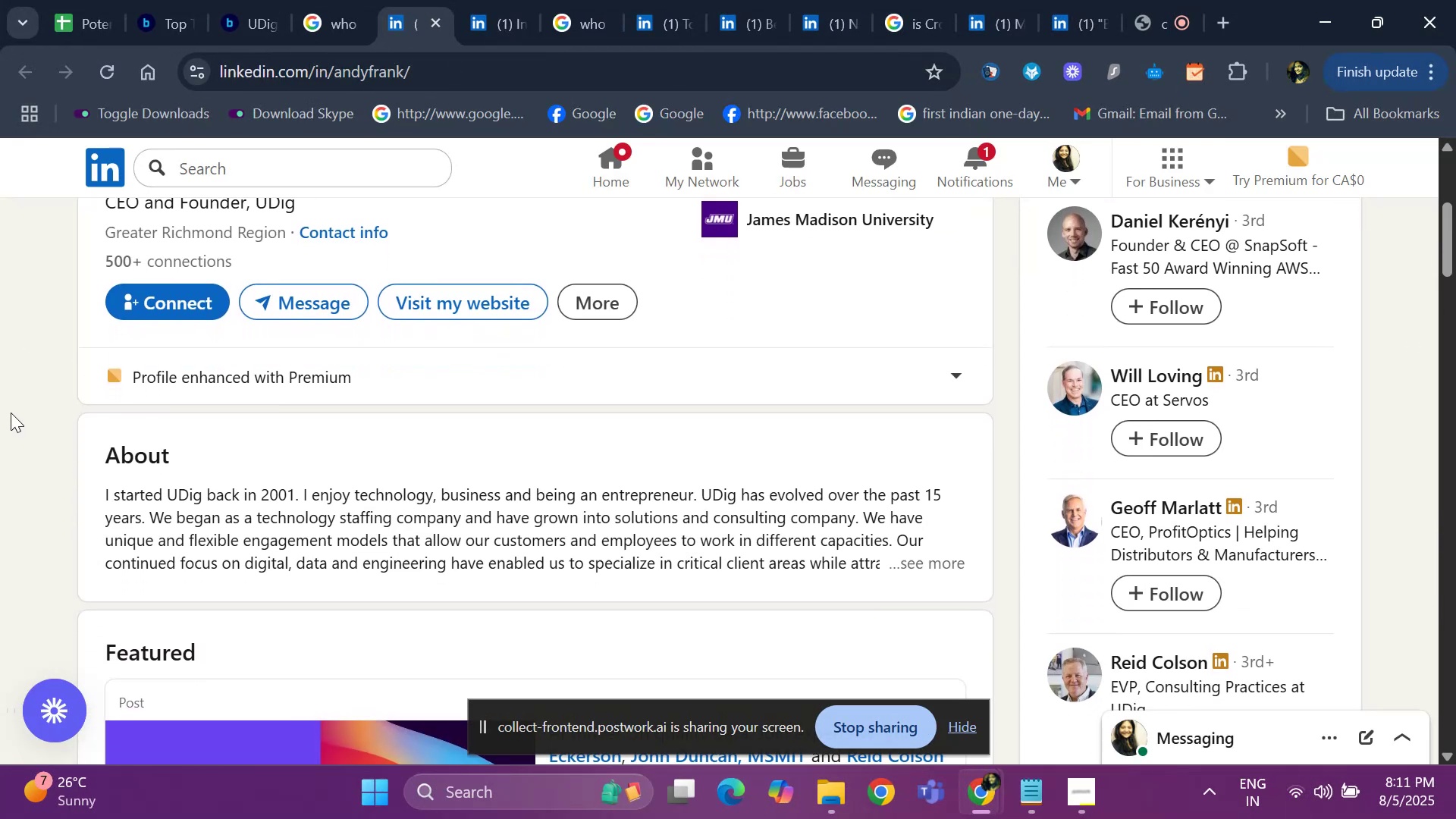 
key(ArrowDown)
 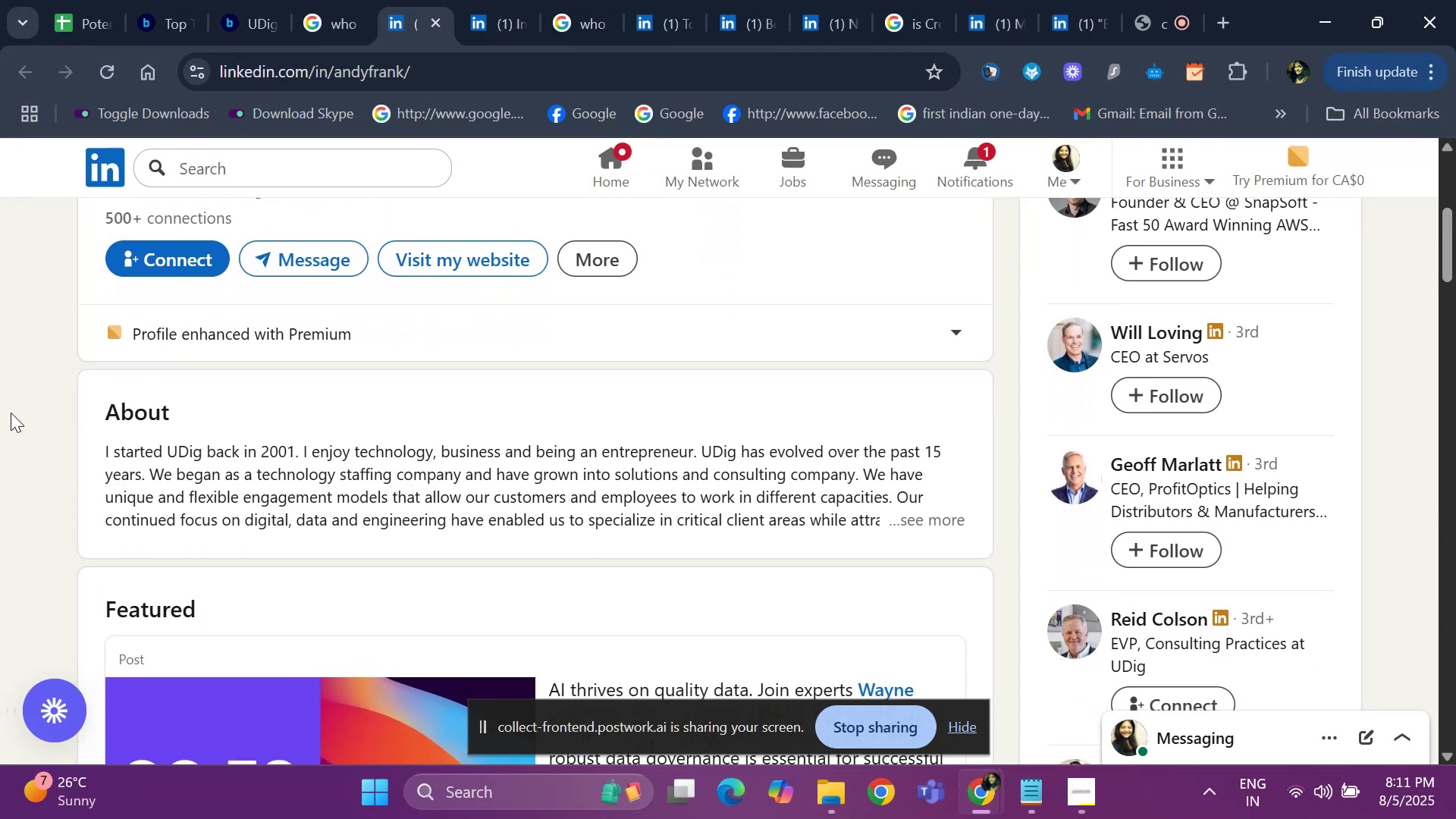 
key(ArrowDown)
 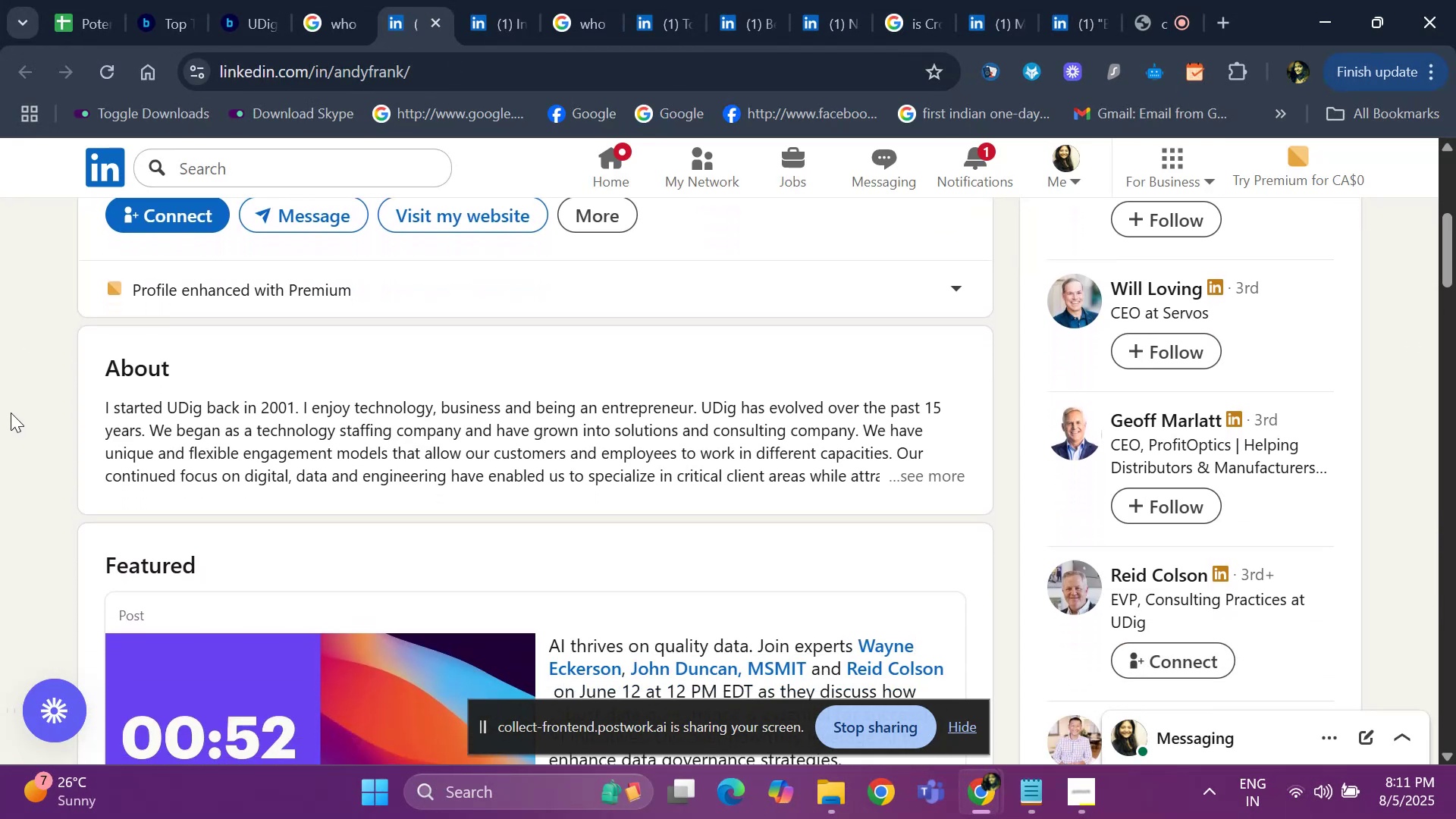 
key(ArrowDown)
 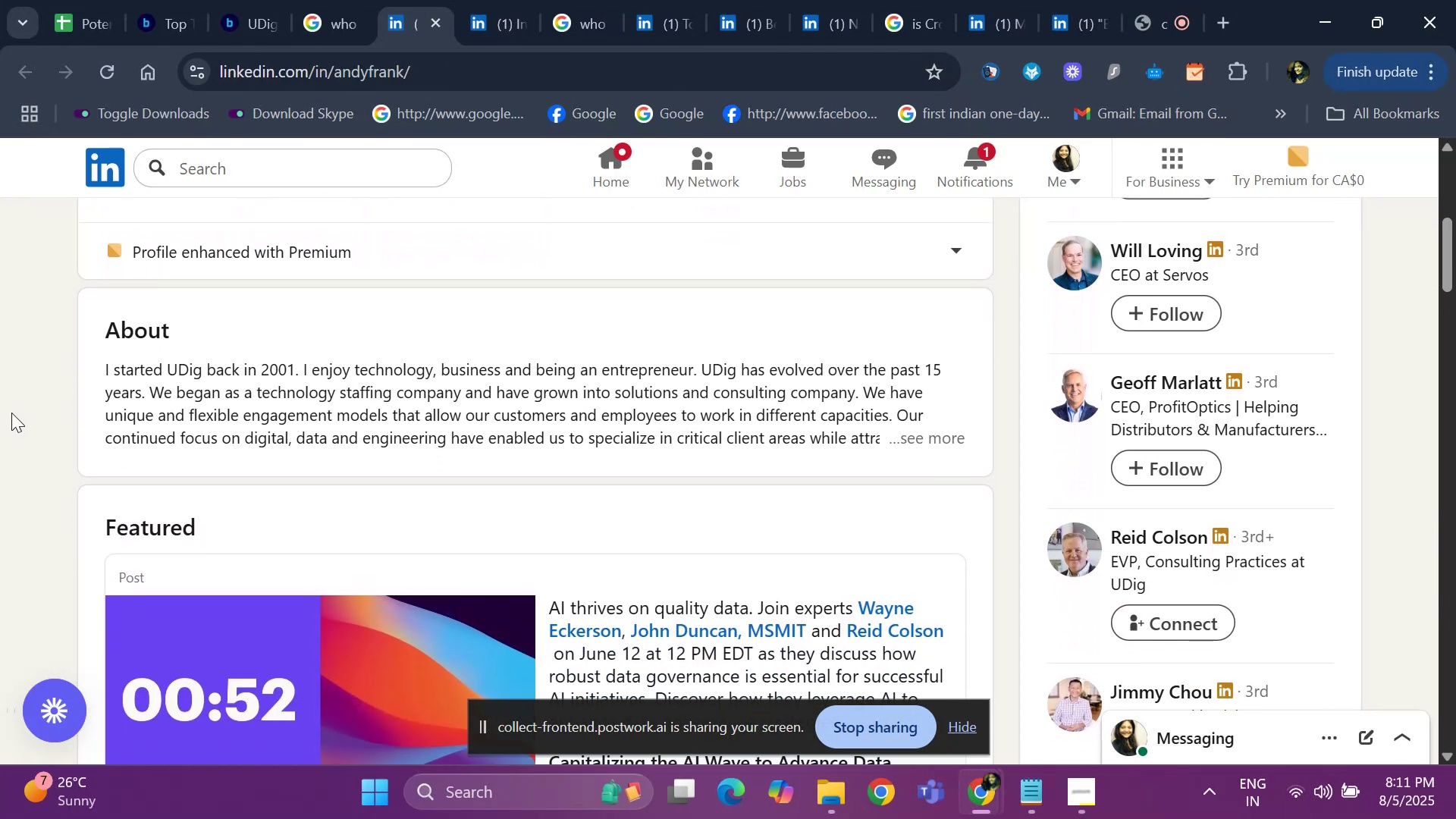 
key(ArrowDown)
 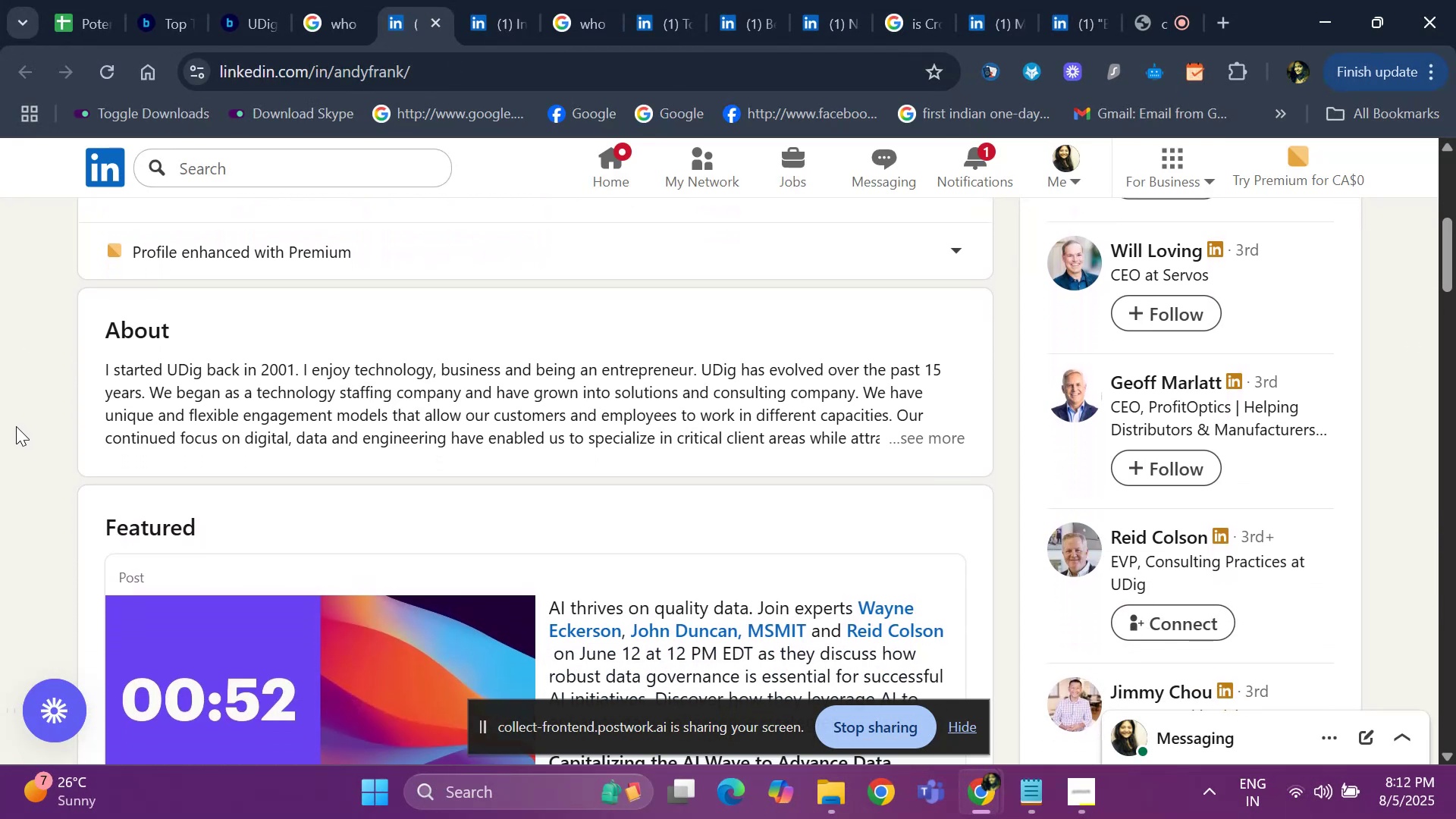 
hold_key(key=ArrowDown, duration=0.76)
 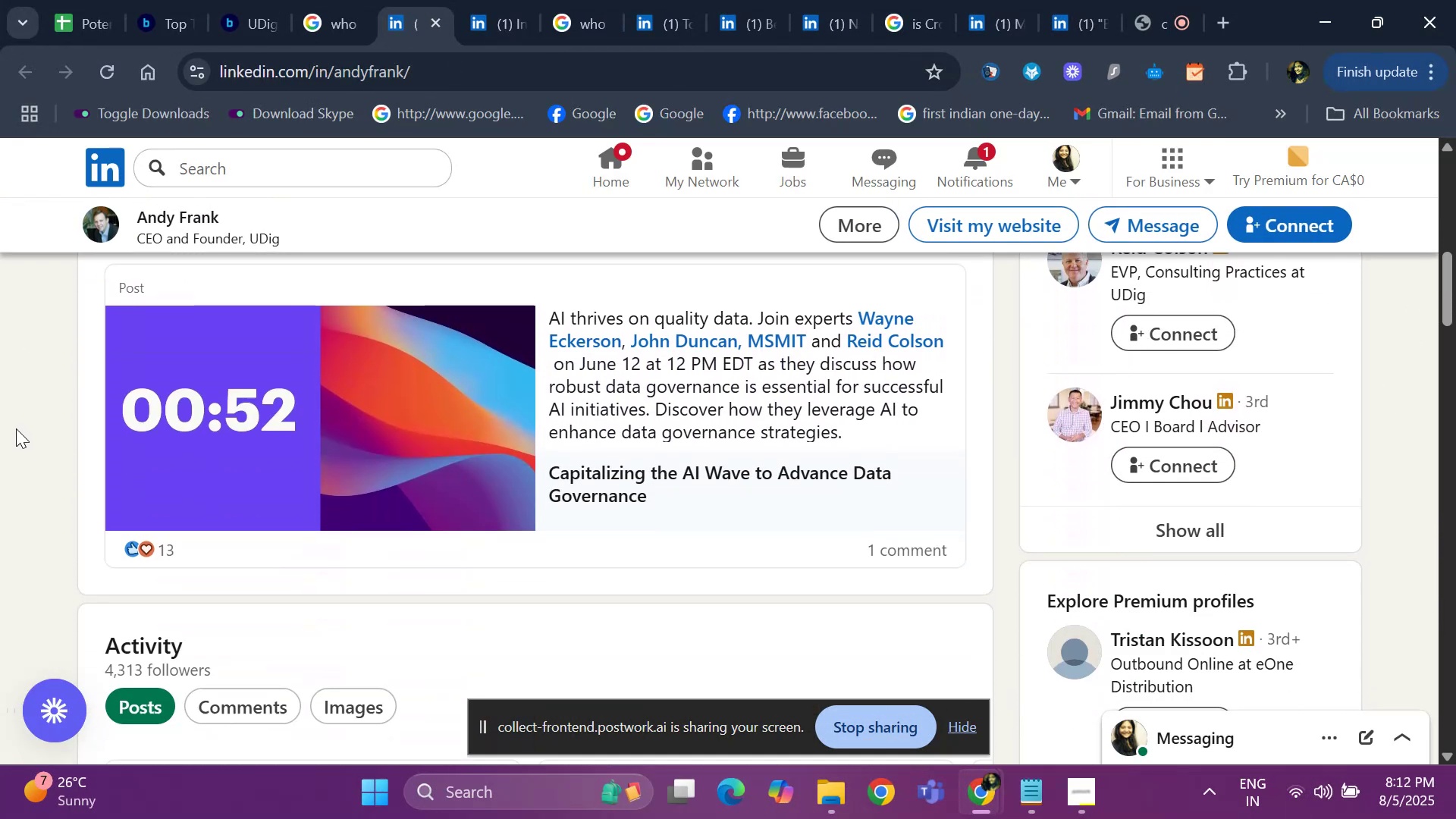 
key(ArrowDown)
 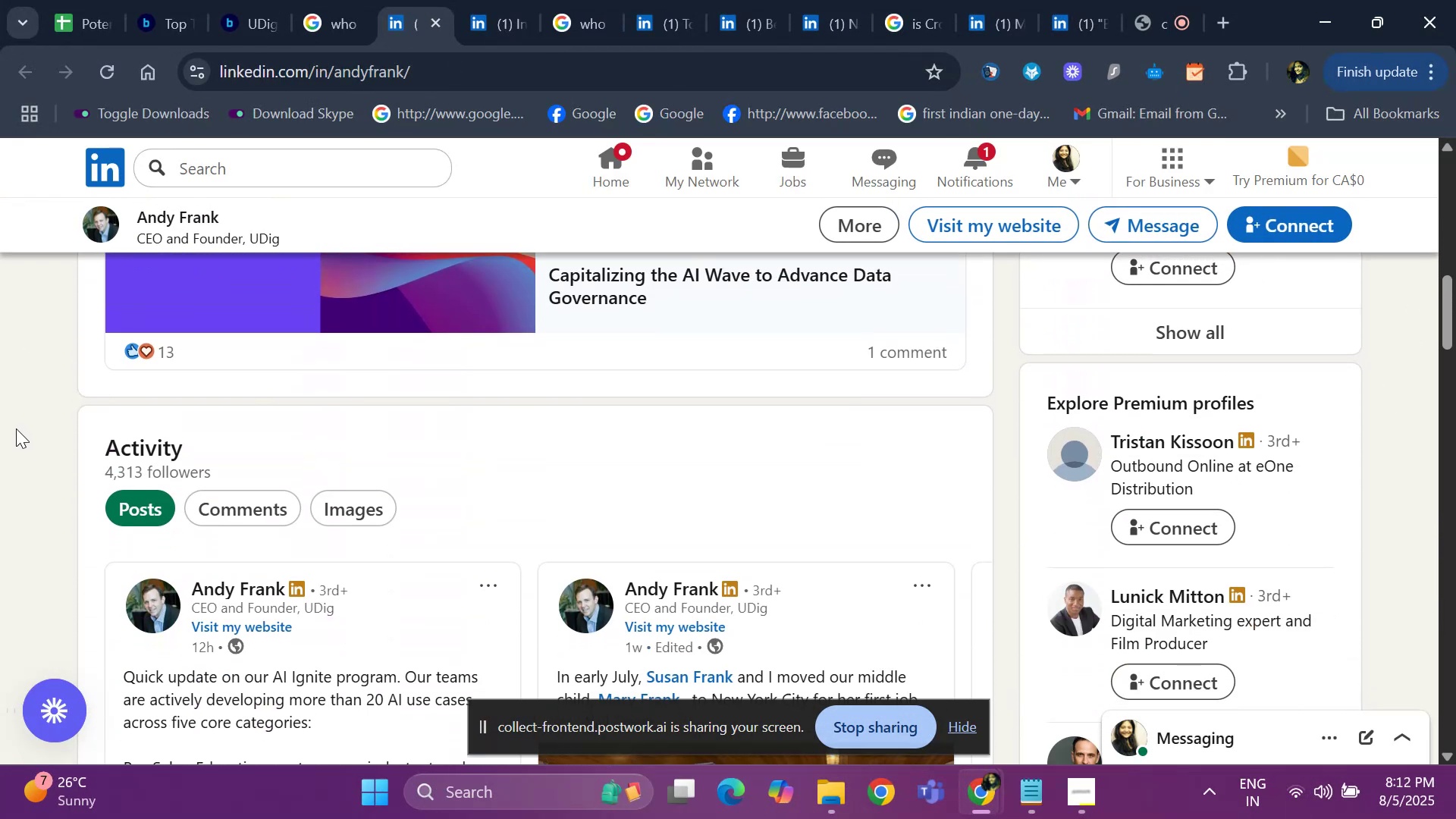 
key(ArrowDown)
 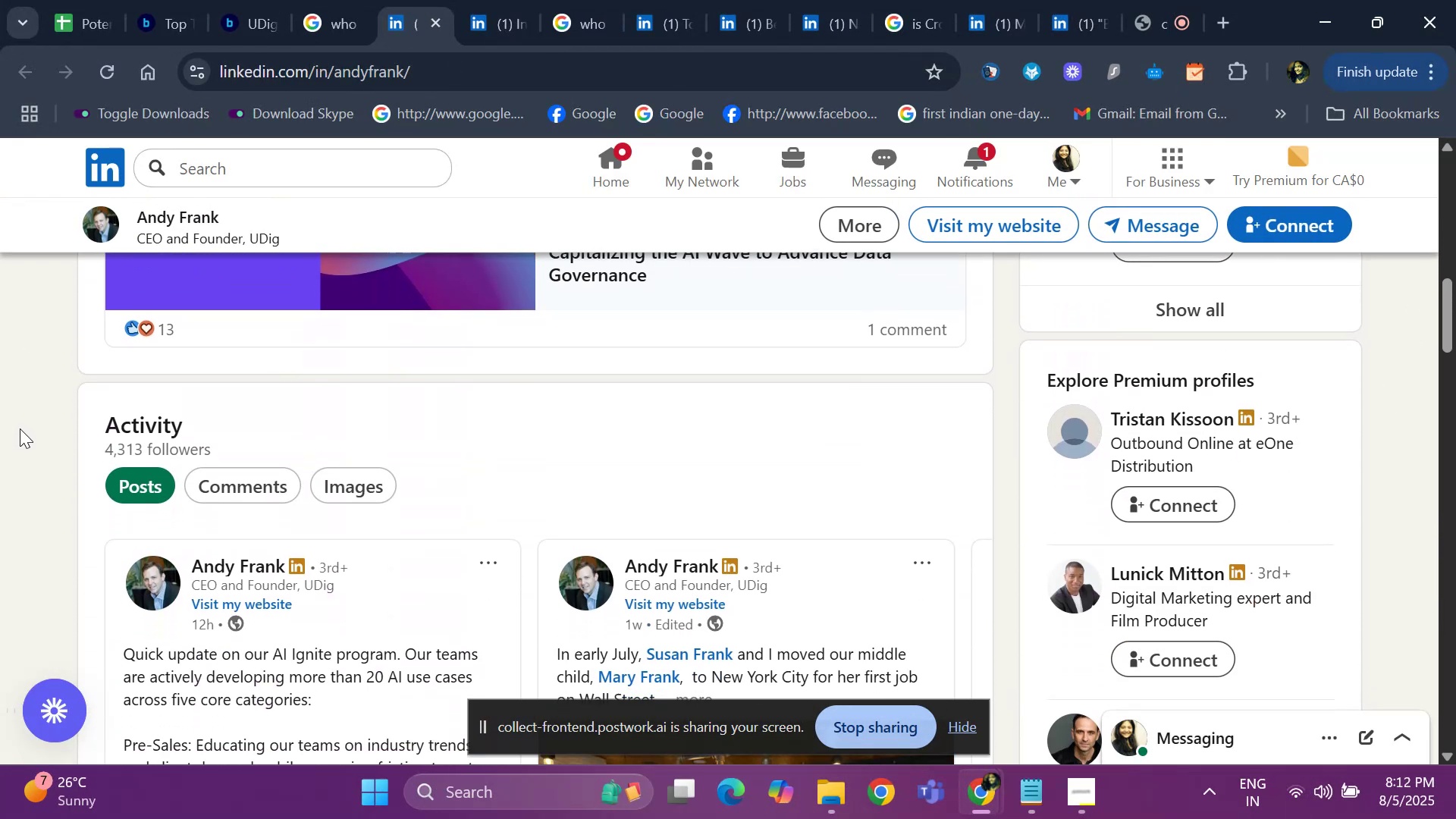 
key(ArrowDown)
 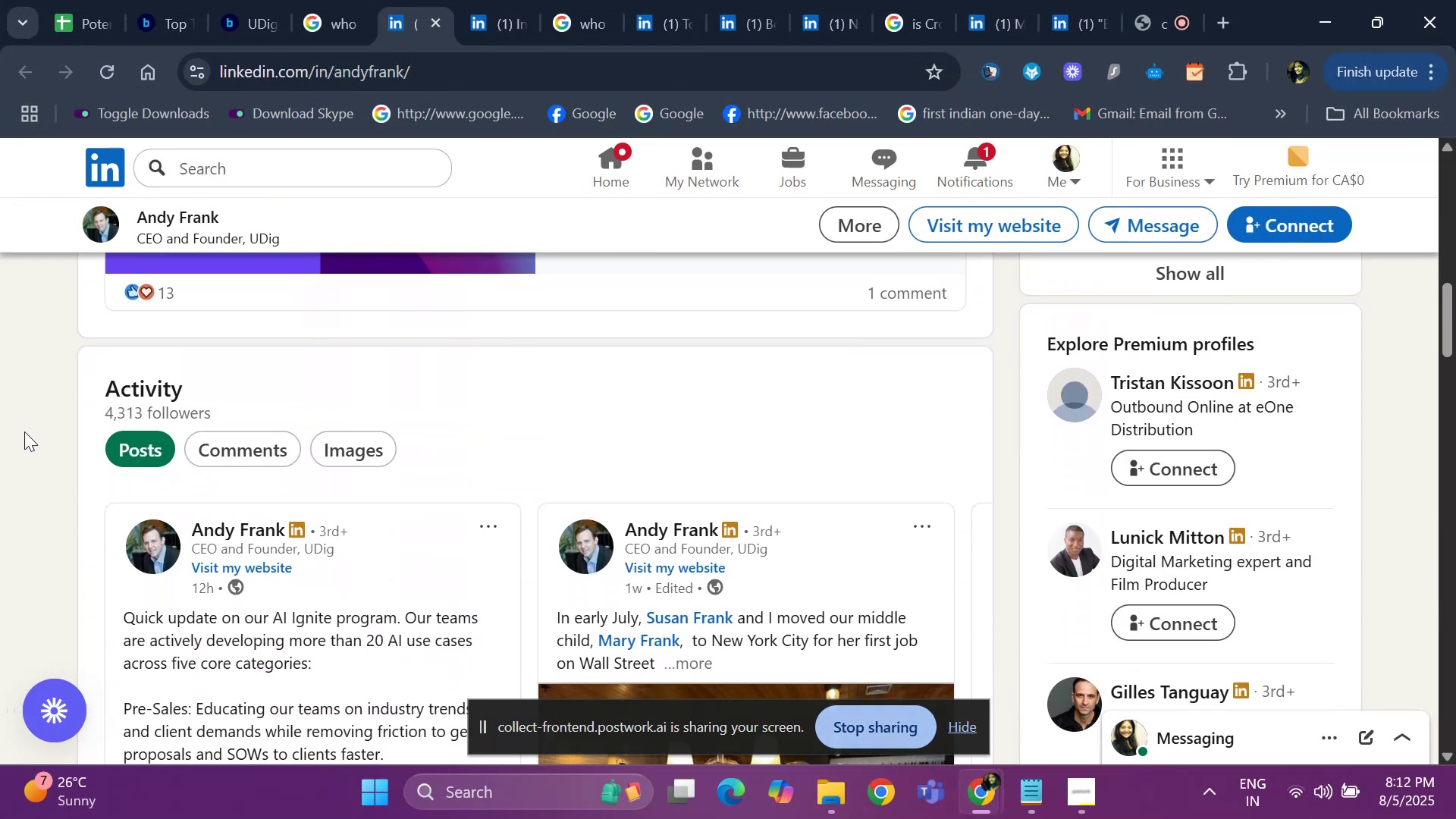 
key(ArrowDown)
 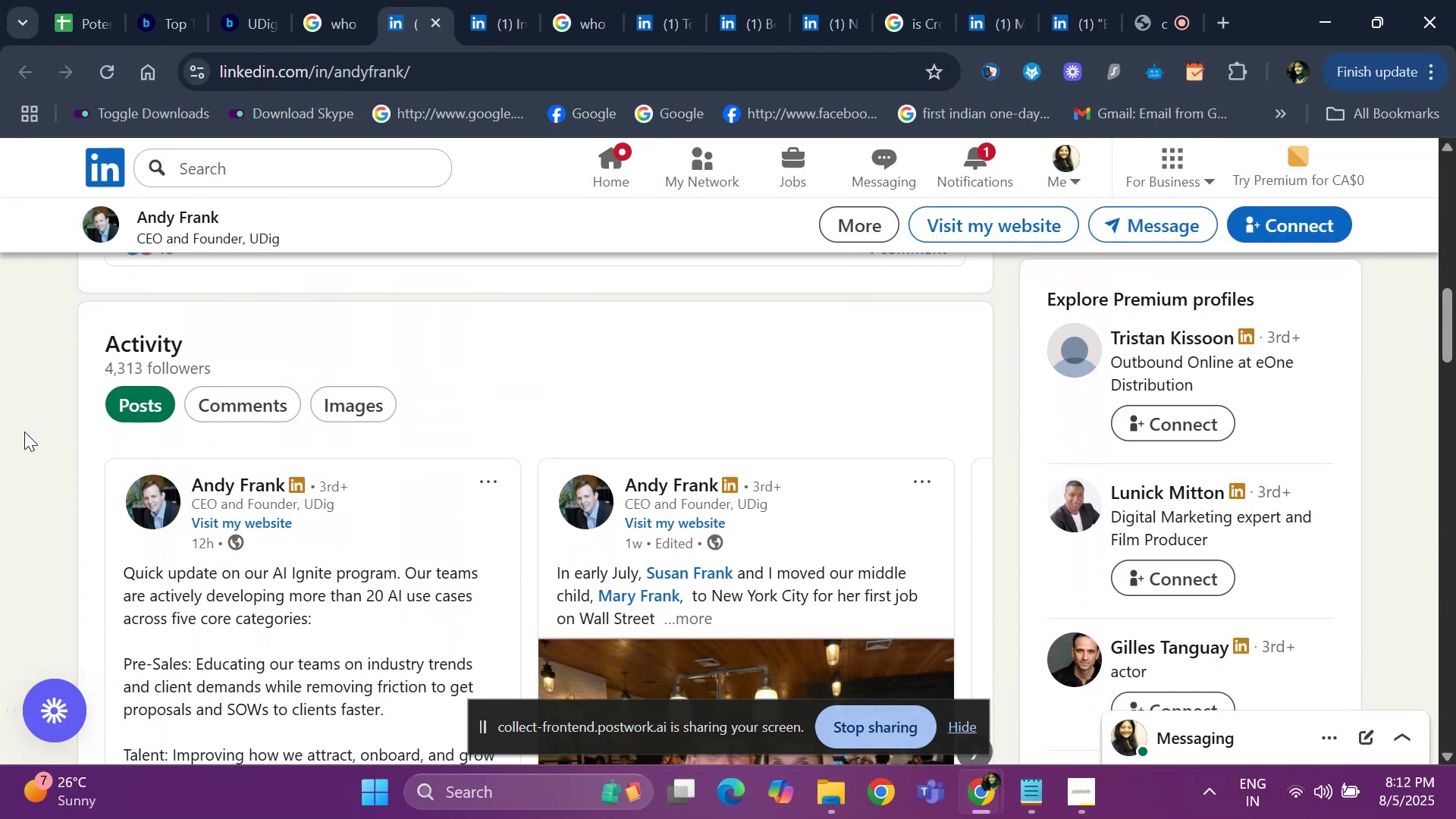 
key(ArrowDown)
 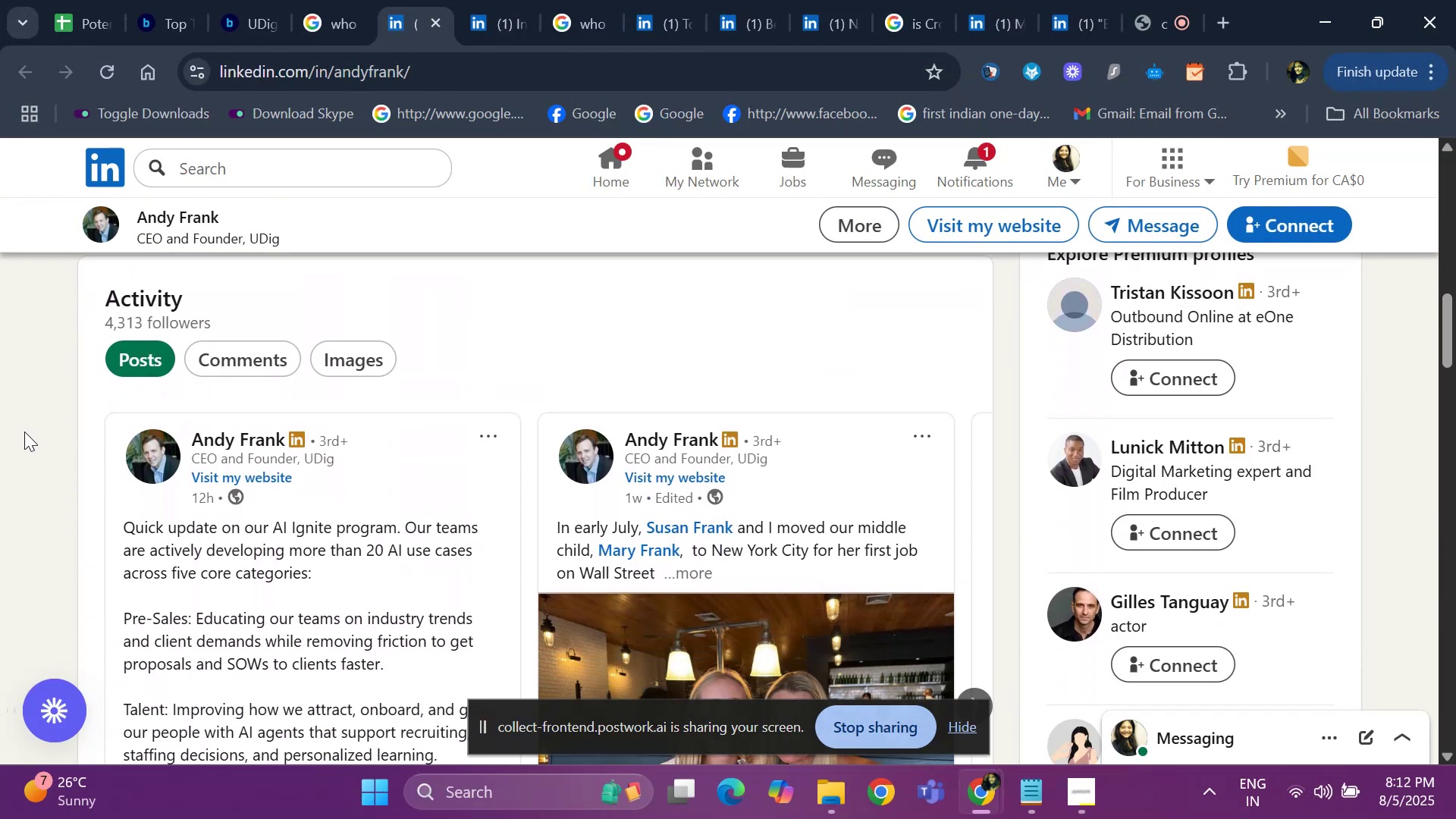 
key(ArrowDown)
 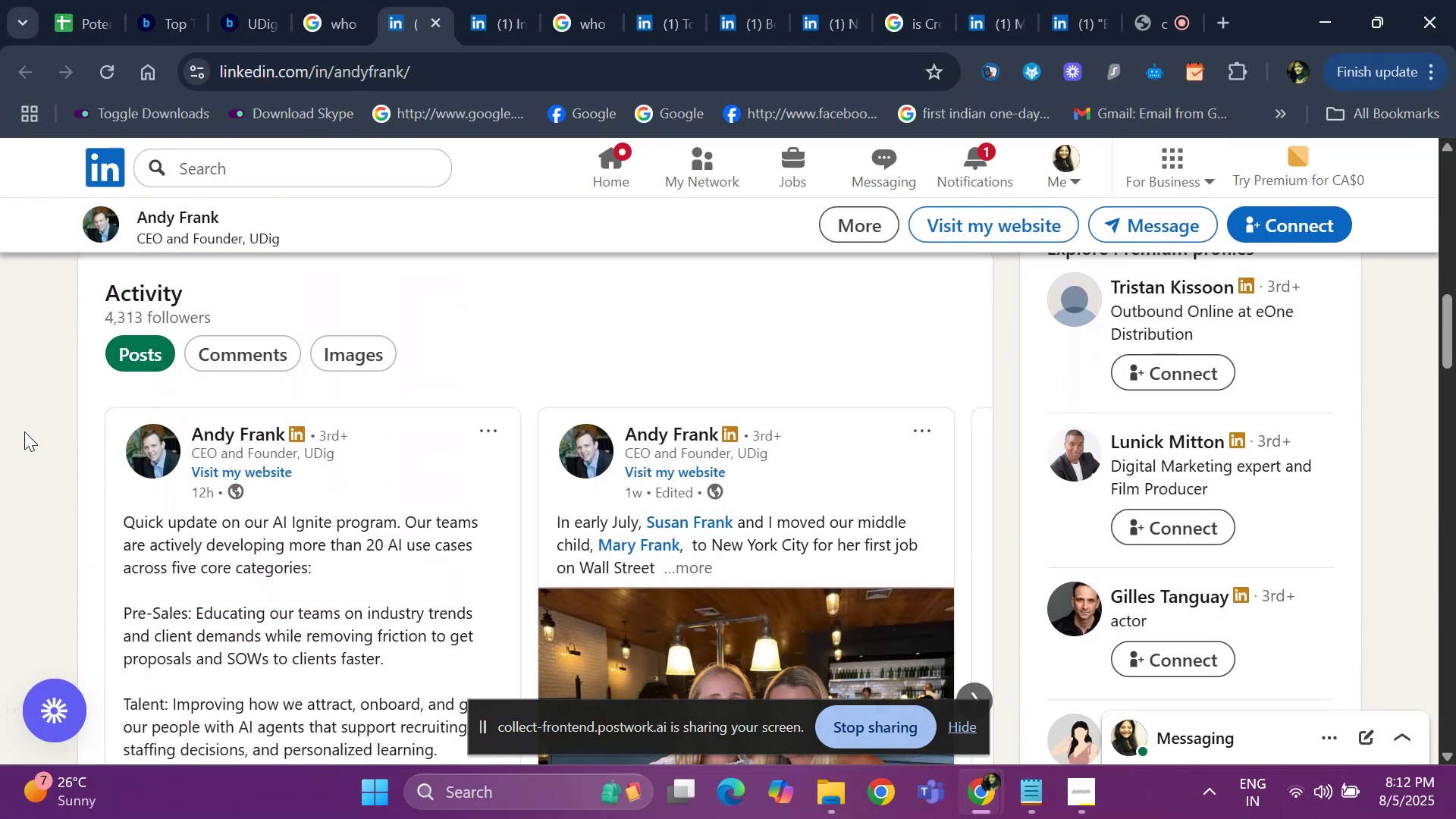 
key(ArrowDown)
 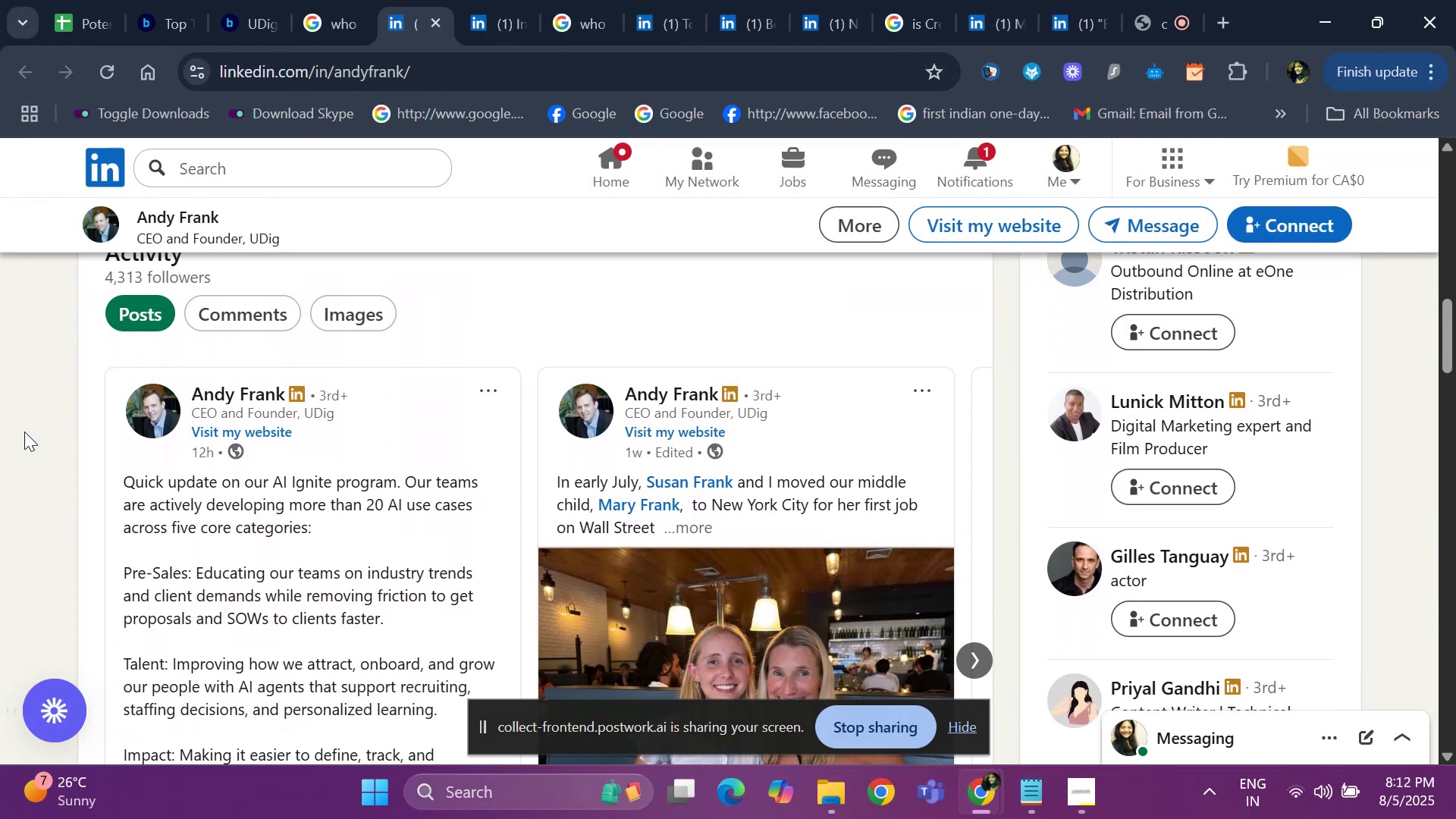 
key(ArrowDown)
 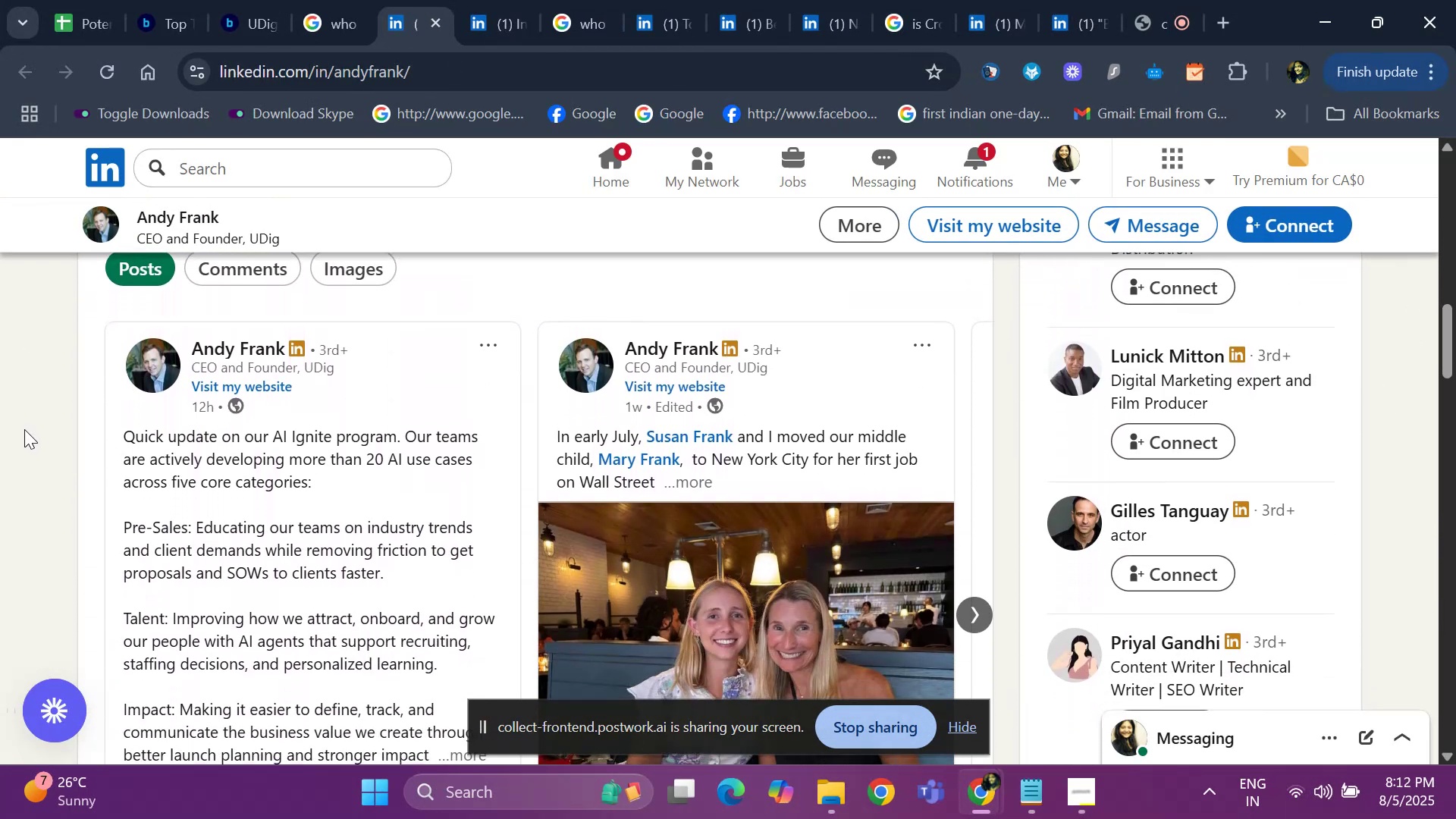 
key(ArrowDown)
 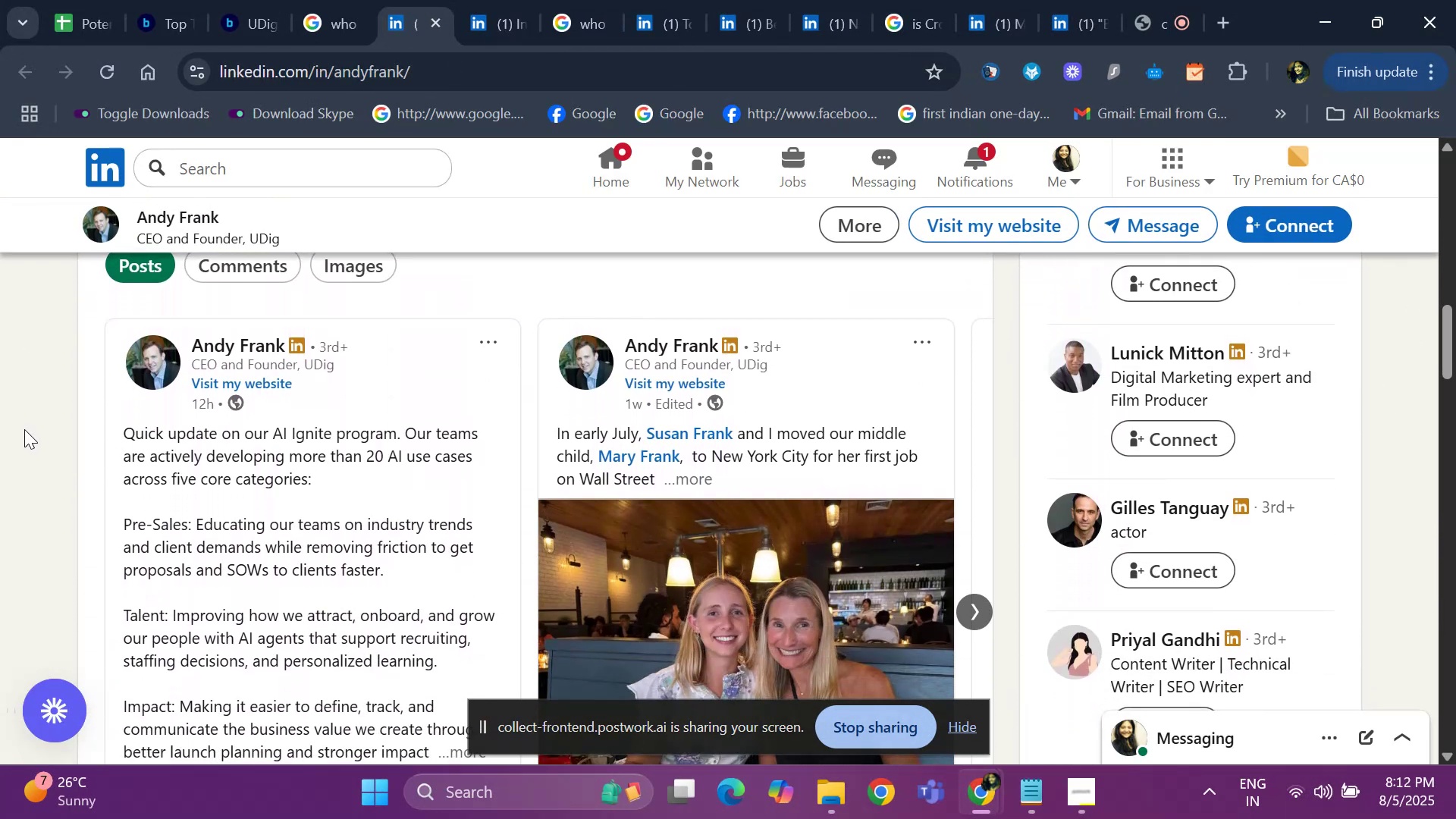 
key(ArrowDown)
 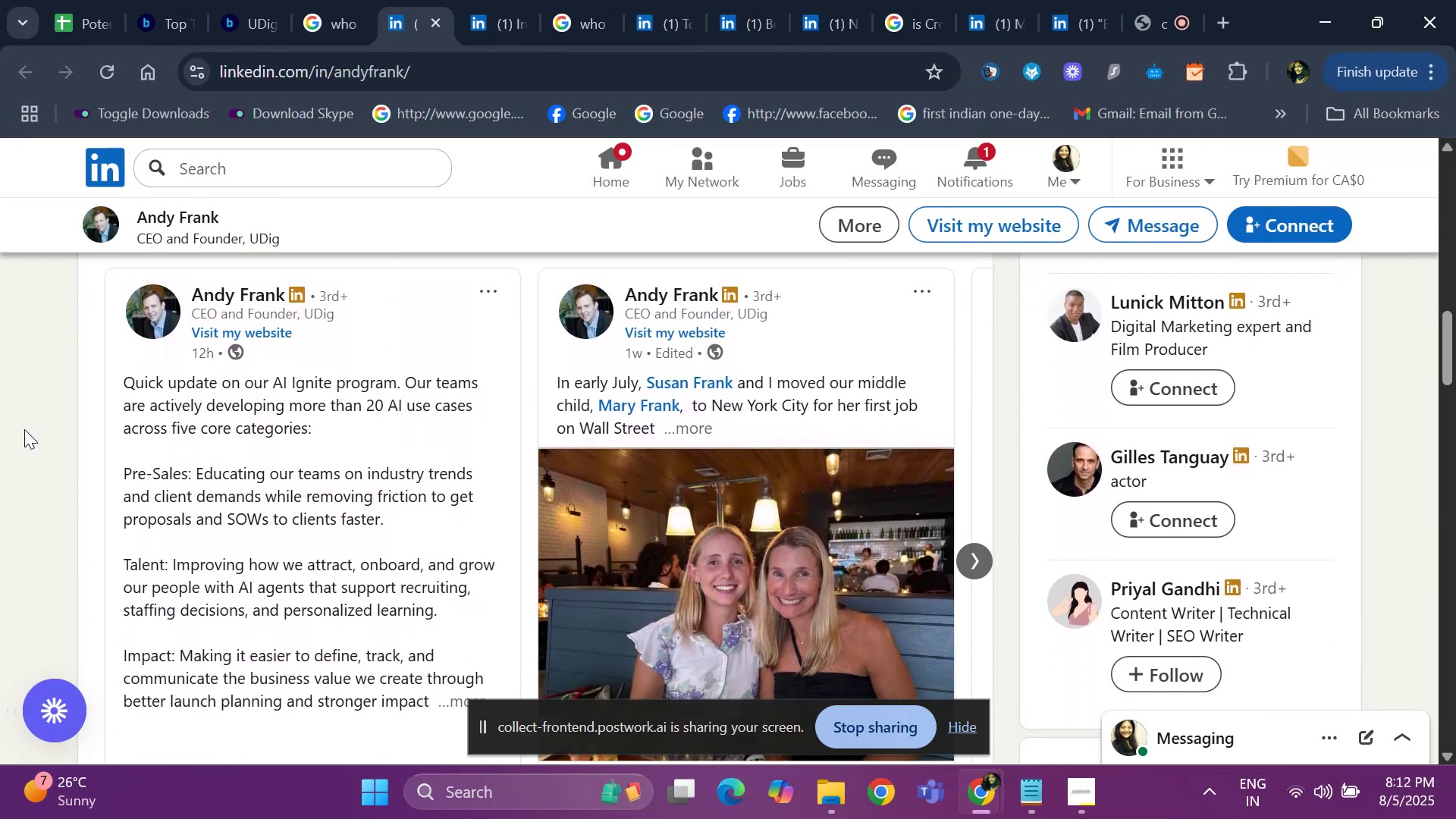 
key(ArrowDown)
 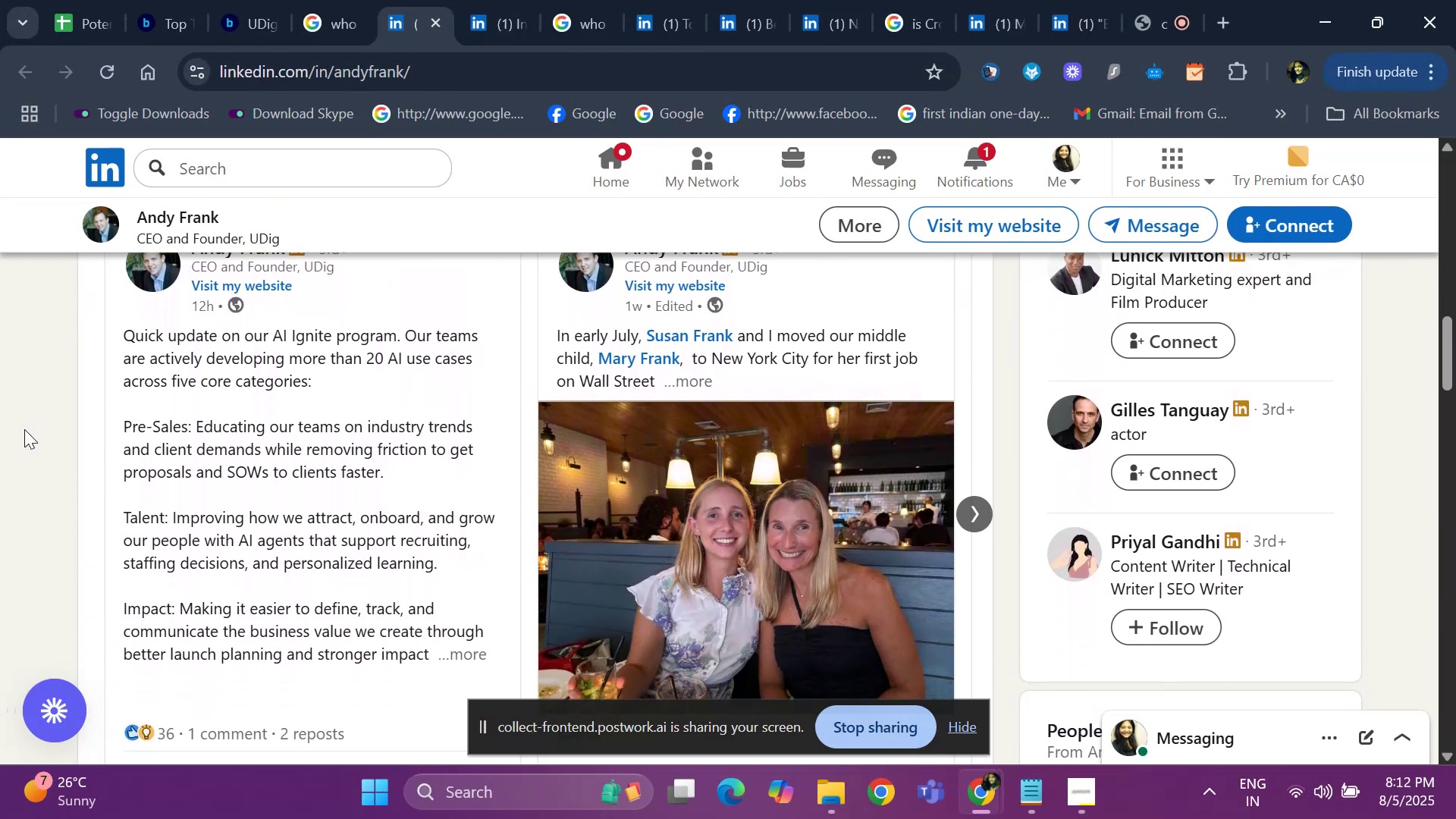 
key(ArrowDown)
 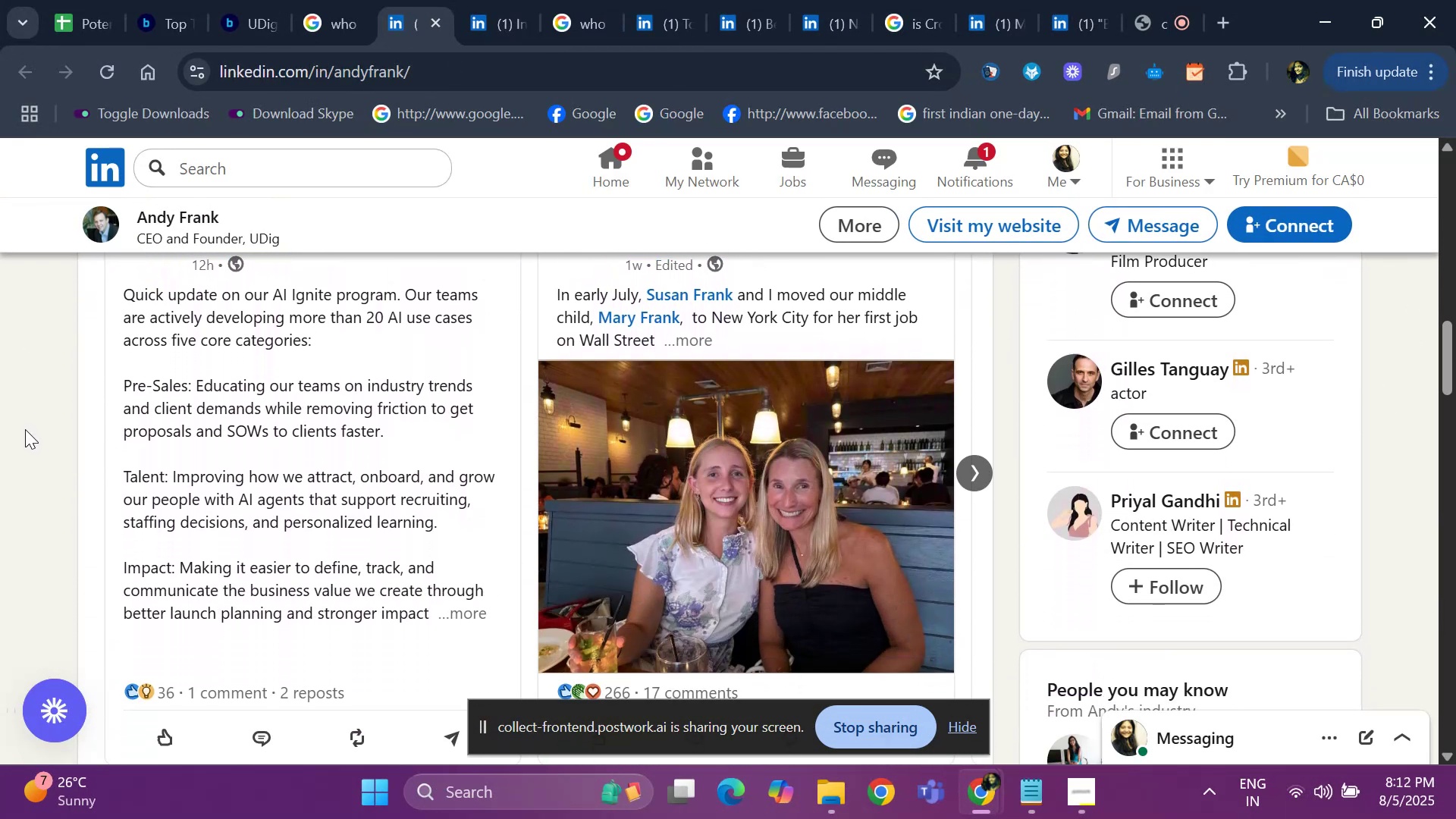 
key(ArrowDown)
 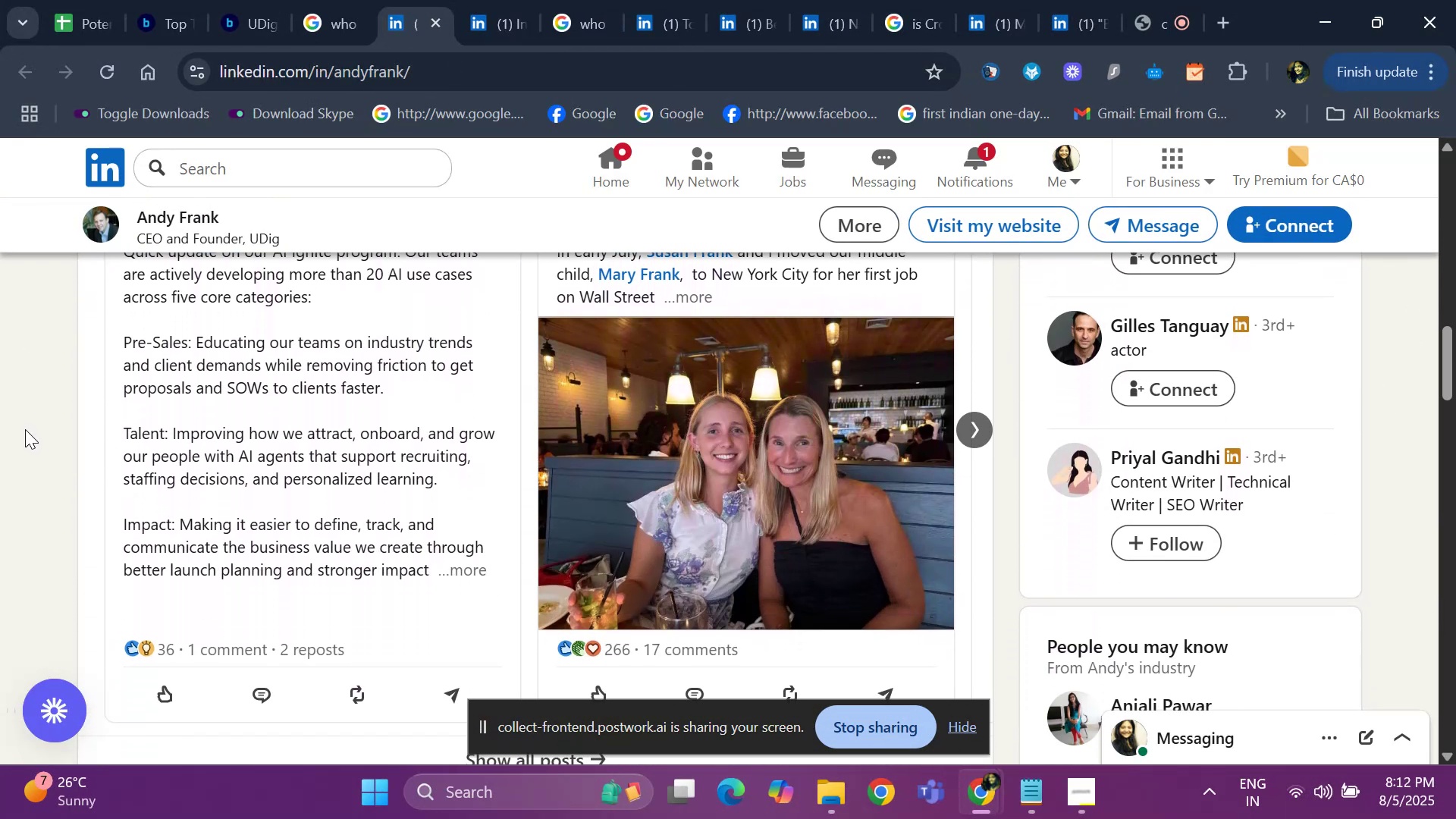 
key(ArrowDown)
 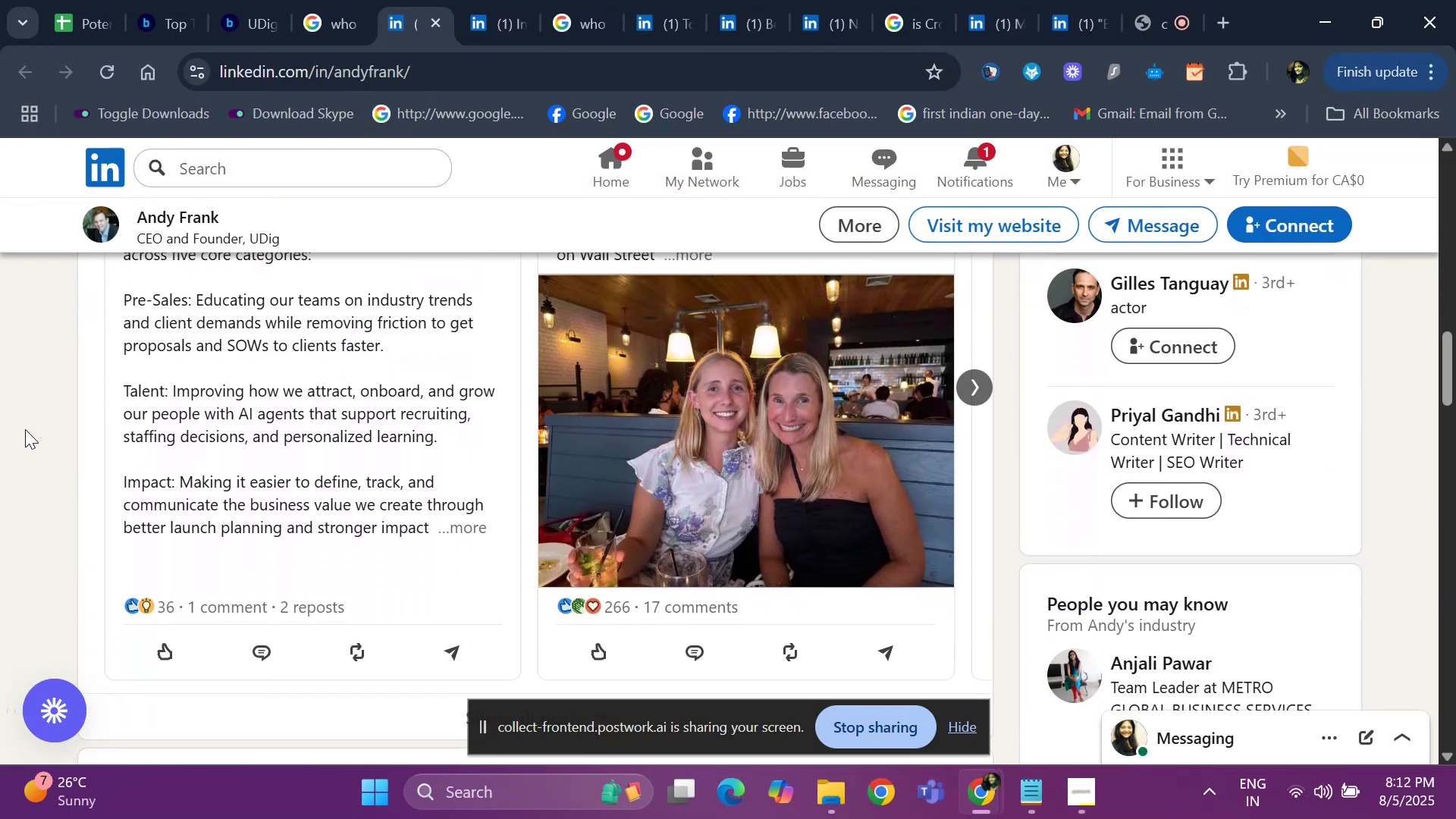 
key(ArrowDown)
 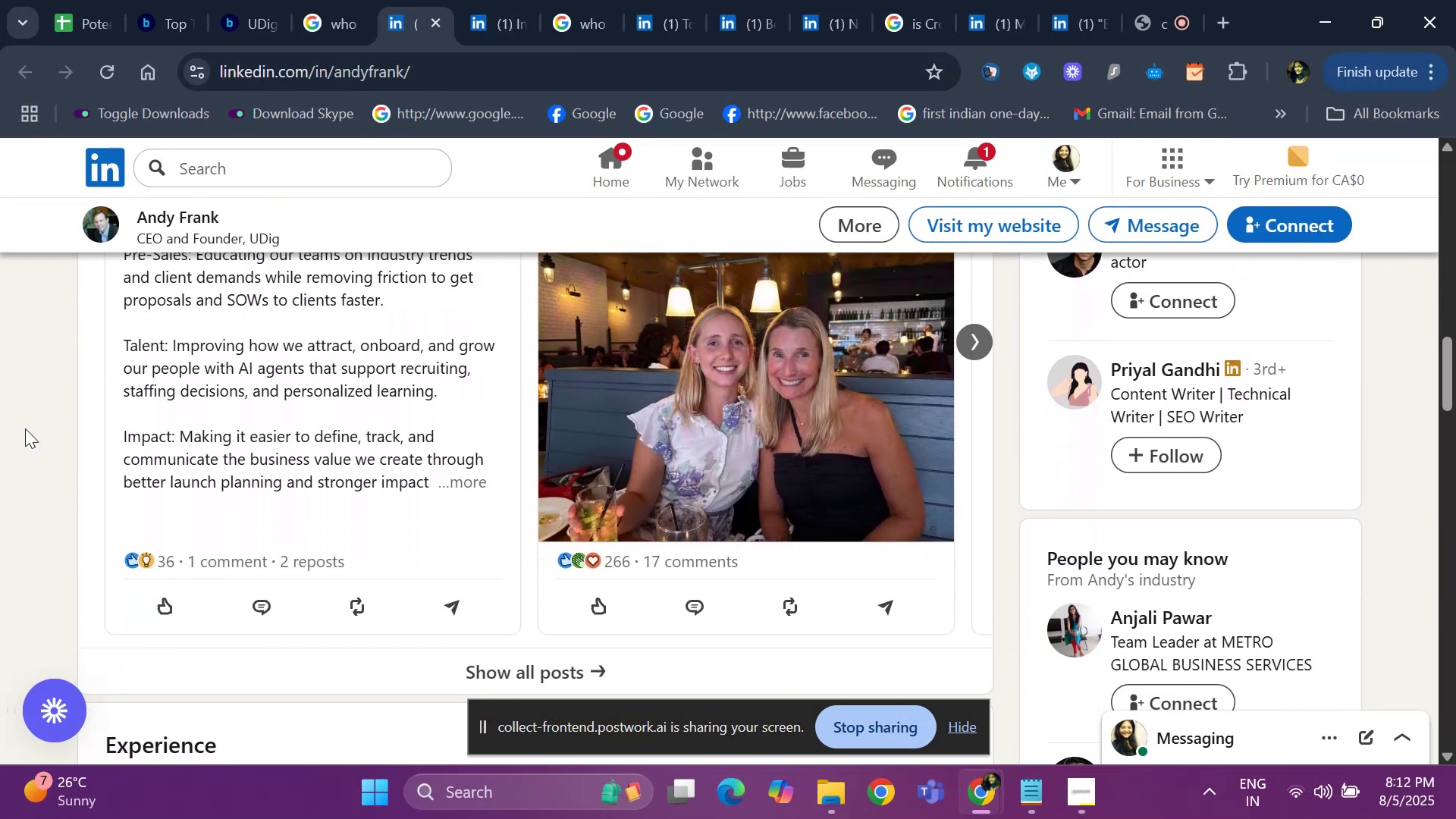 
key(ArrowDown)
 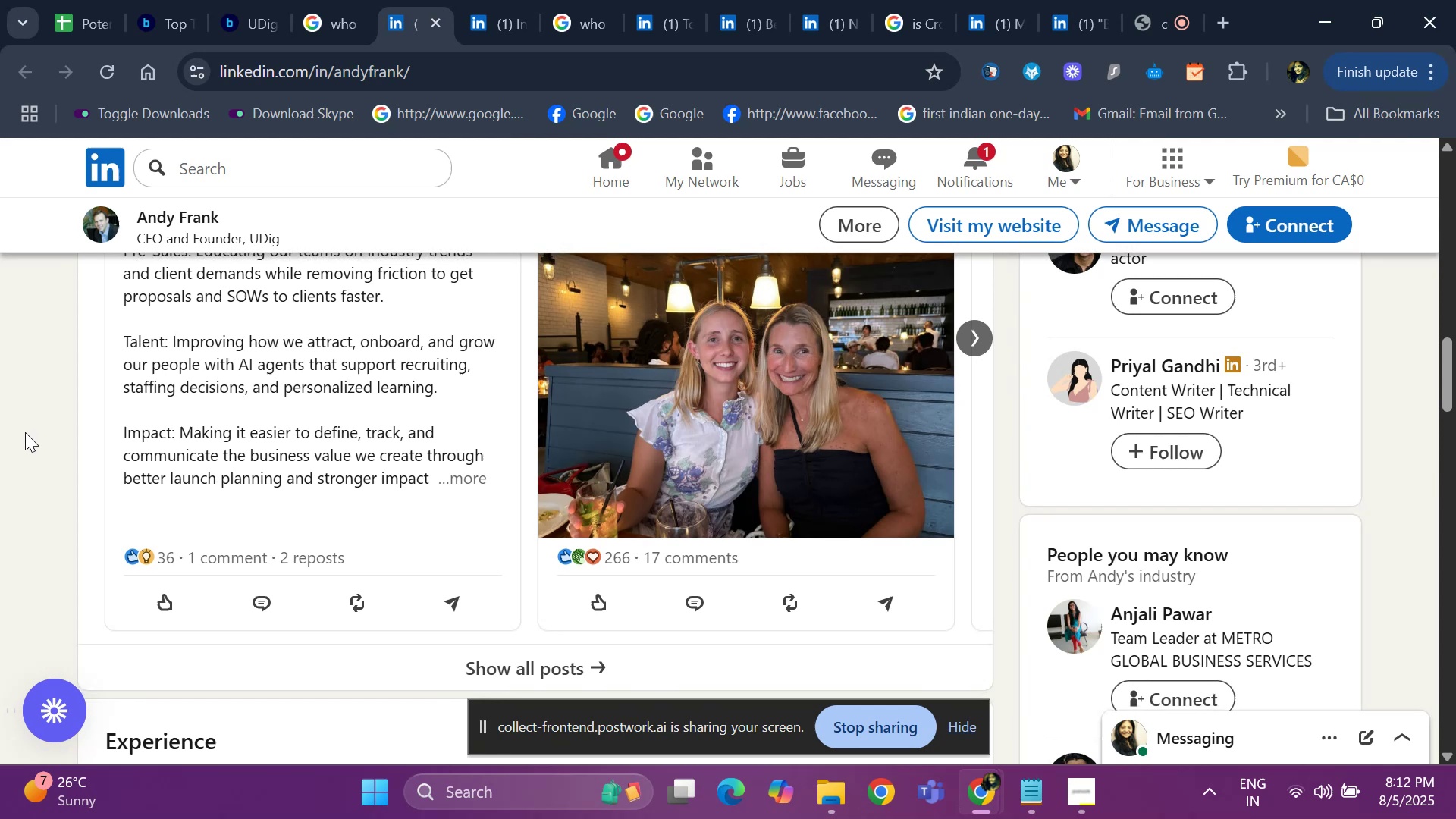 
key(ArrowDown)
 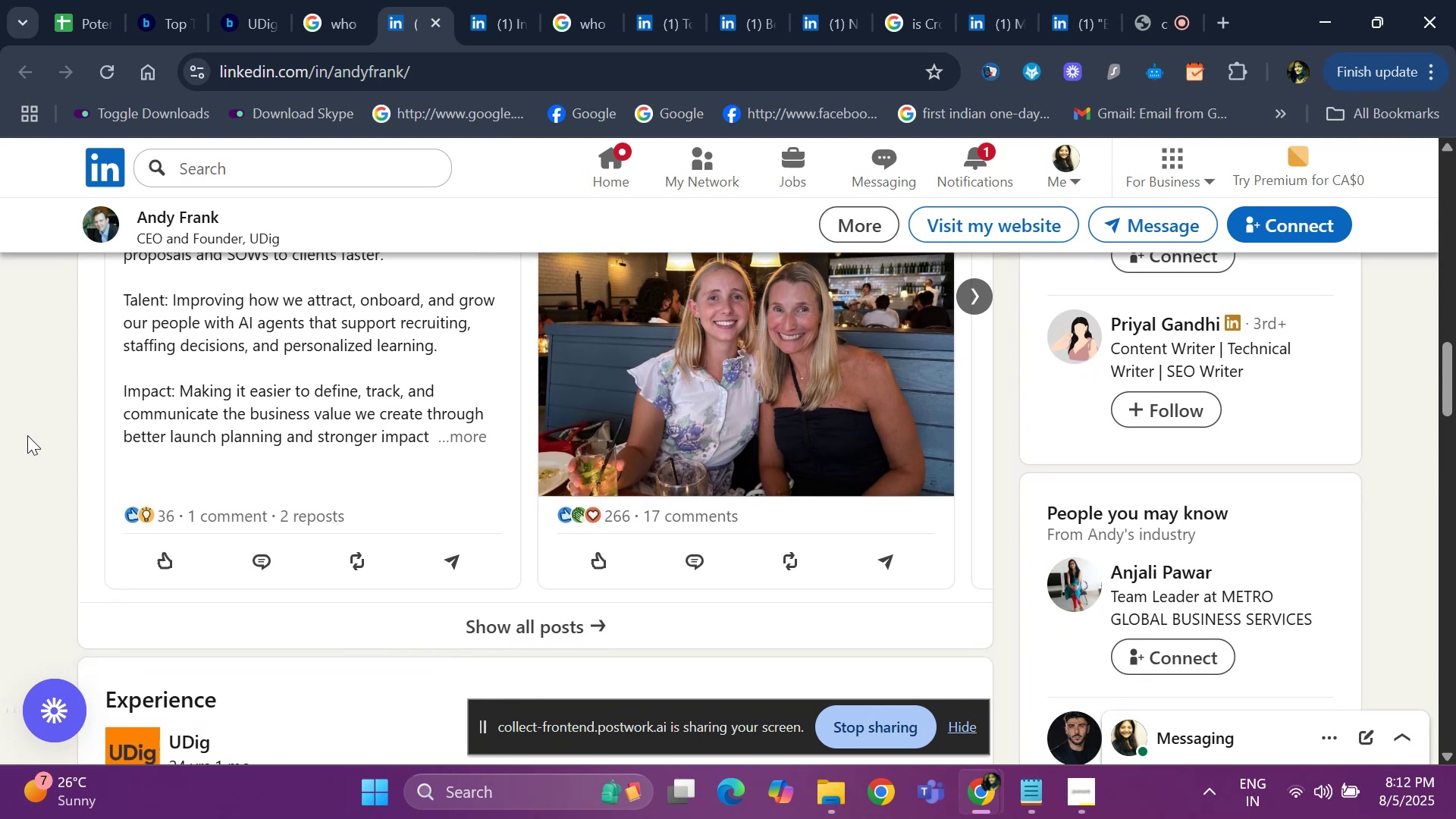 
key(ArrowDown)
 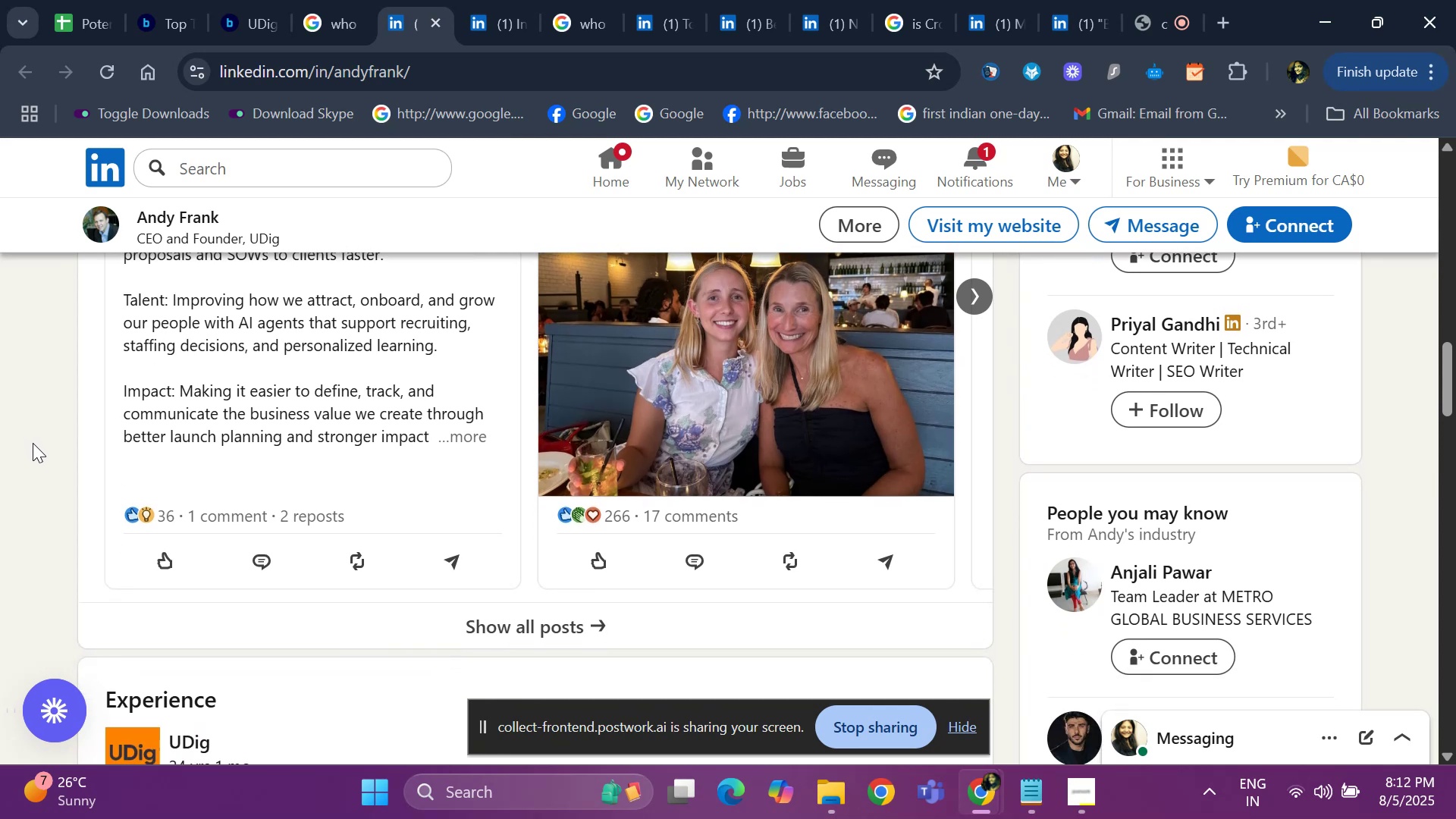 
key(ArrowDown)
 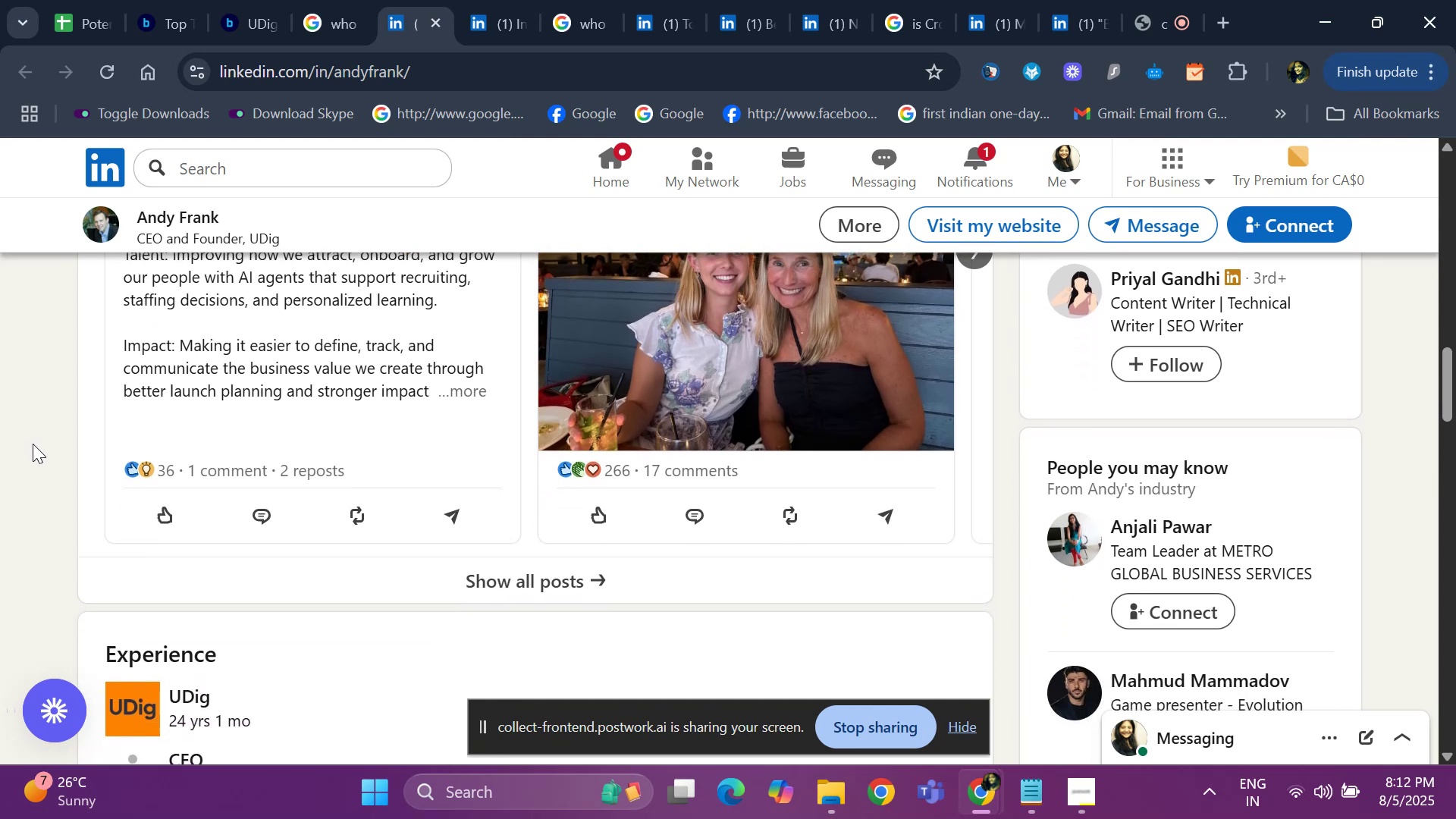 
key(ArrowDown)
 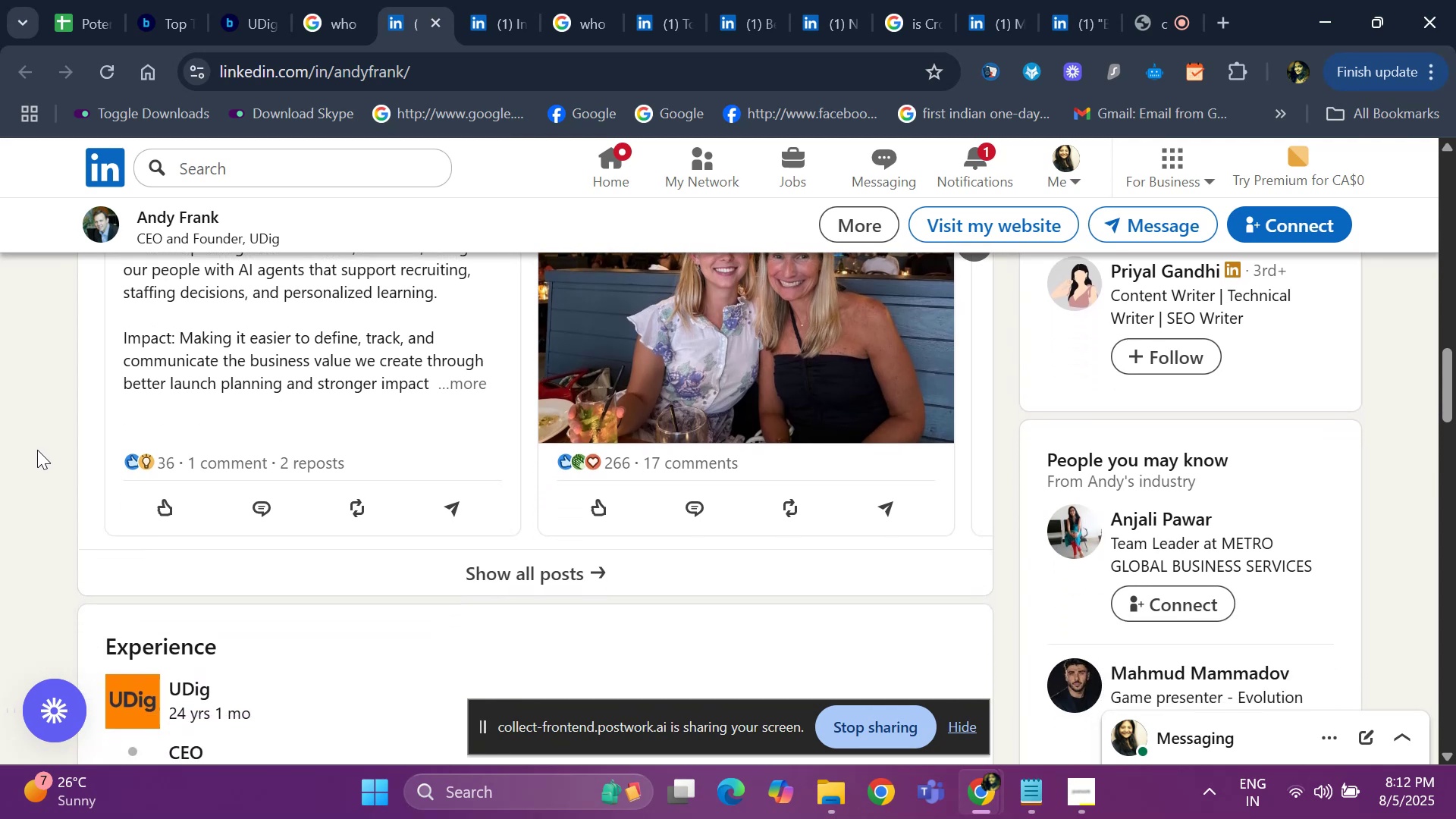 
key(ArrowDown)
 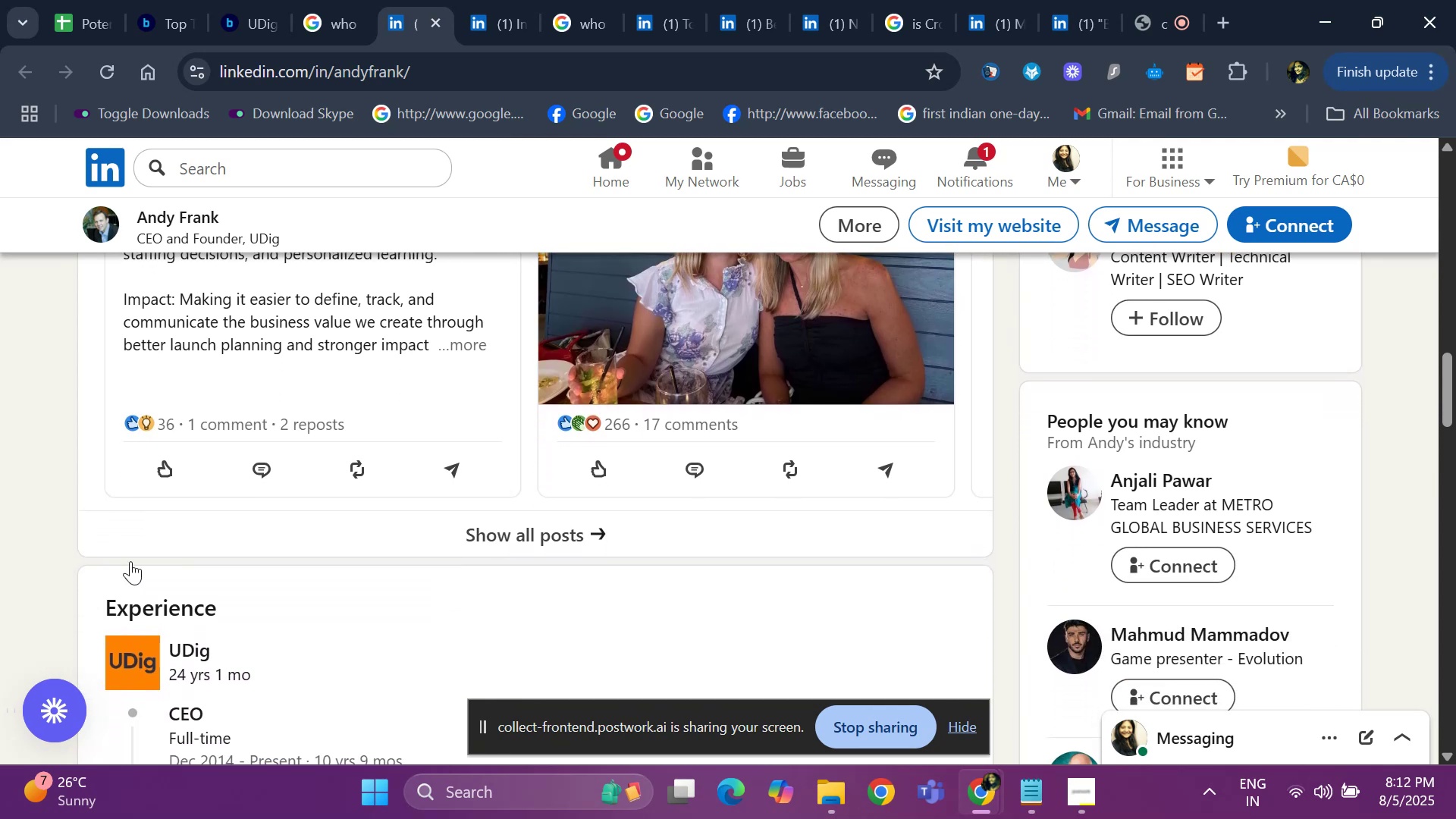 
key(ArrowDown)
 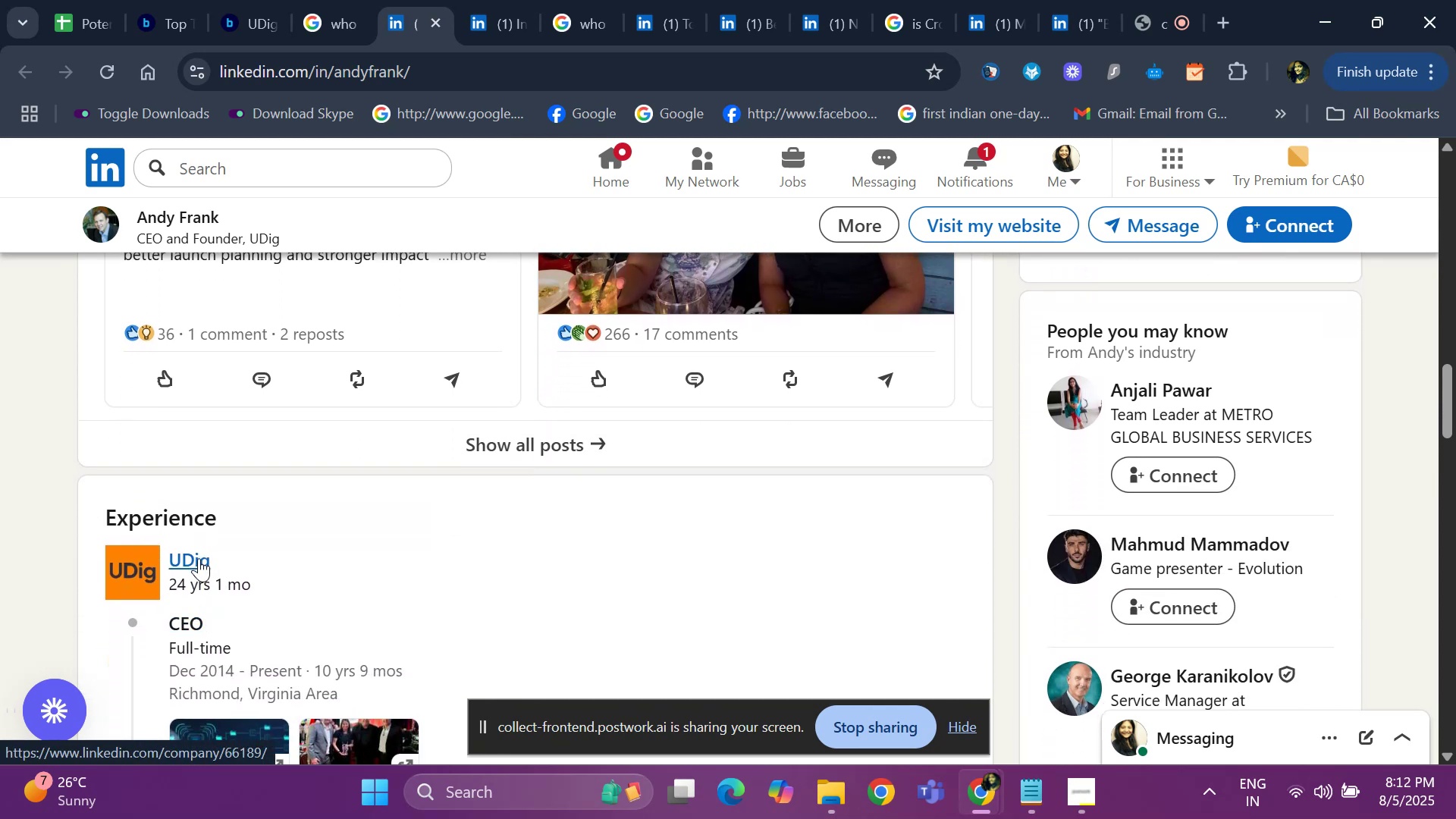 
right_click([199, 558])
 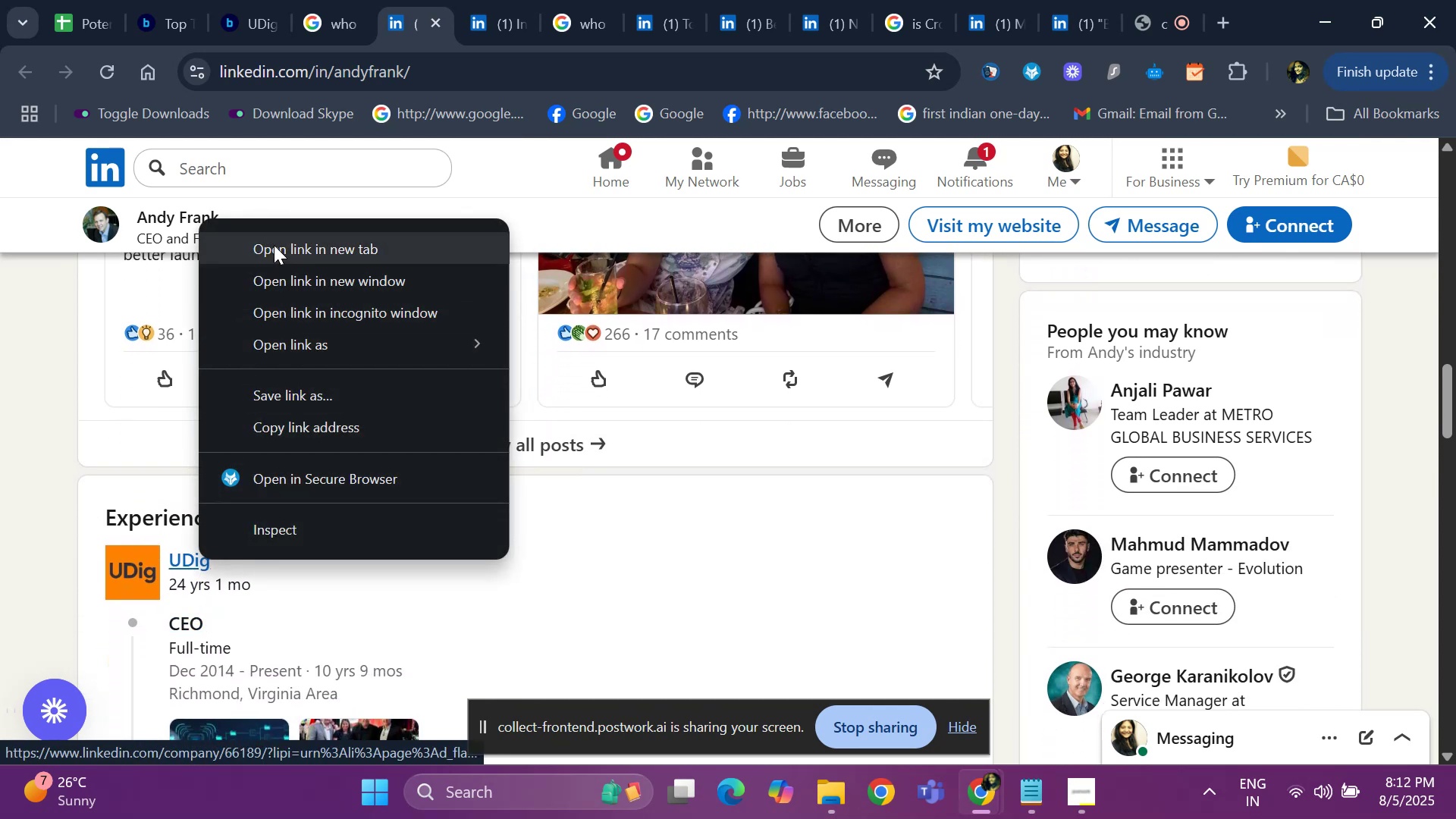 
left_click([274, 243])
 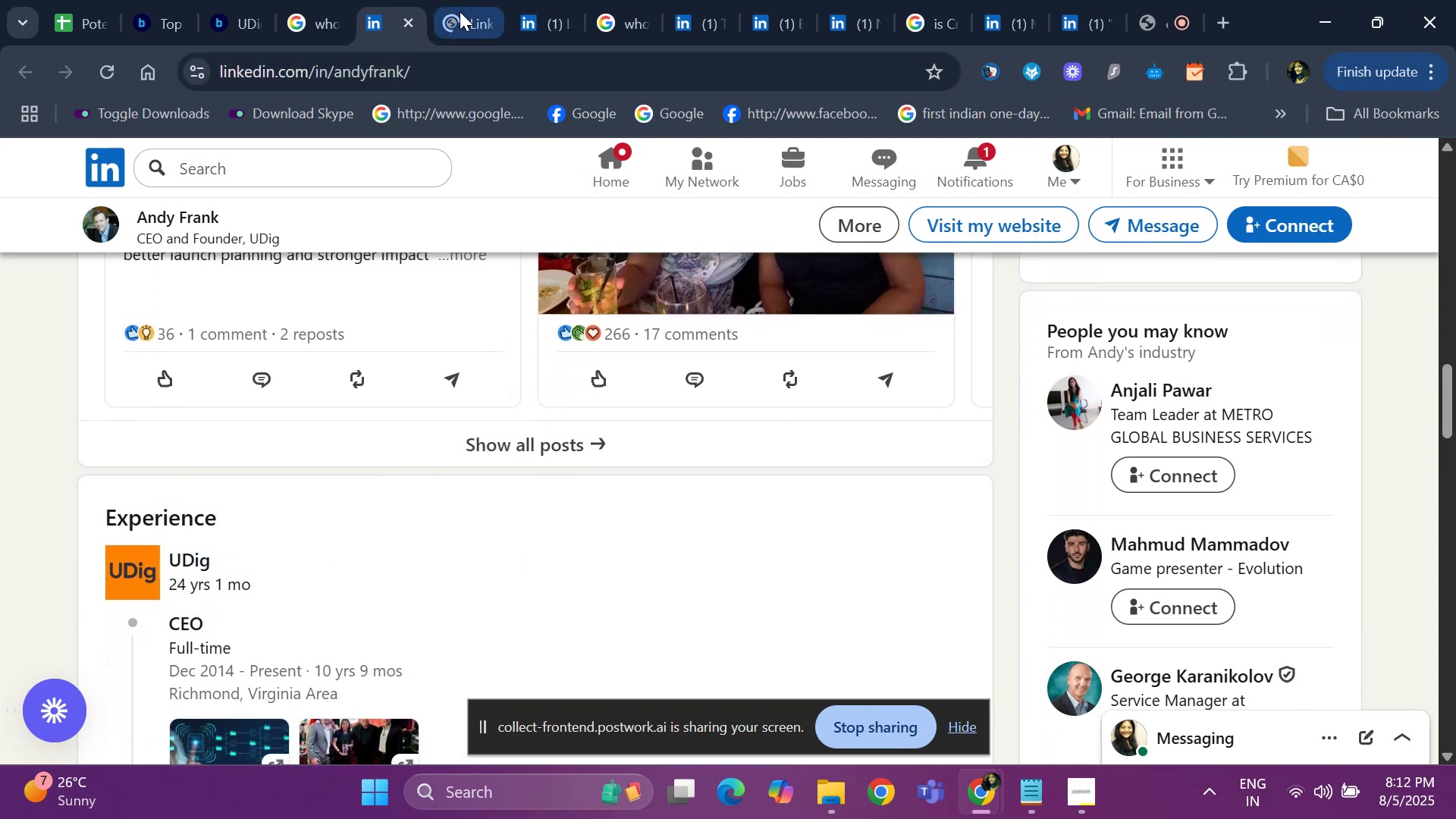 
left_click([460, 11])
 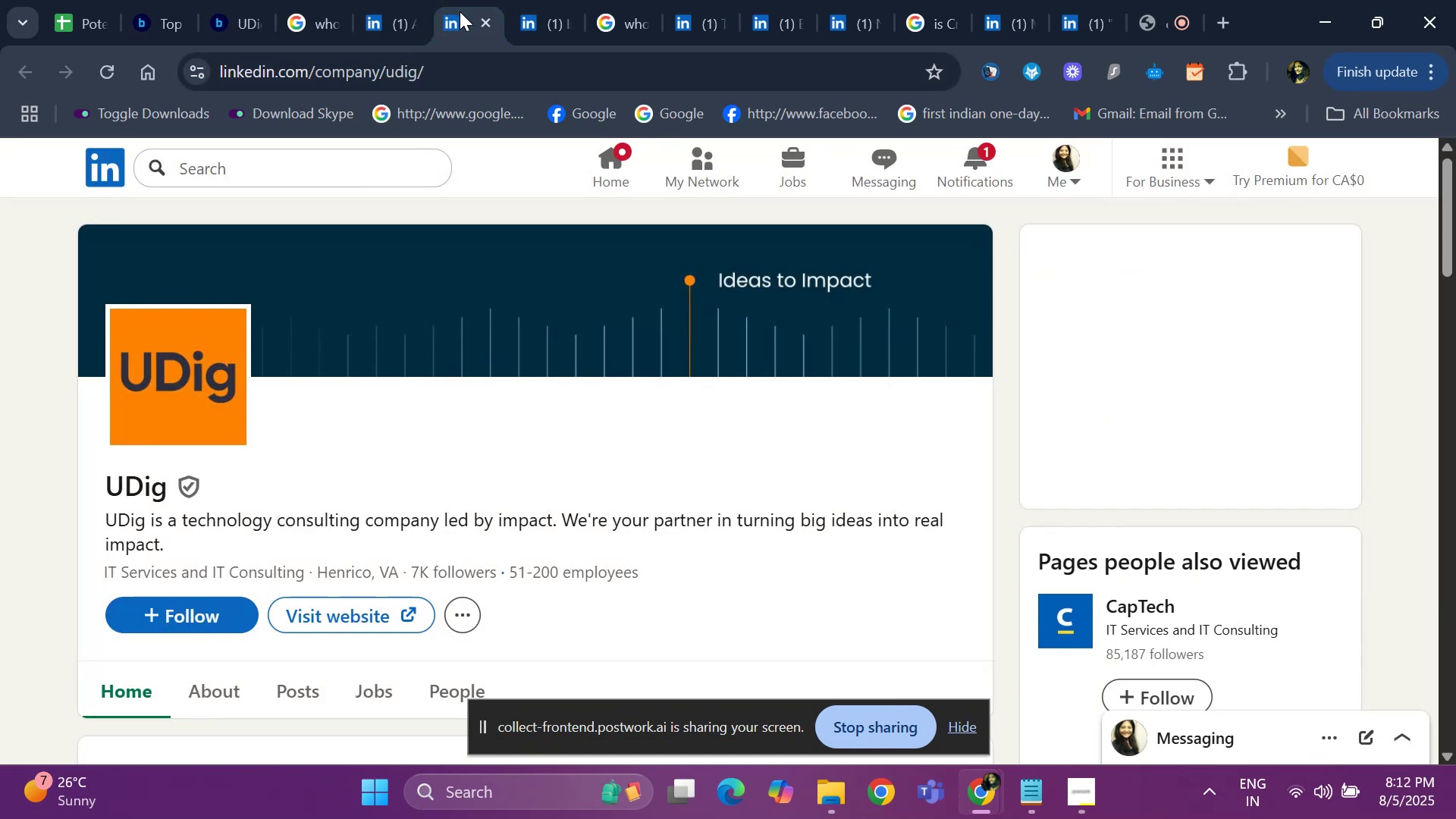 
left_click([391, 35])
 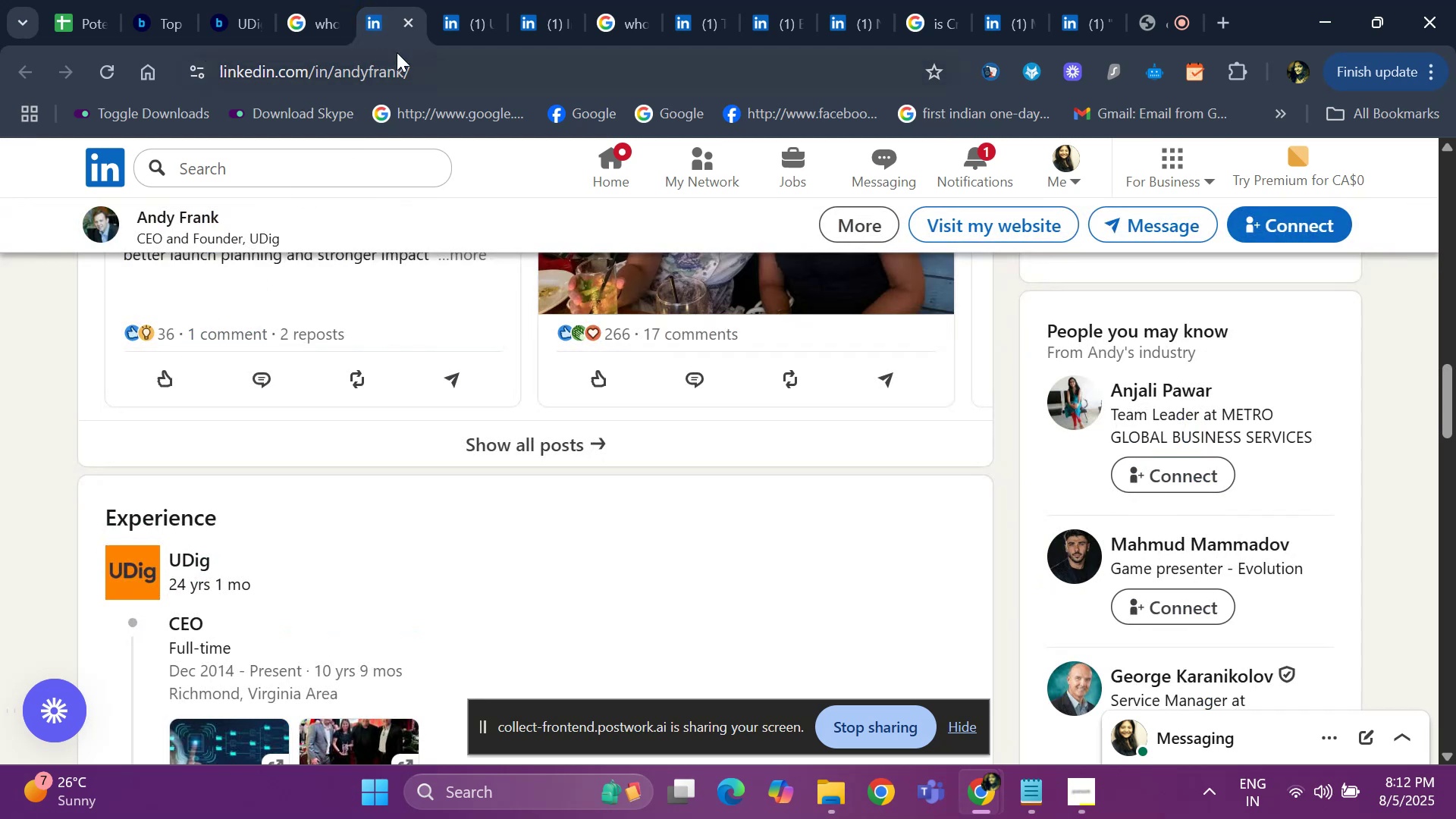 
left_click([457, 29])
 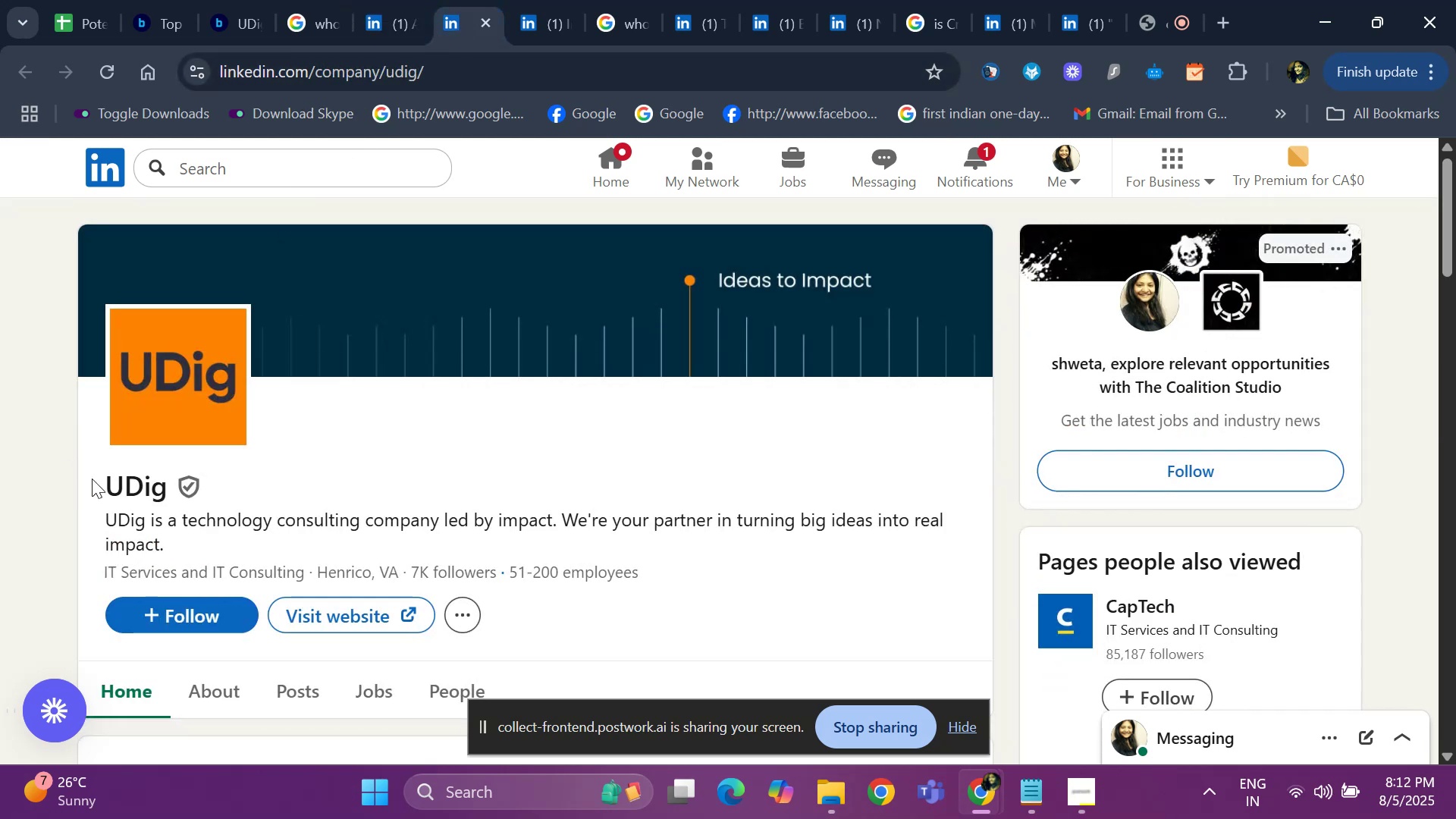 
left_click_drag(start_coordinate=[95, 476], to_coordinate=[164, 476])
 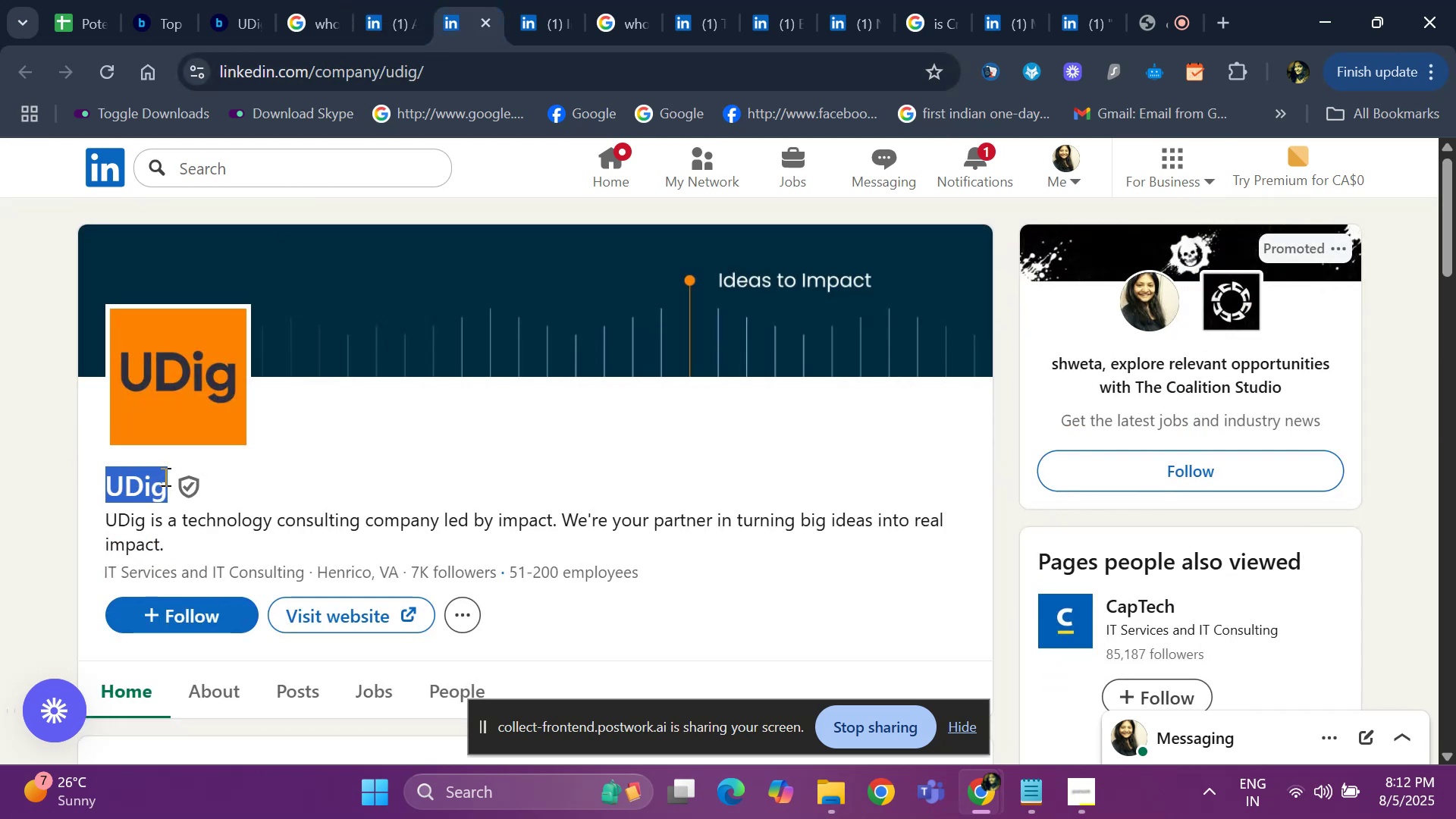 
key(Control+ControlLeft)
 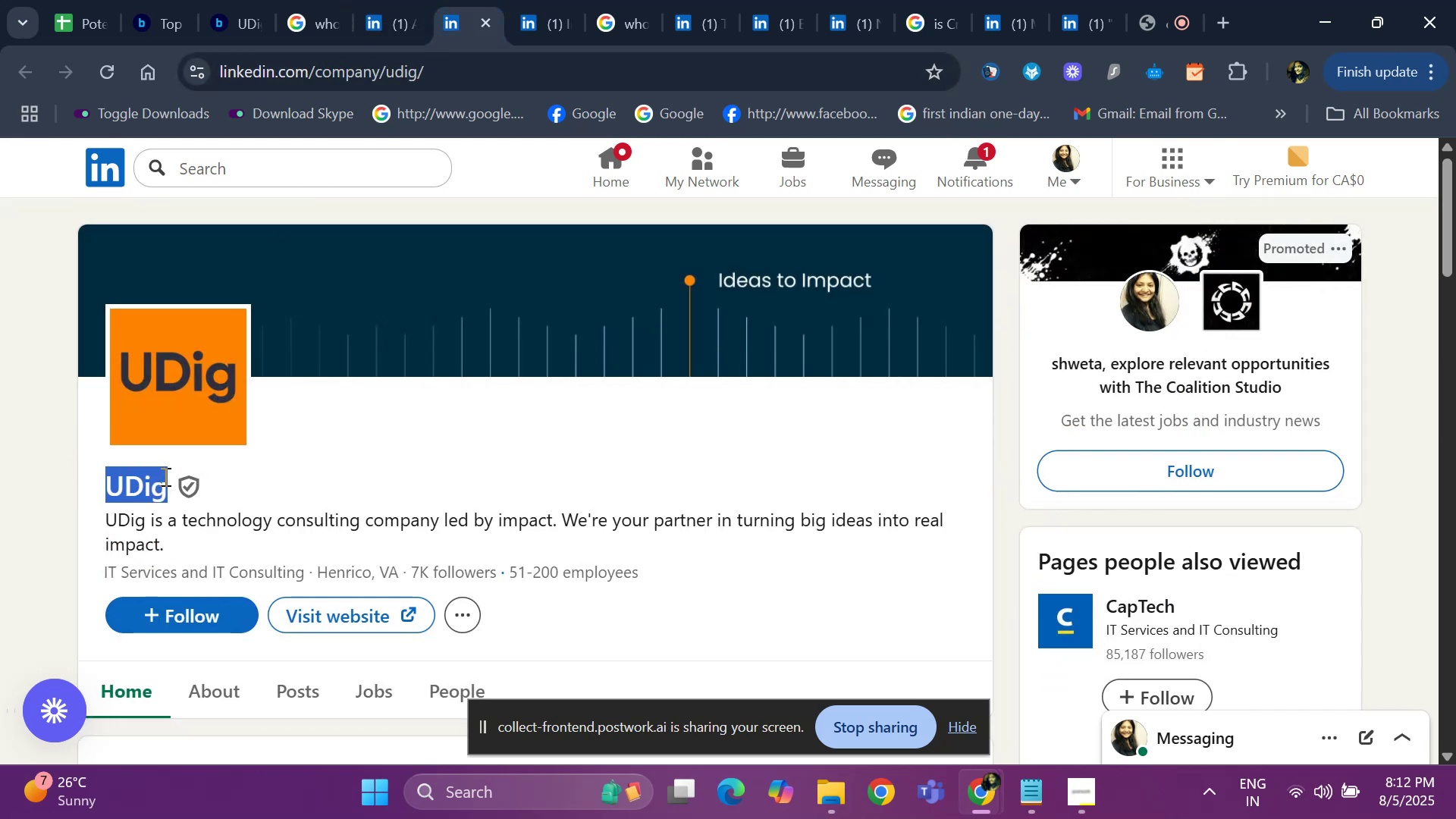 
key(Control+C)
 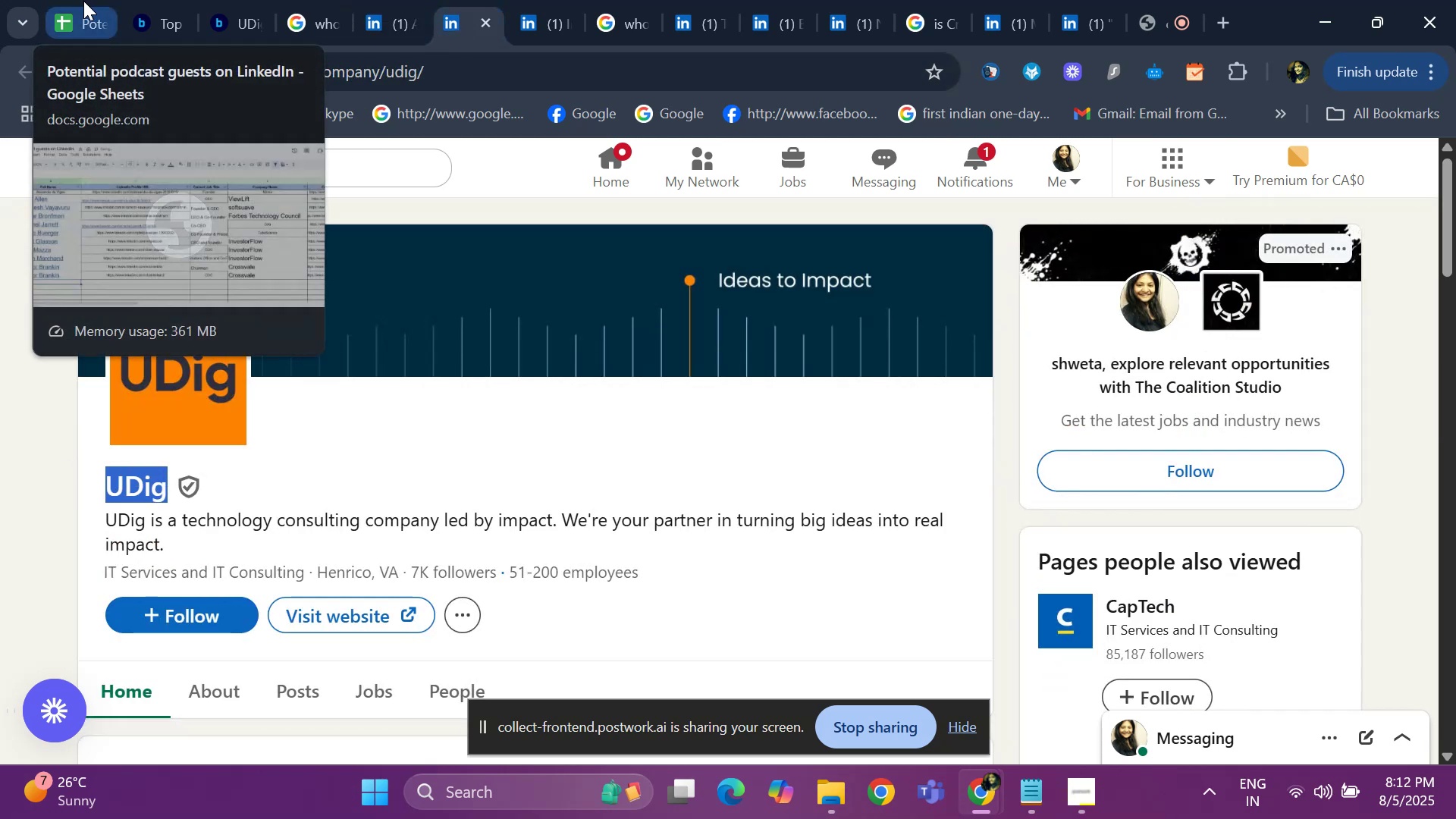 
left_click([83, 1])
 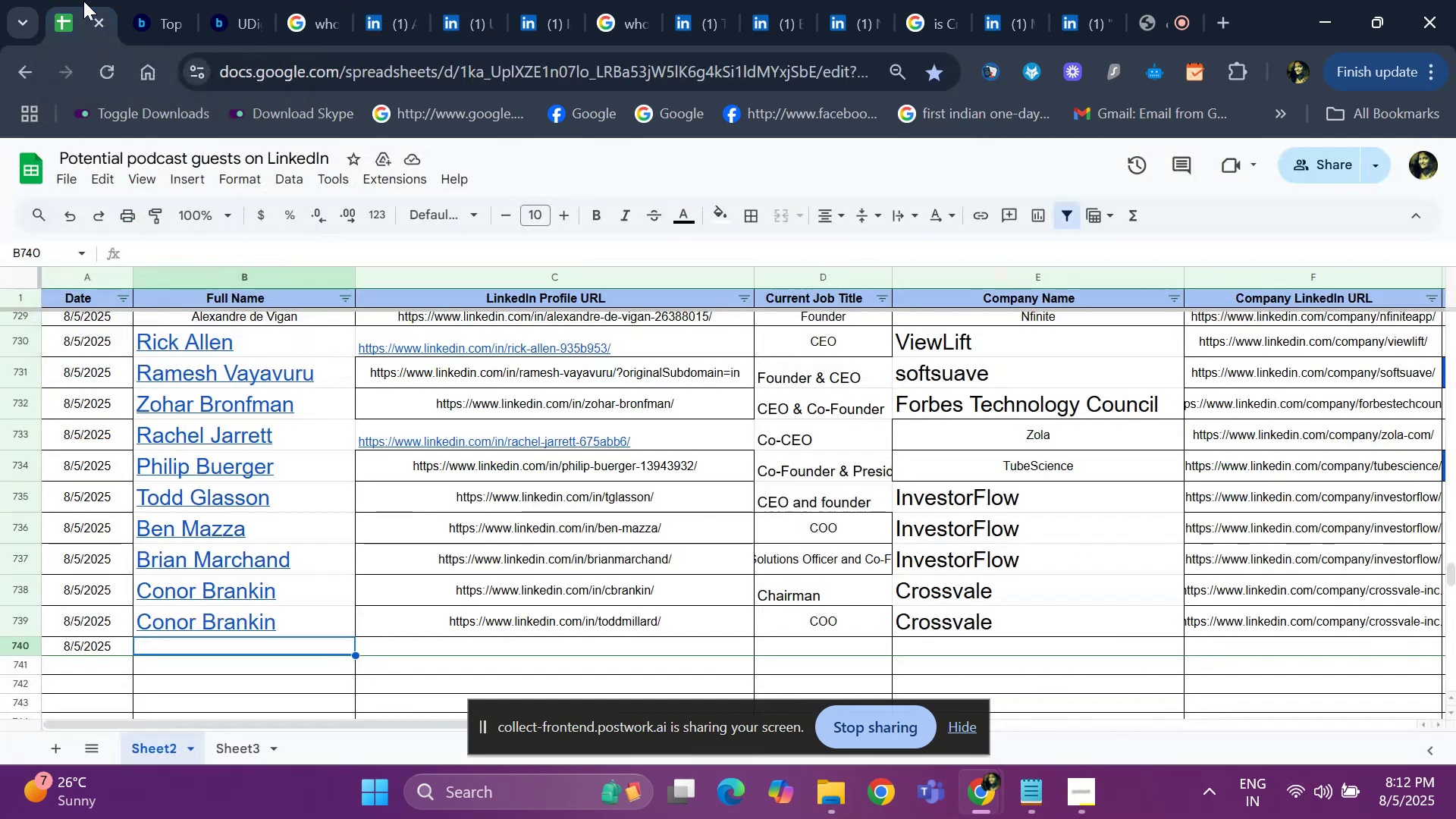 
key(Control+ControlLeft)
 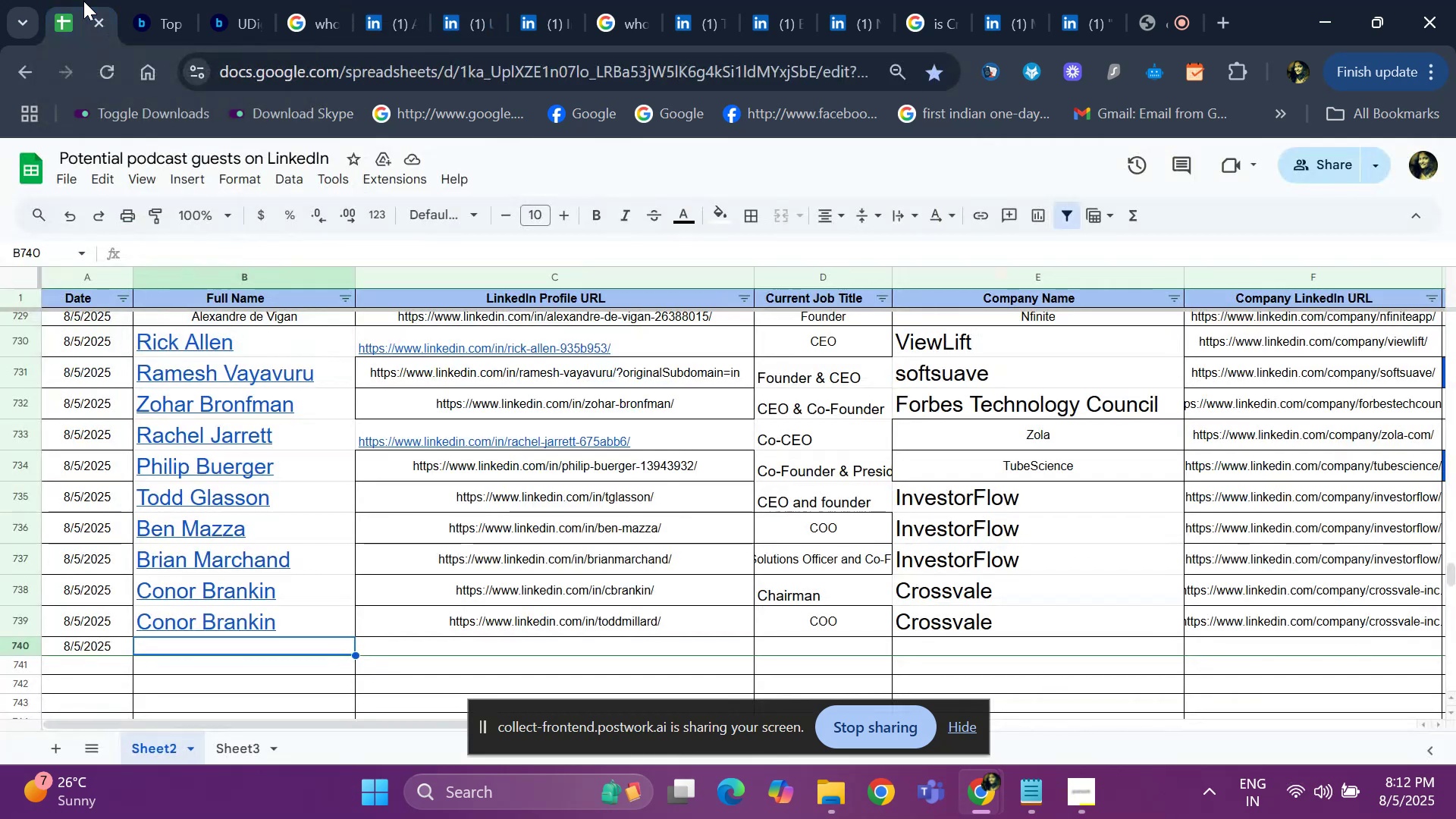 
key(Control+F)
 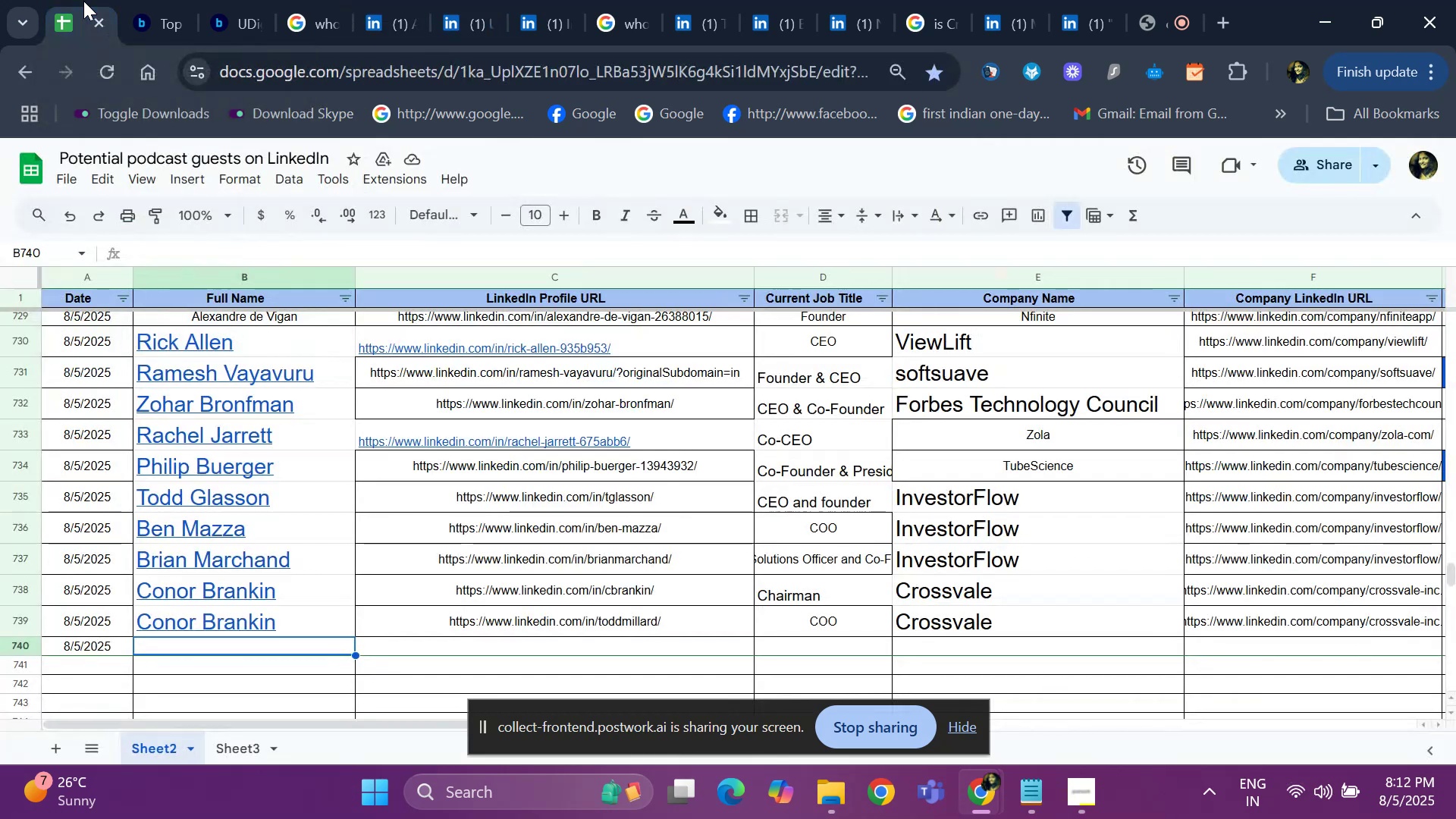 
key(Control+ControlLeft)
 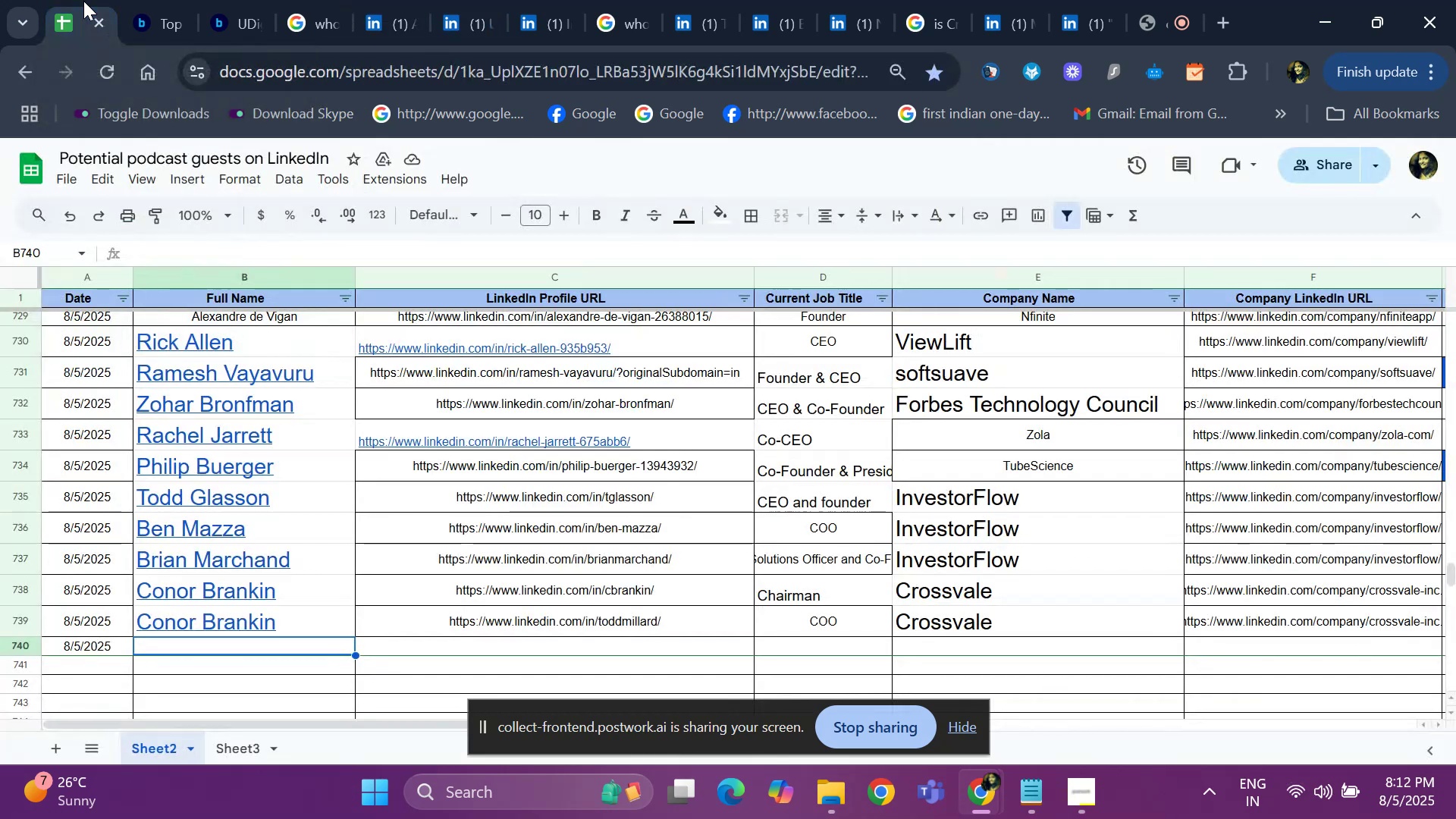 
key(Control+V)
 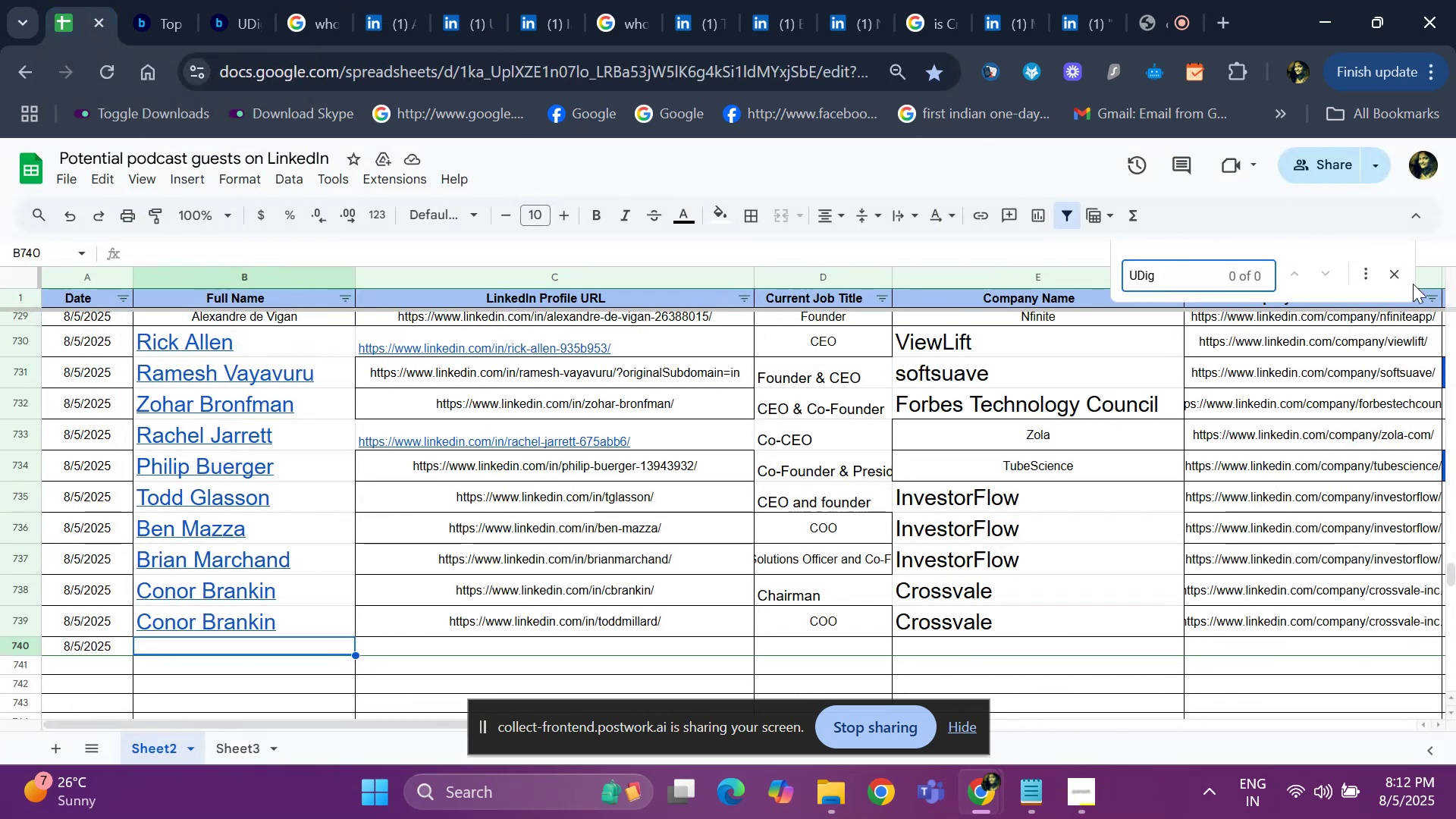 
left_click([1402, 282])
 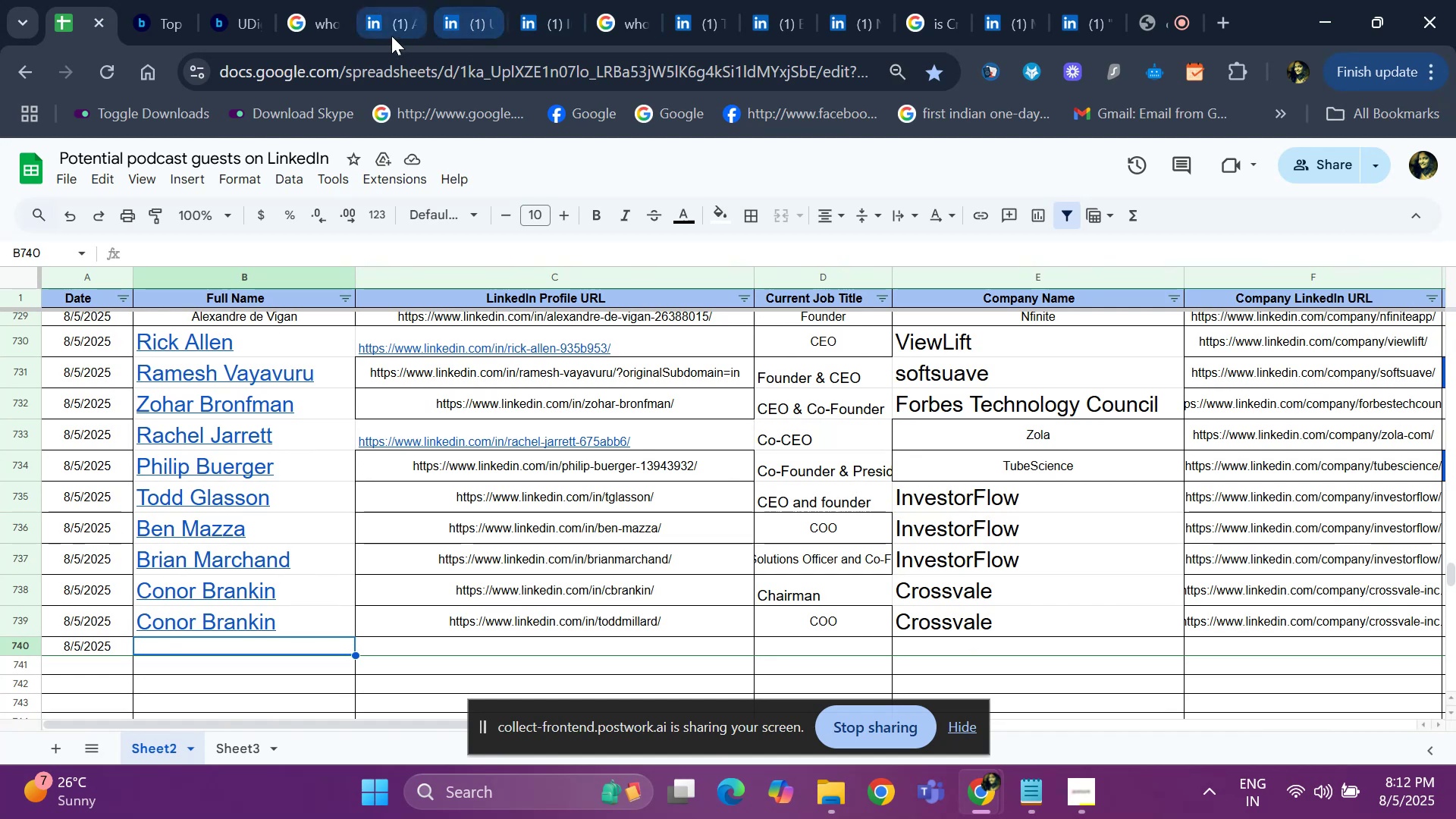 
left_click([391, 36])
 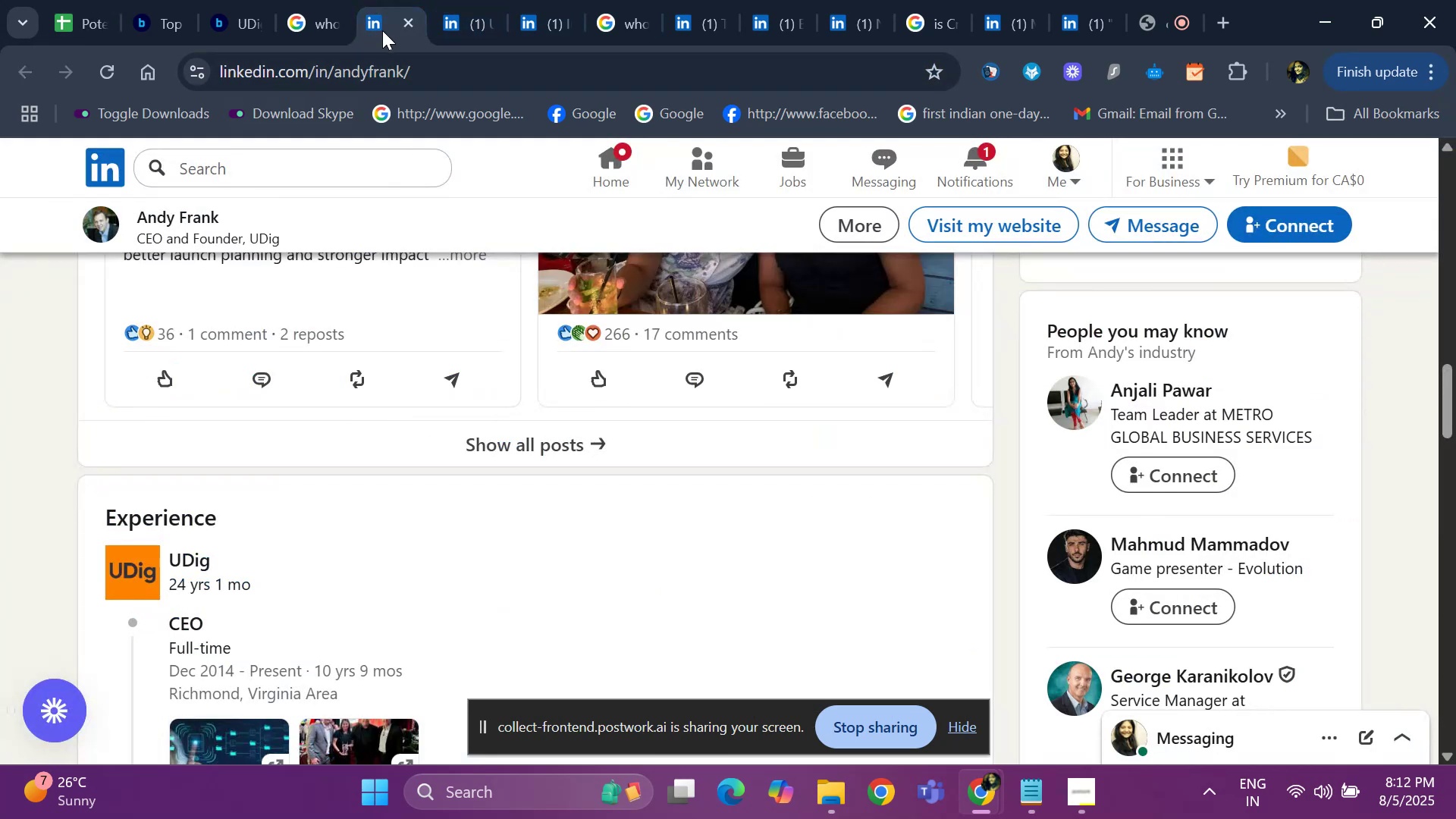 
hold_key(key=ArrowUp, duration=1.43)
 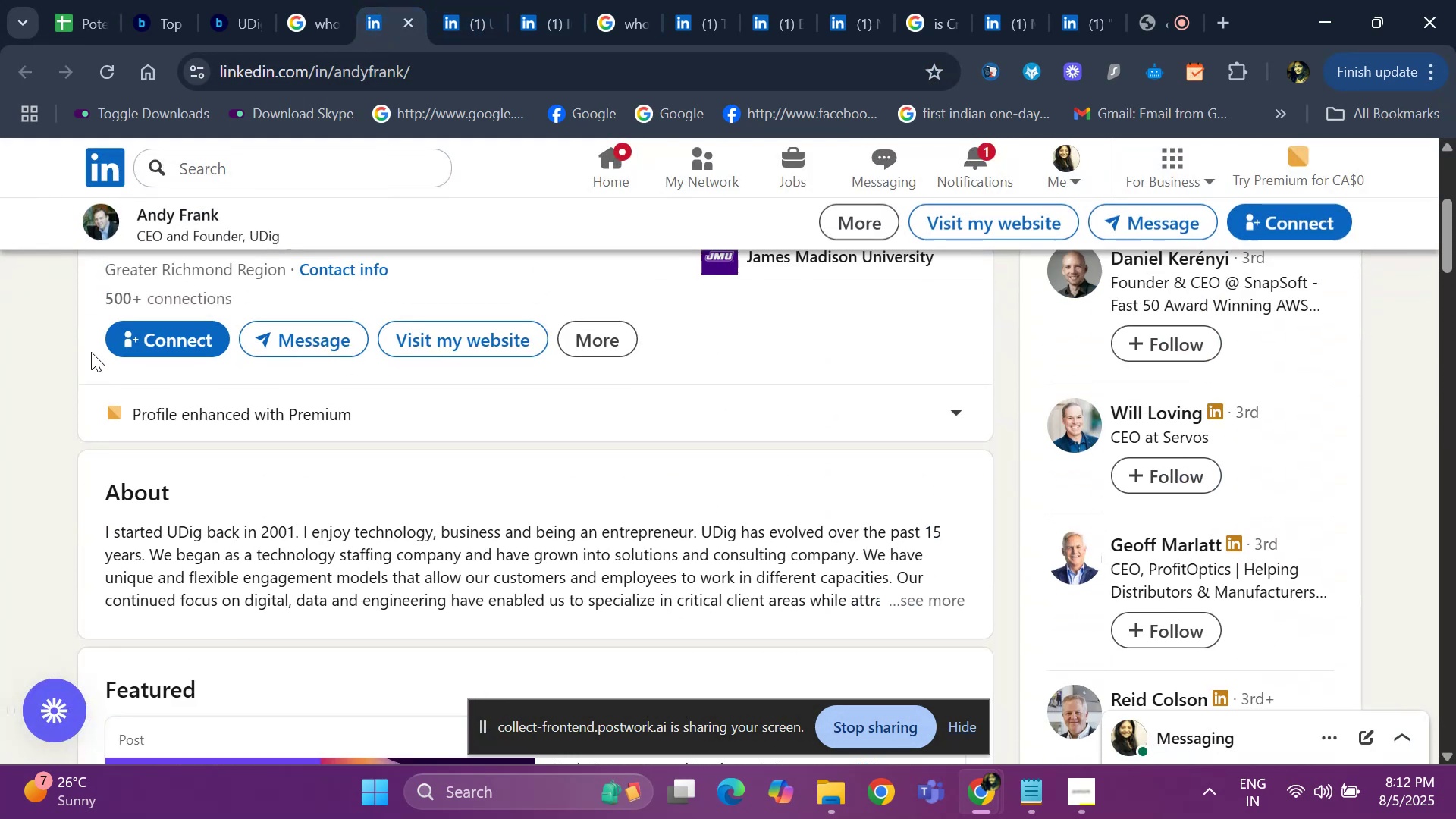 
hold_key(key=ArrowUp, duration=0.45)
 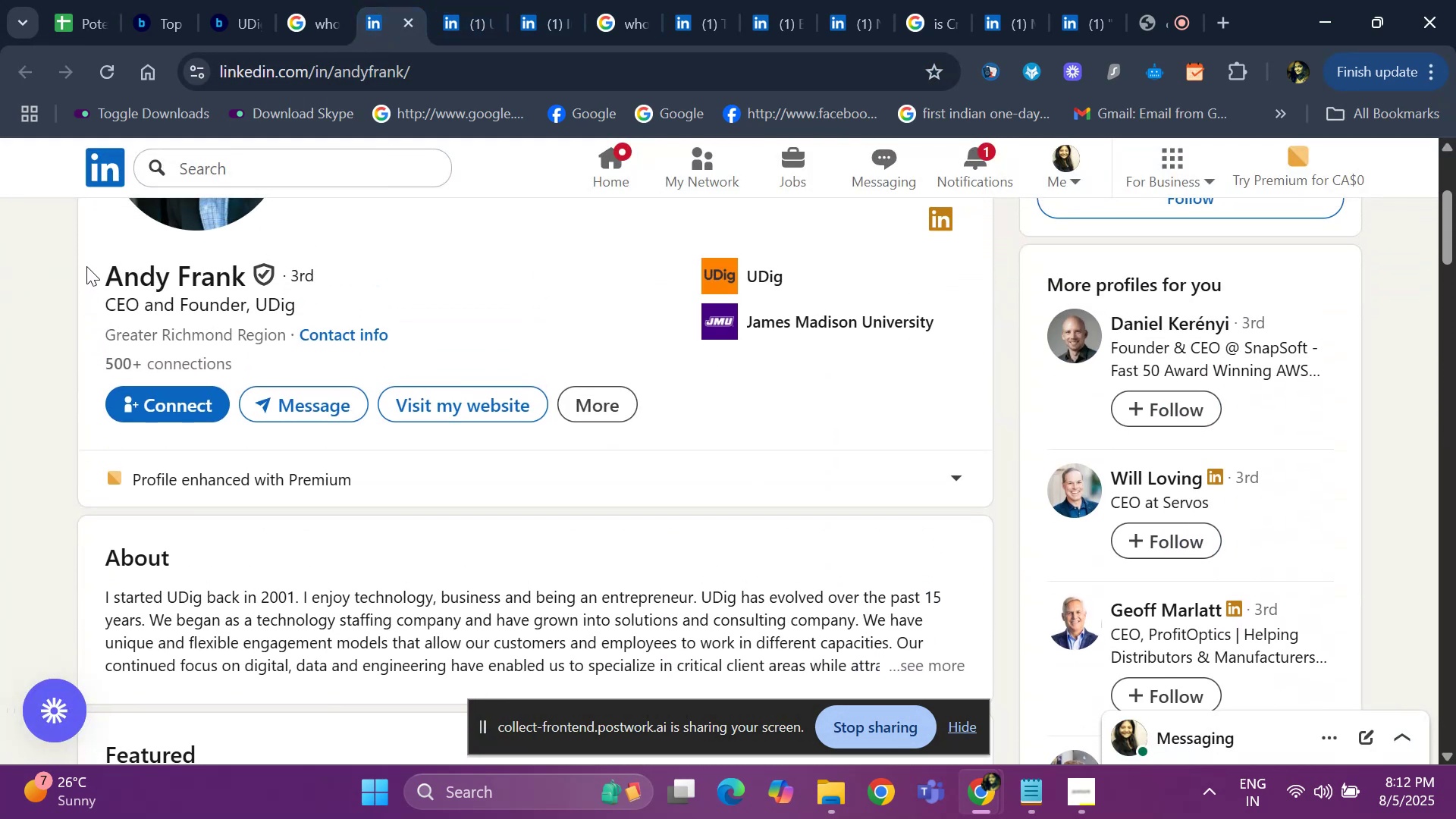 
left_click_drag(start_coordinate=[86, 266], to_coordinate=[246, 273])
 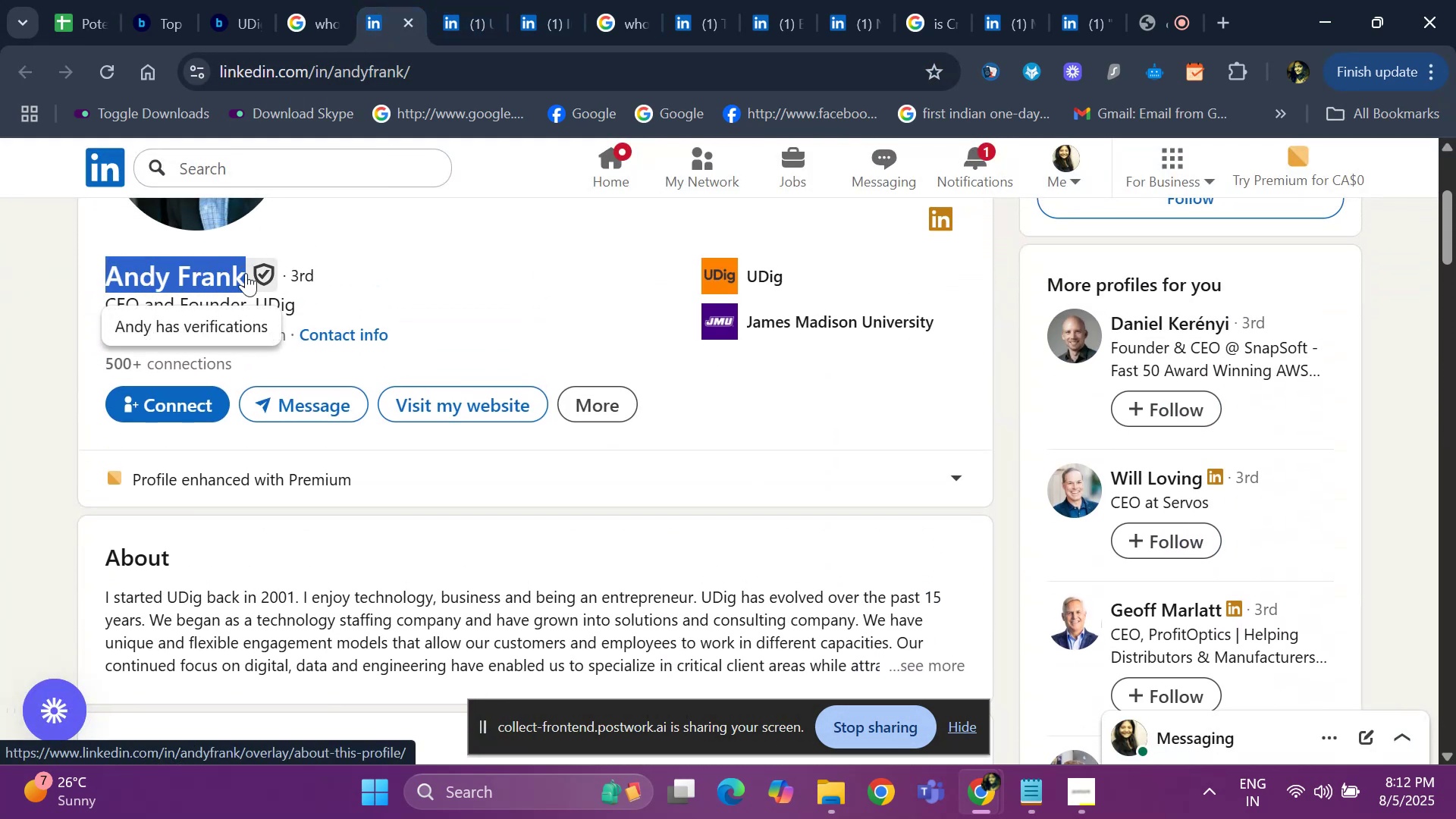 
key(Control+ControlLeft)
 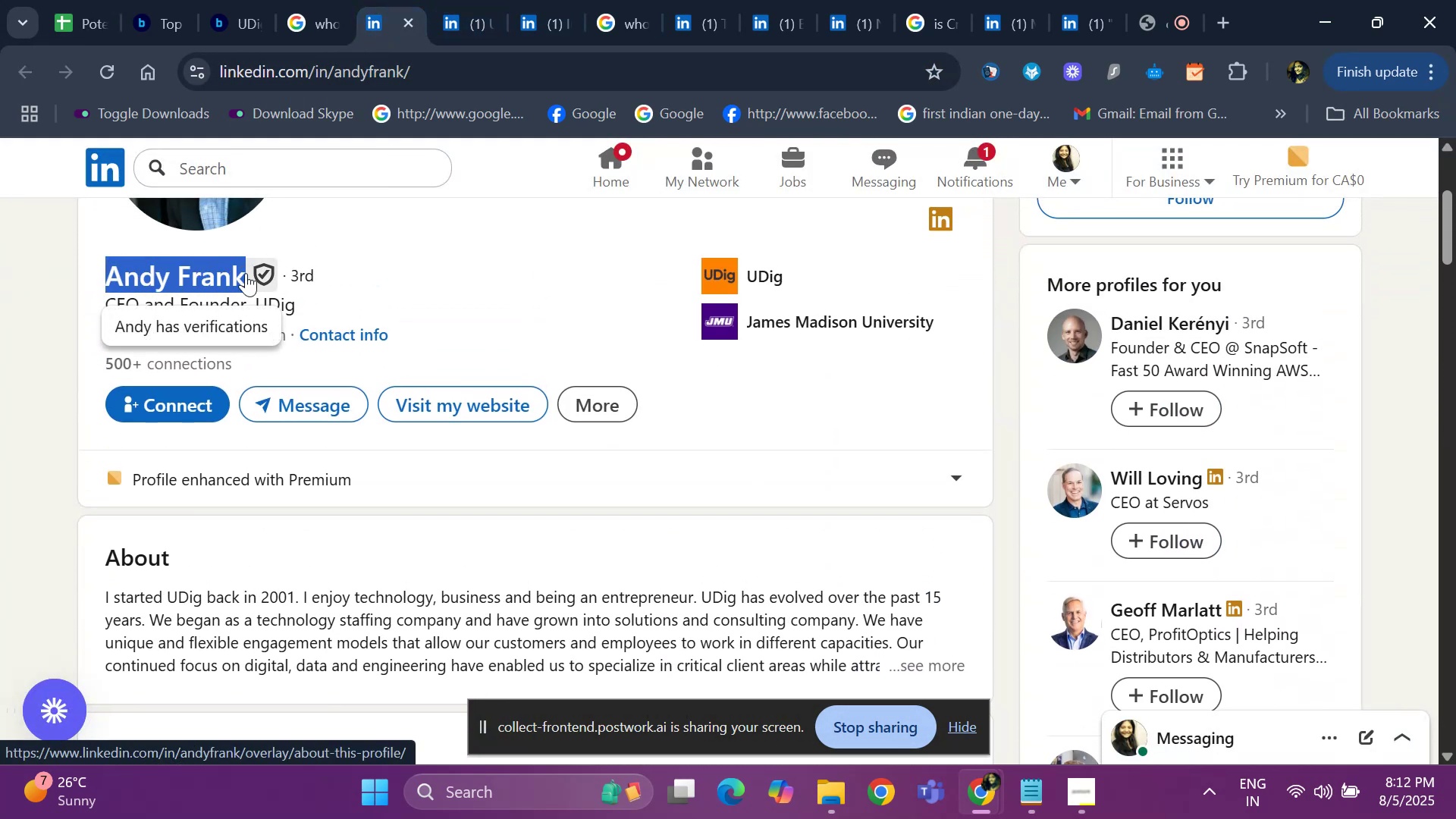 
key(Control+C)
 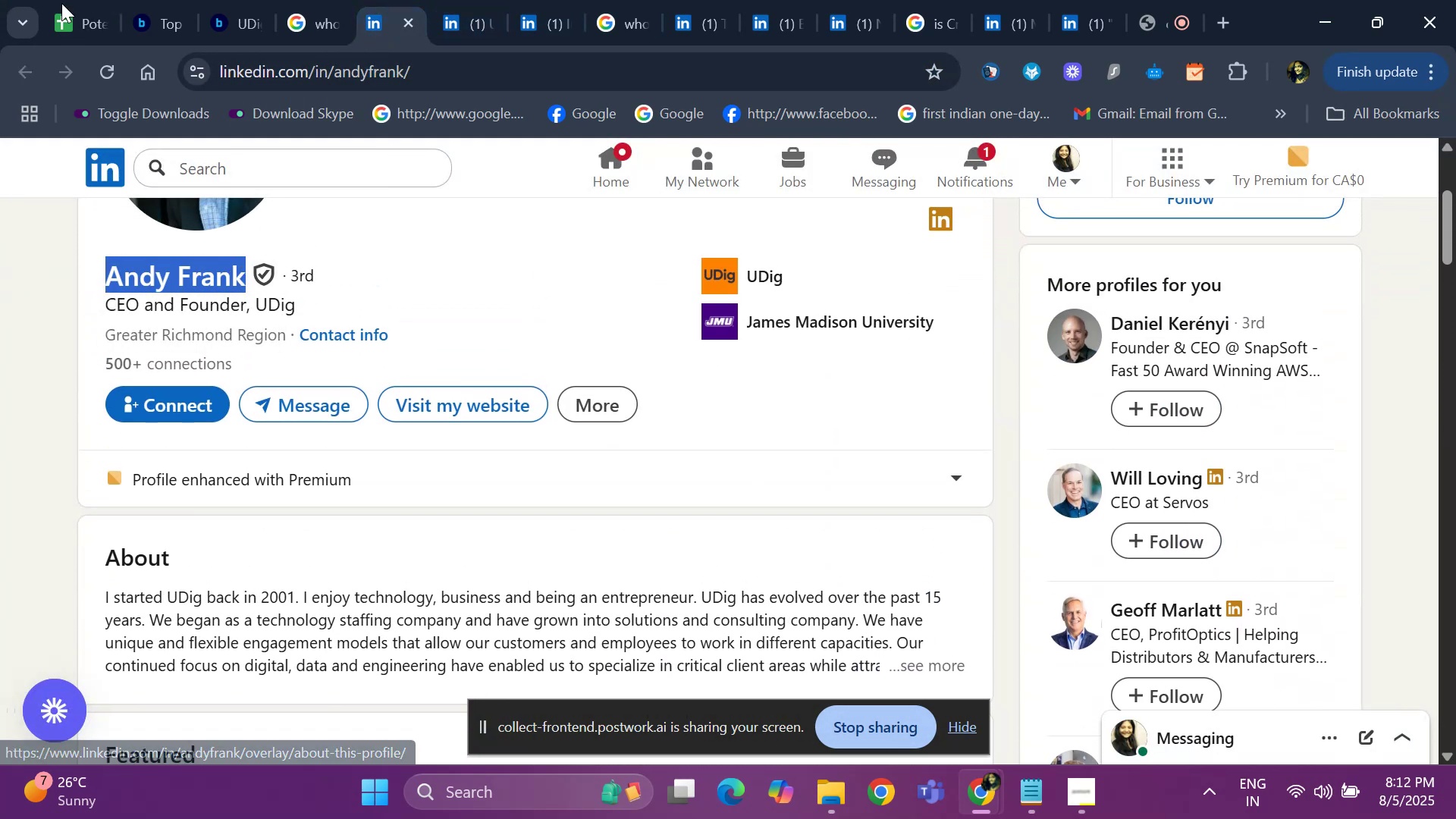 
left_click([67, 4])
 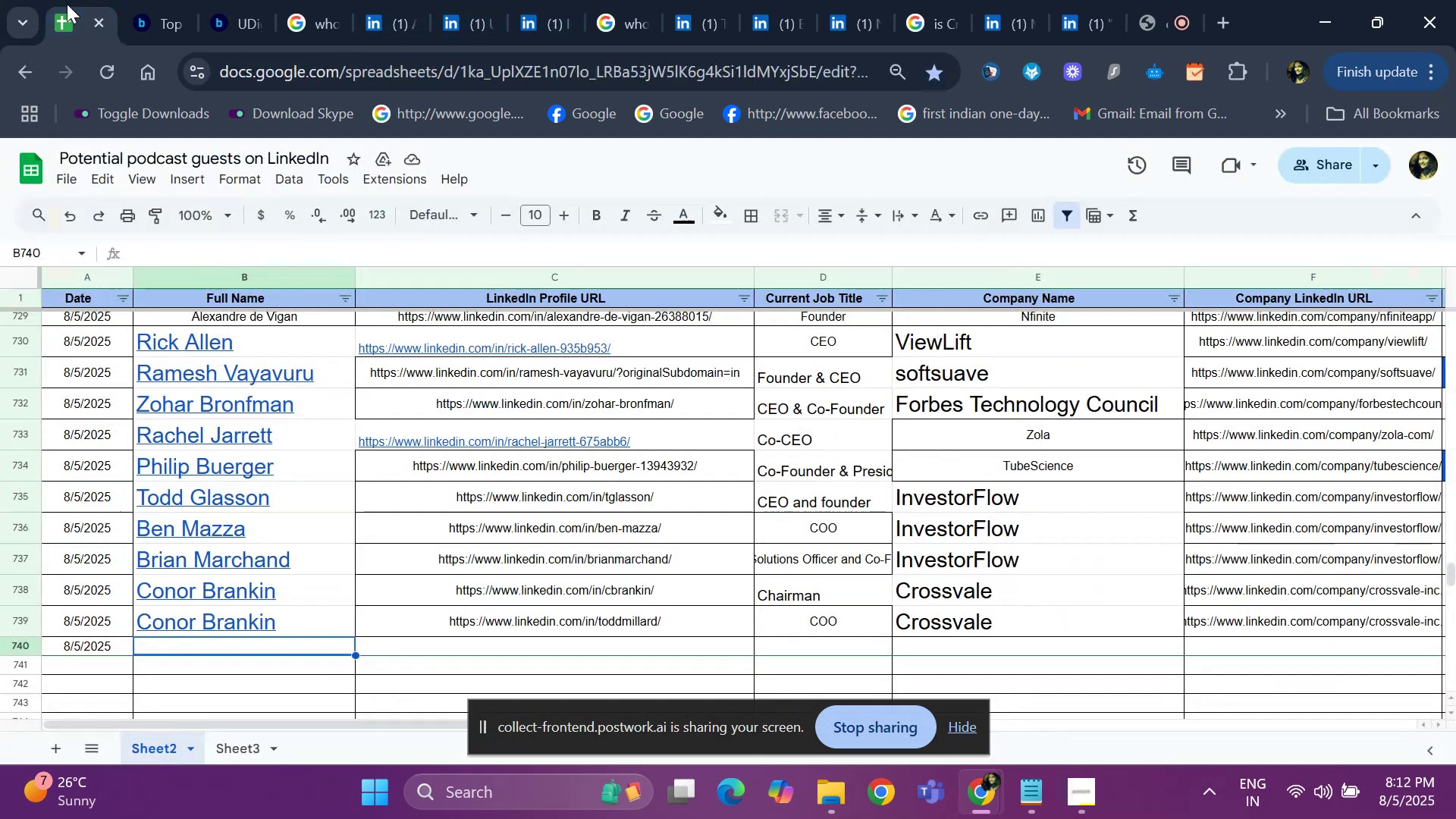 
key(Control+ControlLeft)
 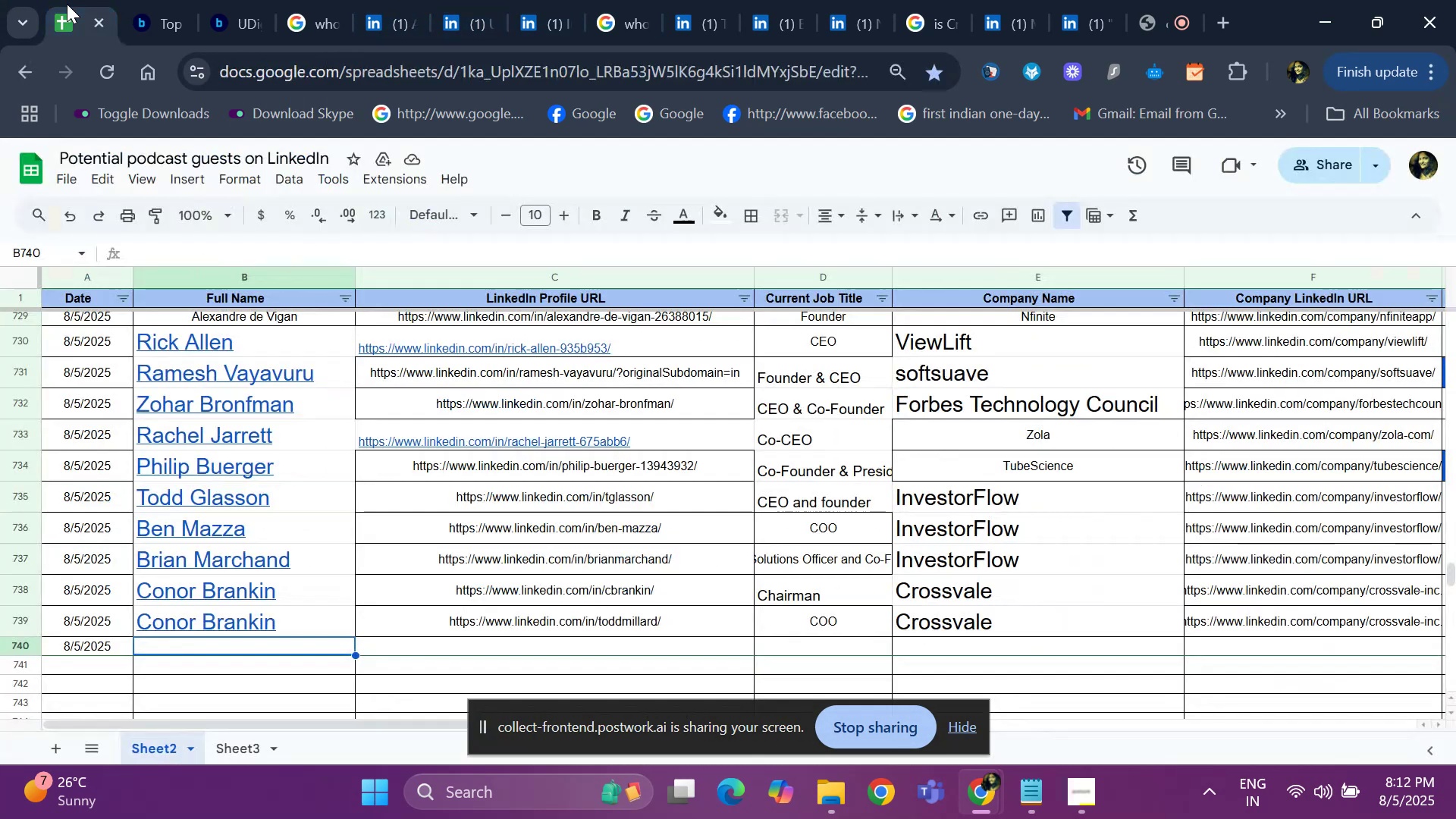 
key(Control+V)
 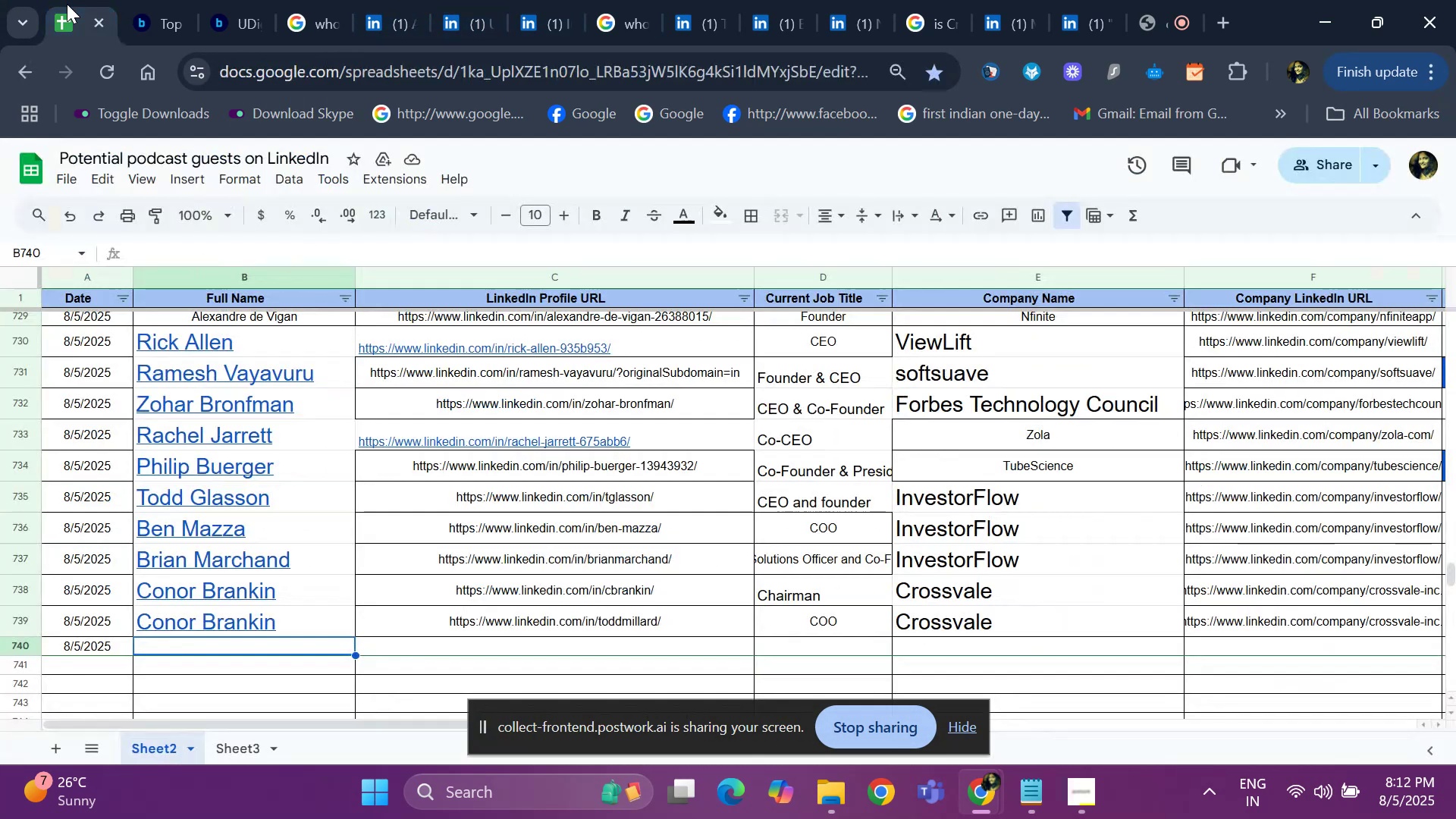 
key(ArrowRight)
 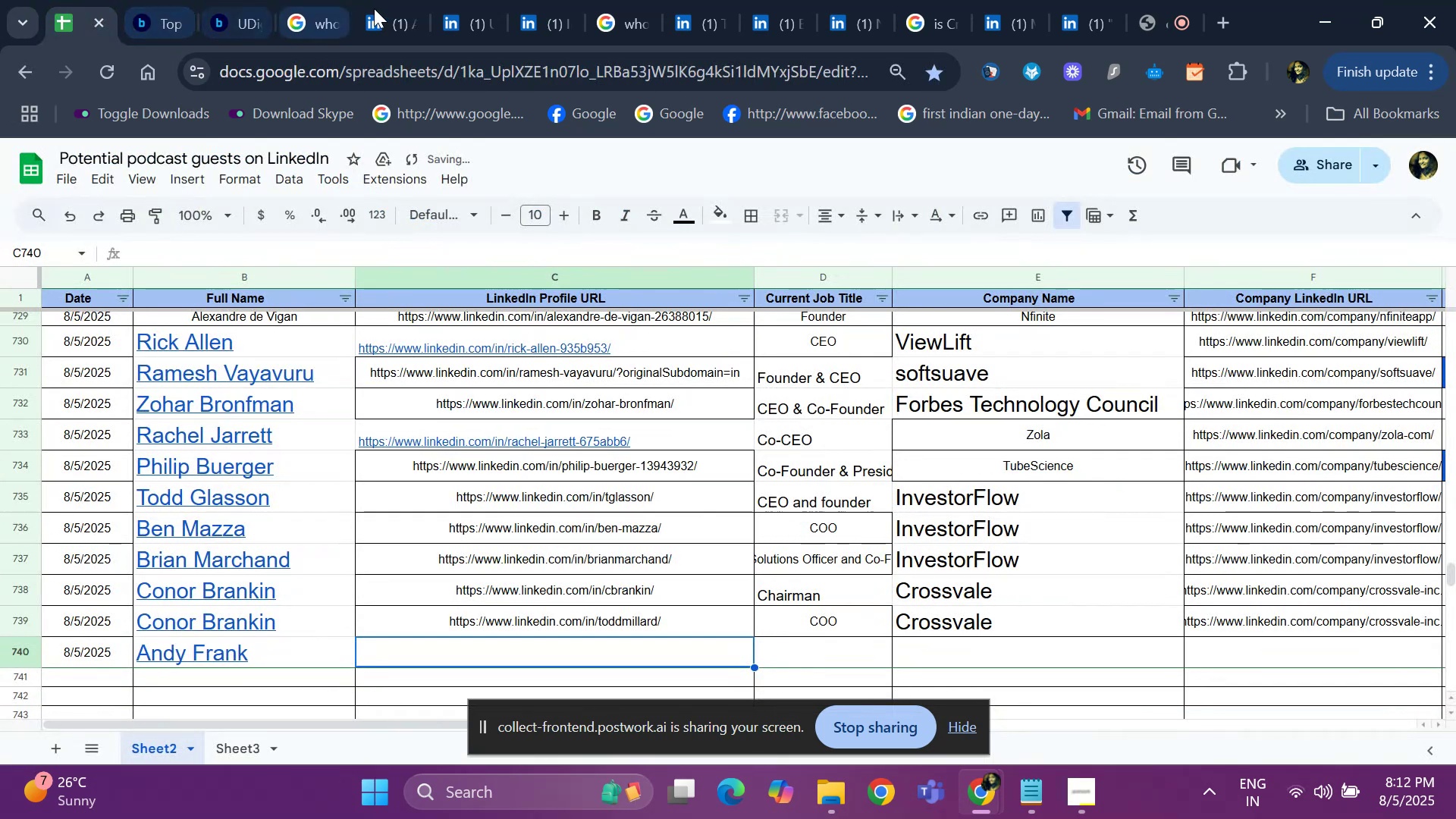 
left_click([378, 10])
 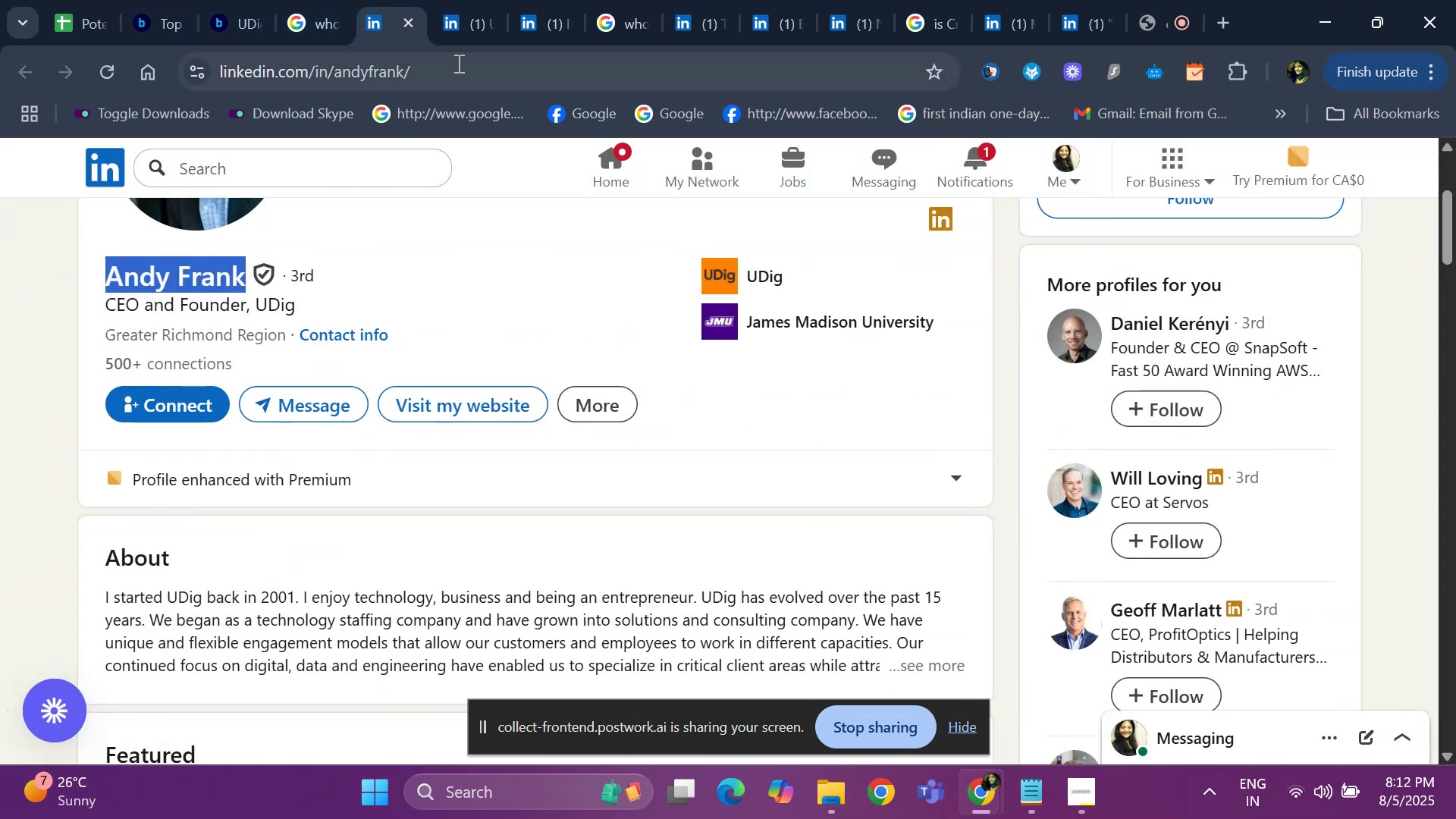 
left_click([457, 63])
 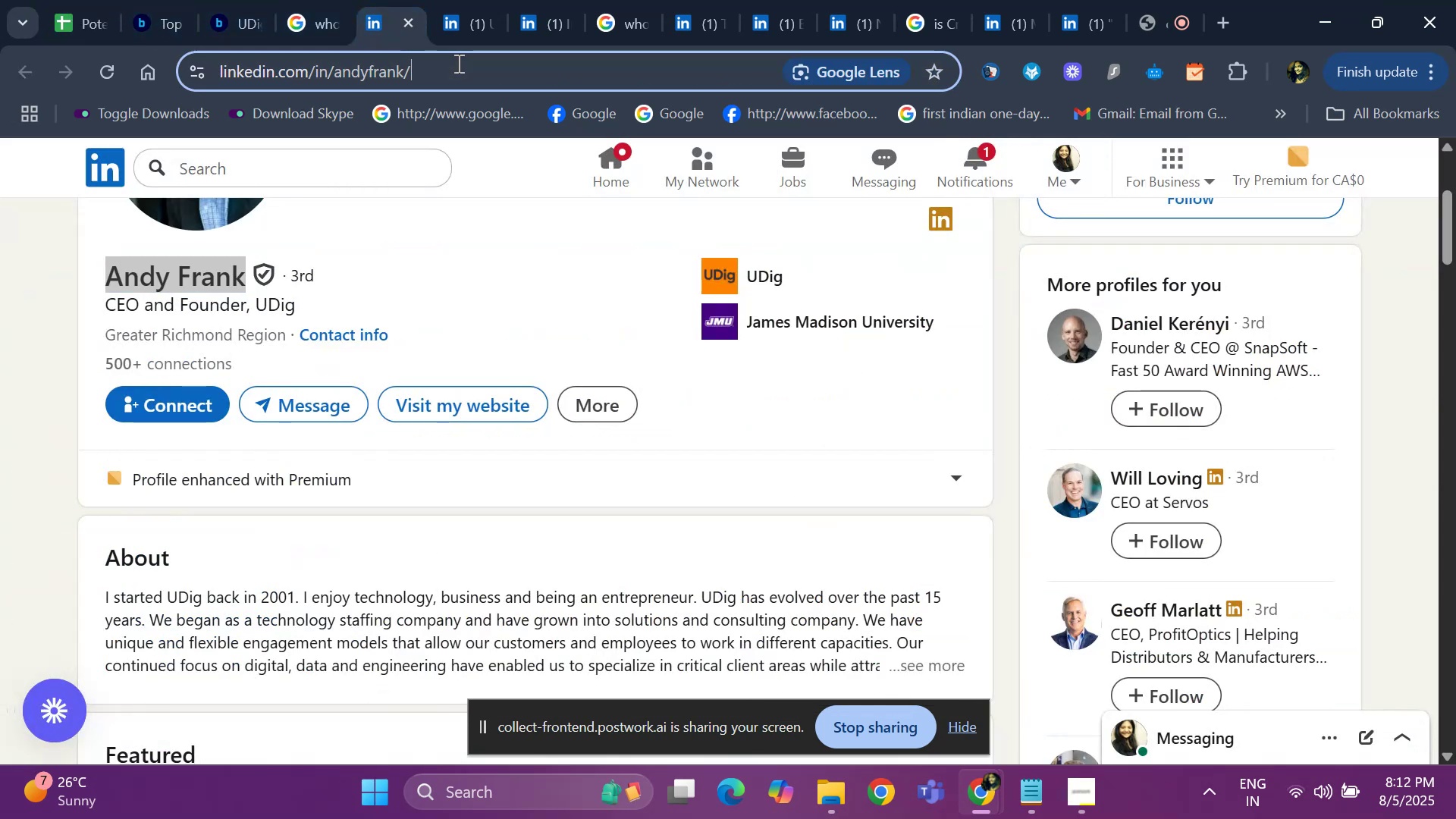 
key(Control+ControlLeft)
 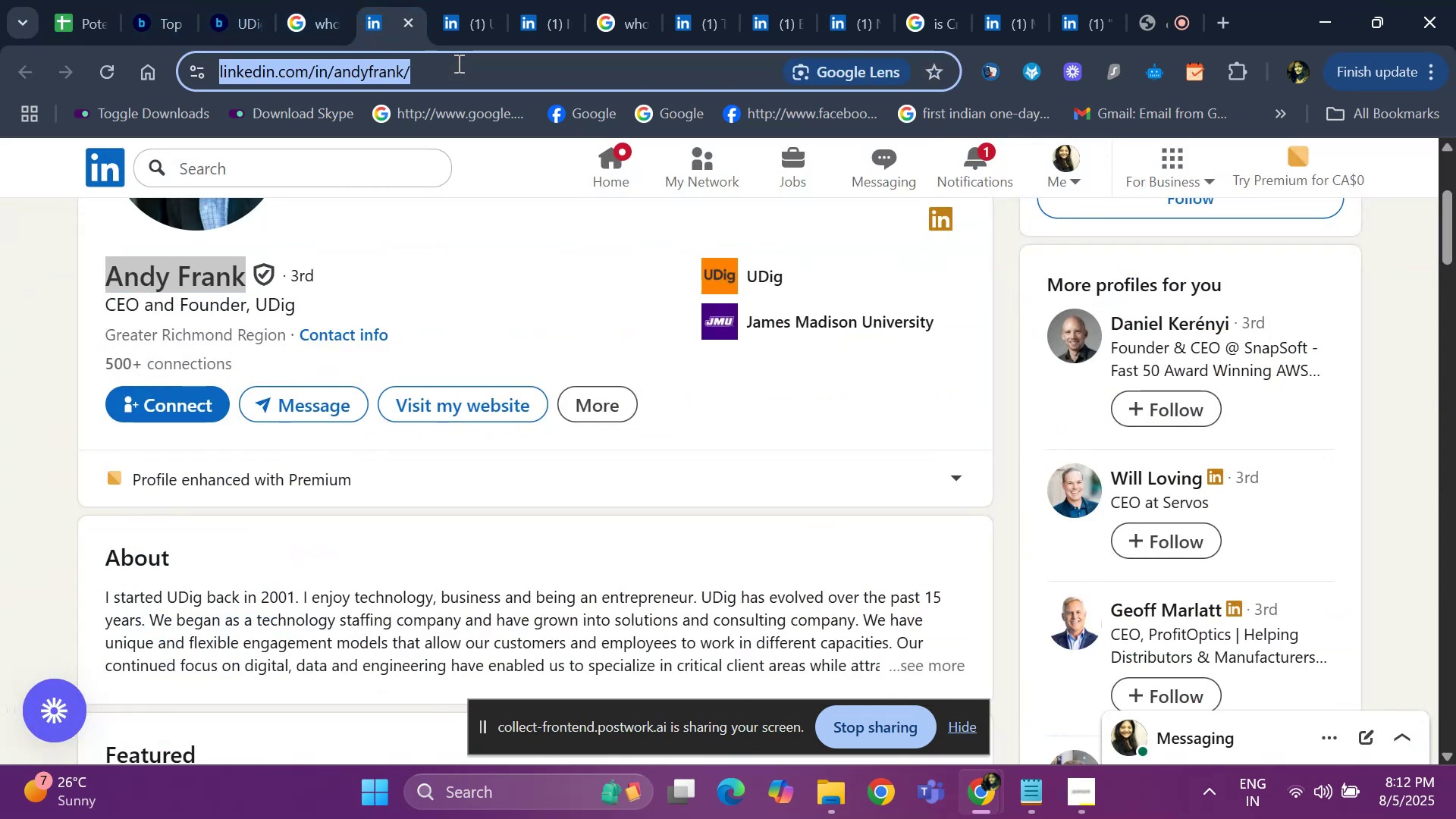 
key(Control+C)
 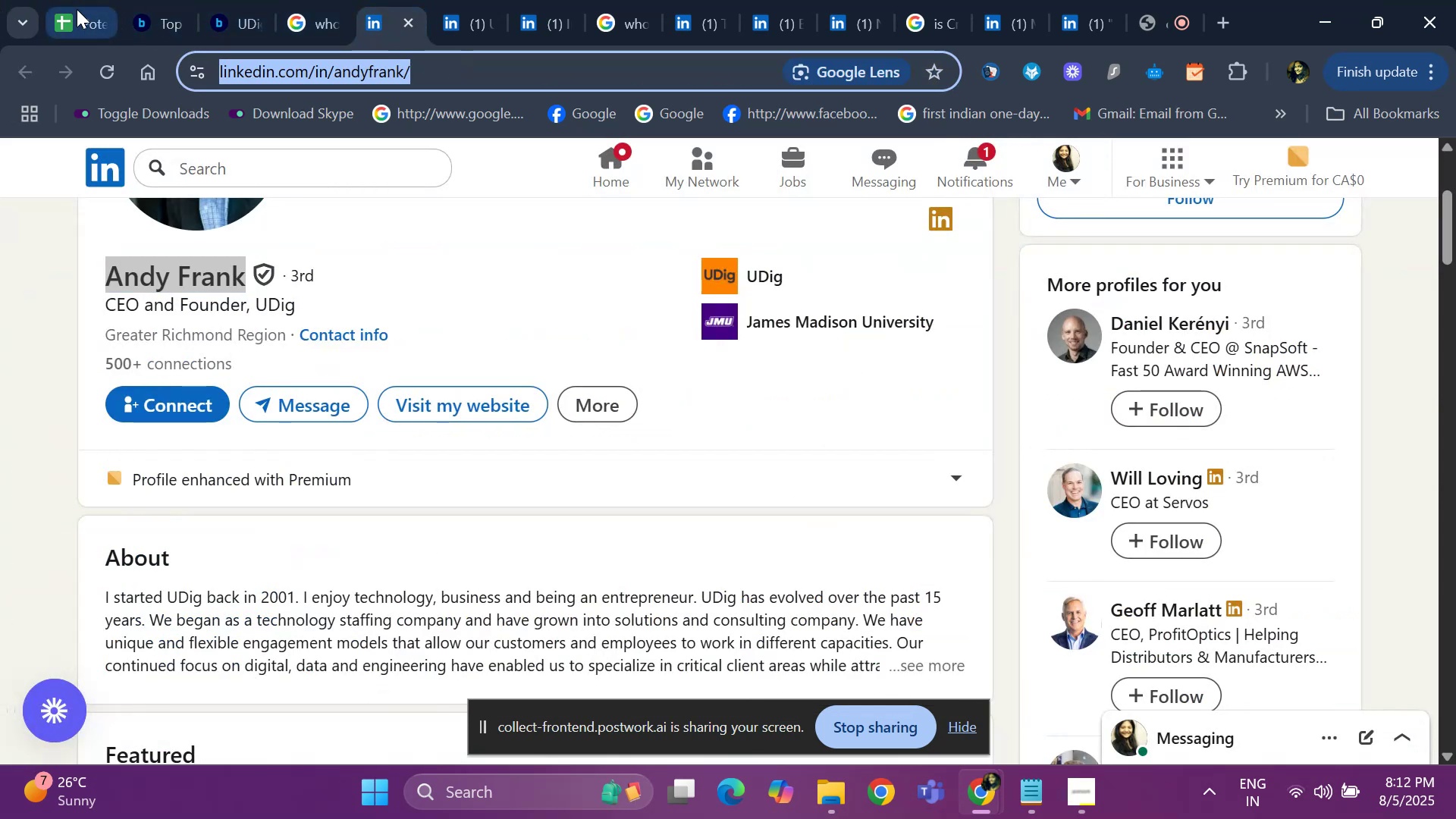 
left_click([77, 11])
 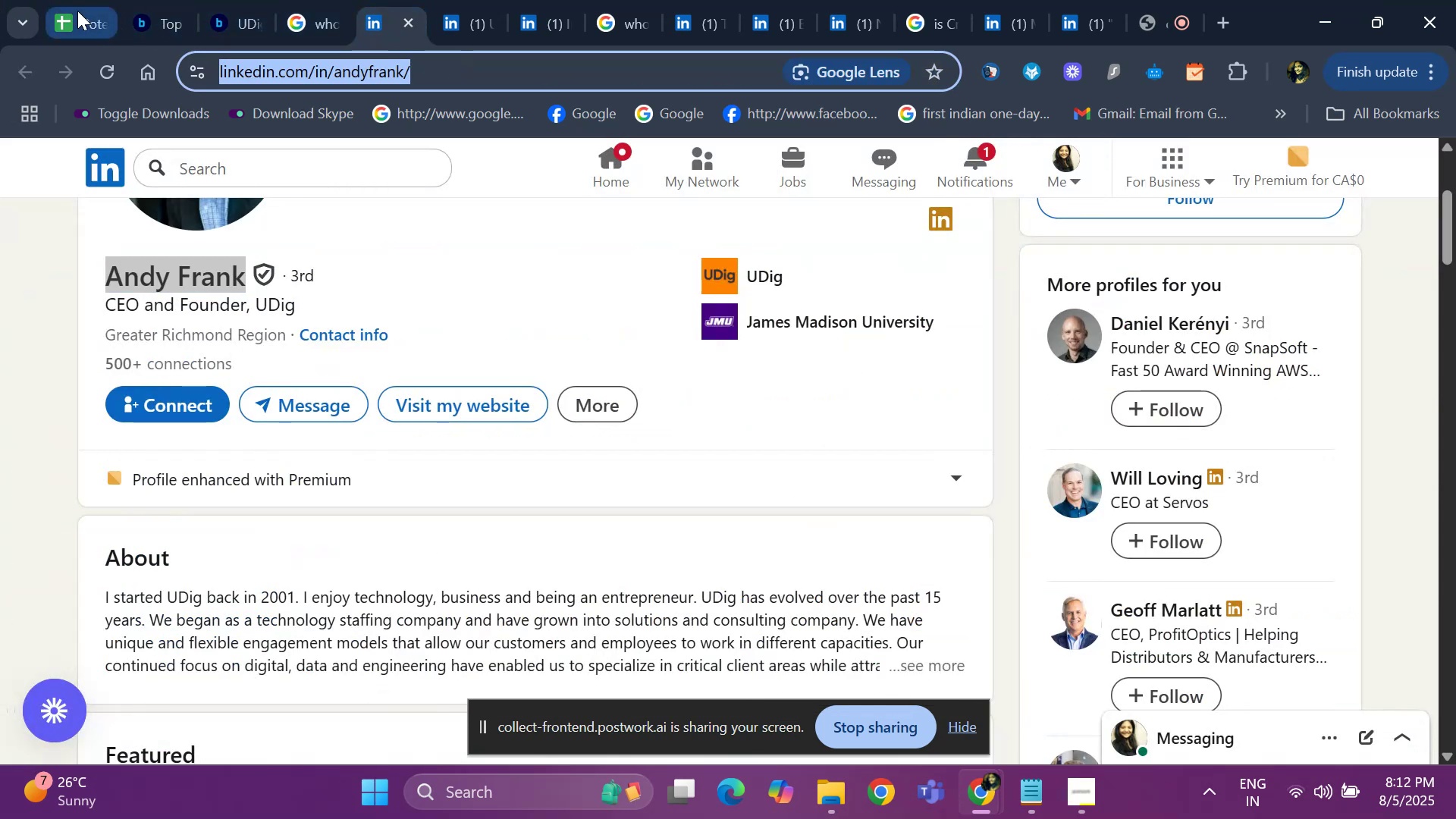 
key(Control+ControlLeft)
 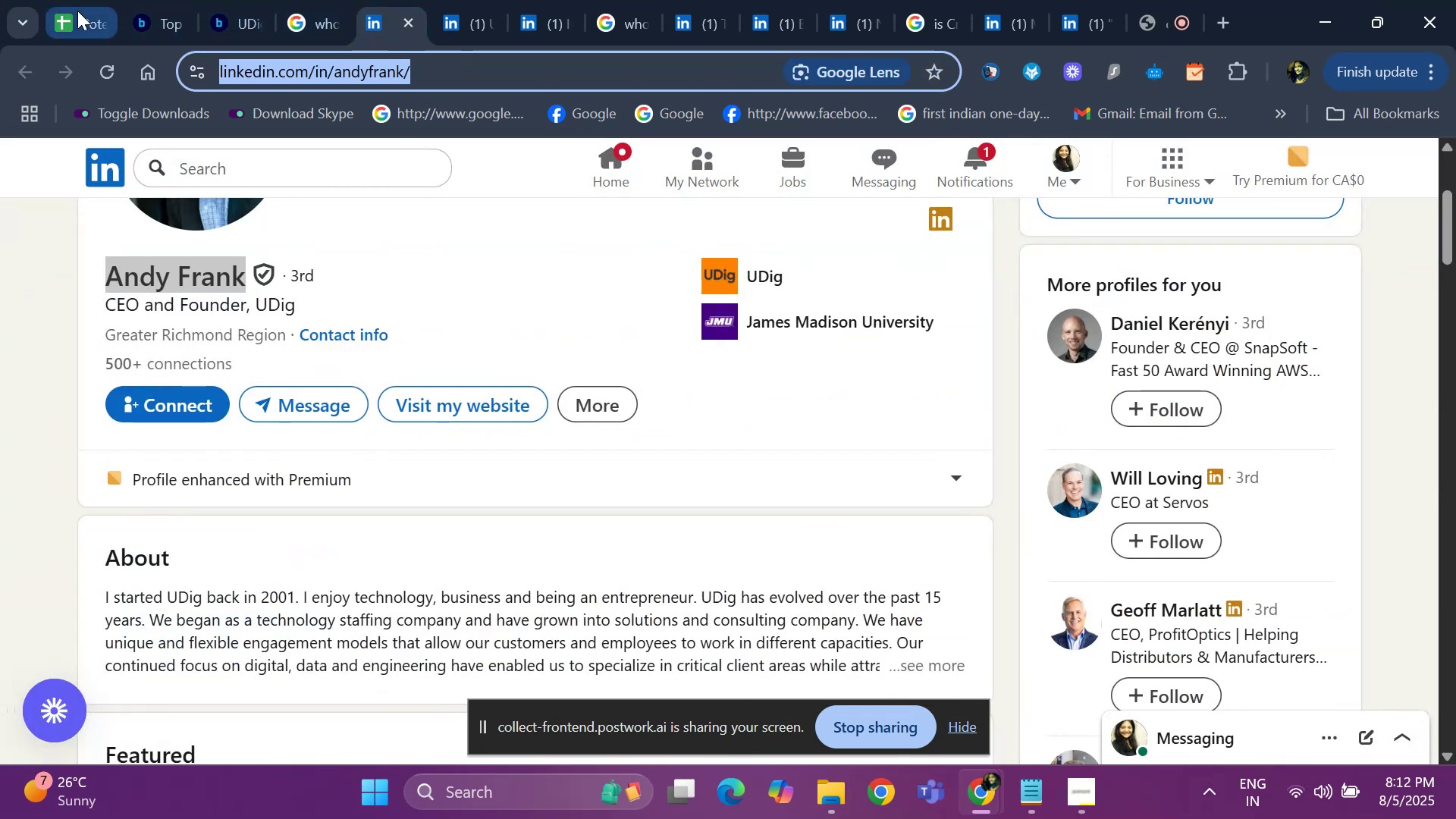 
key(Control+V)
 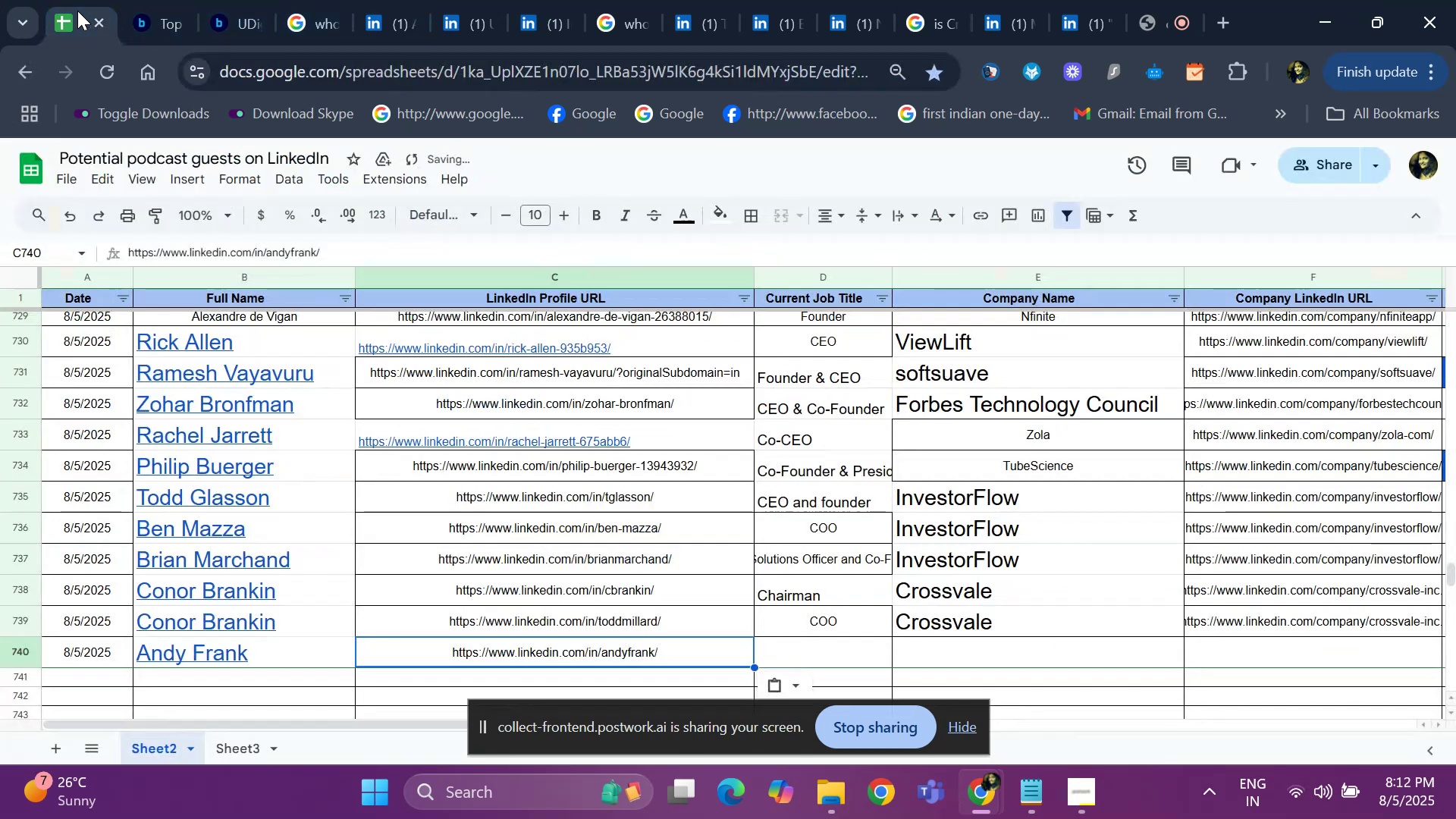 
key(ArrowRight)
 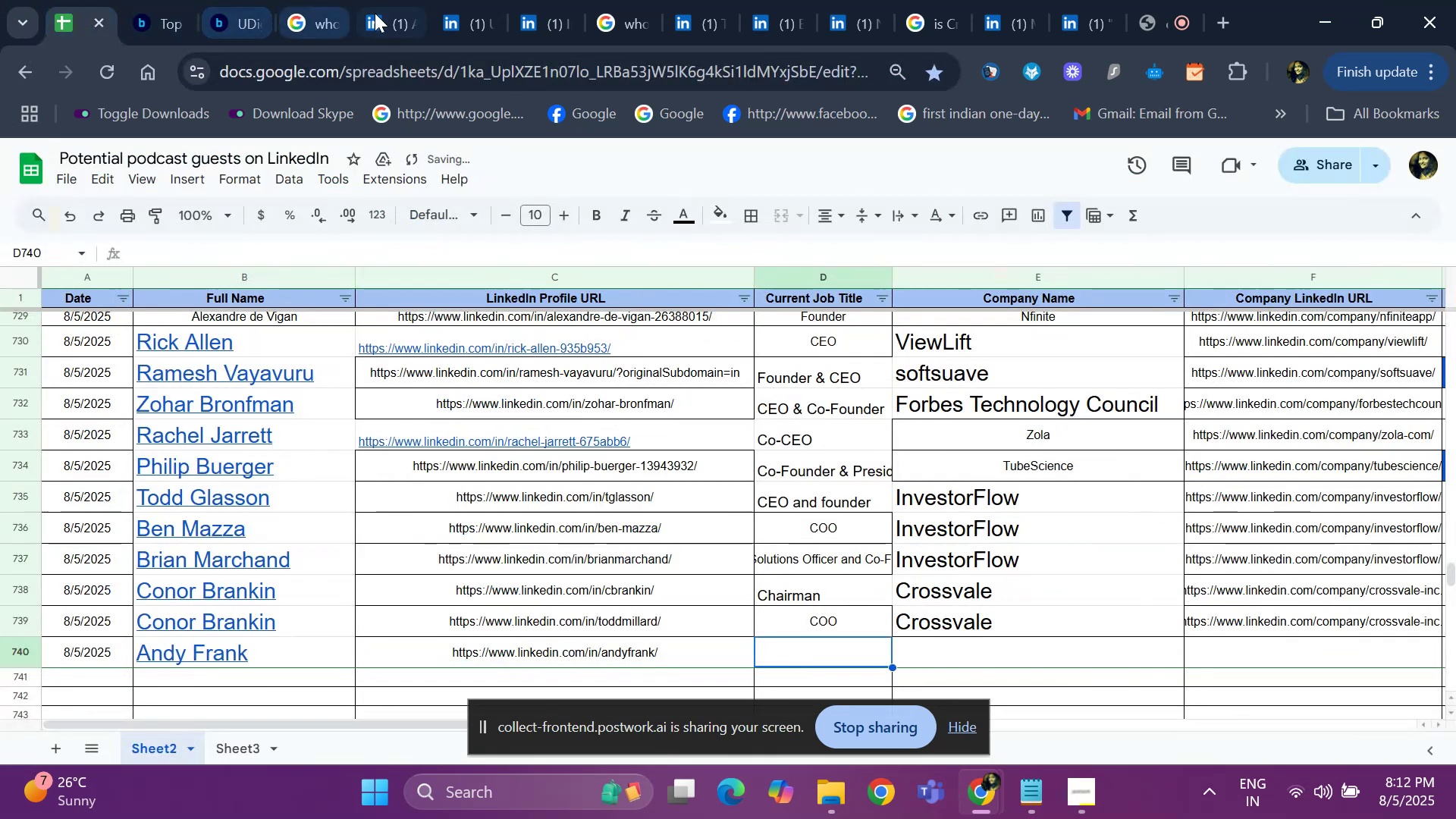 
left_click([382, 14])
 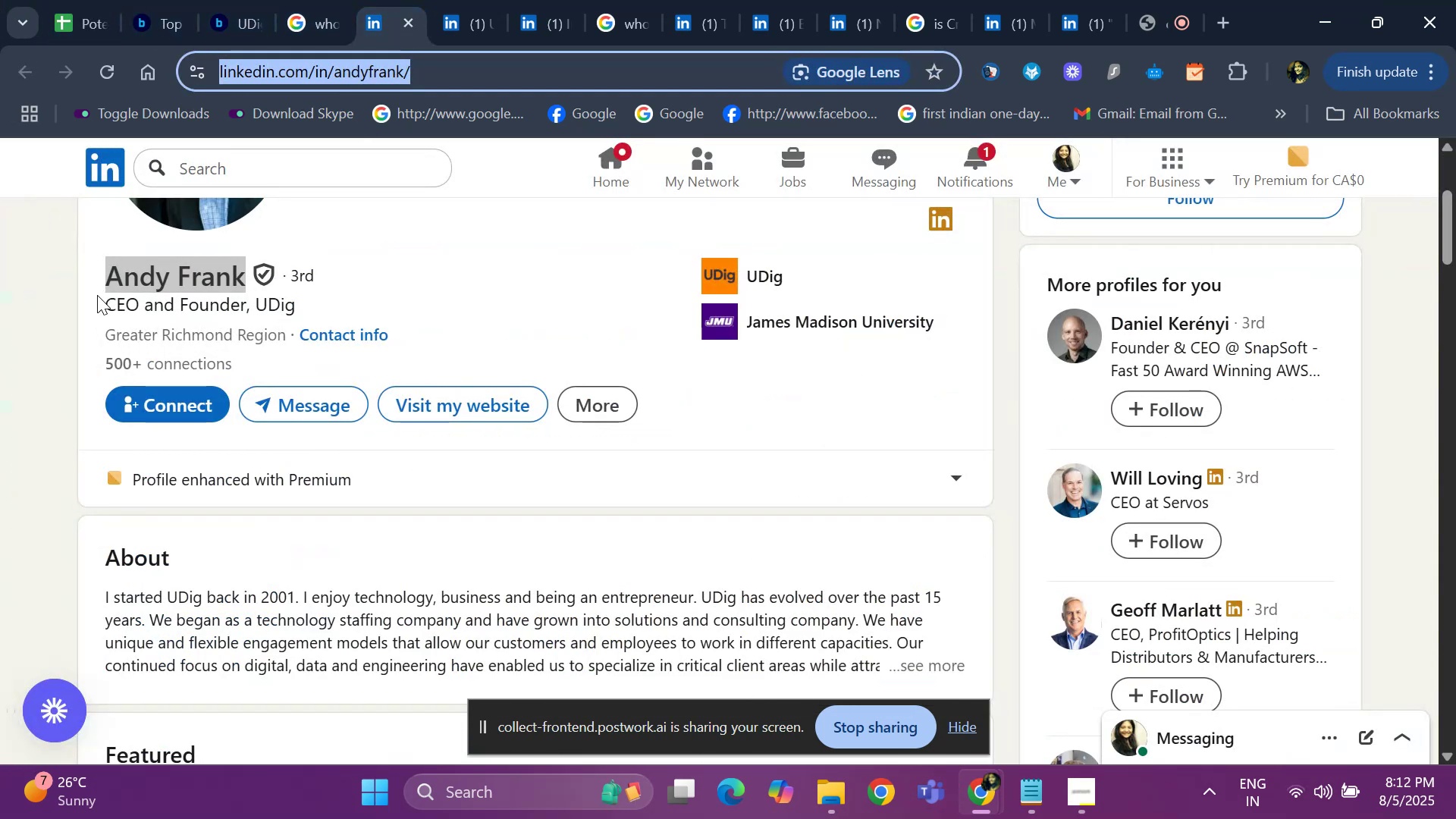 
left_click_drag(start_coordinate=[97, 304], to_coordinate=[249, 301])
 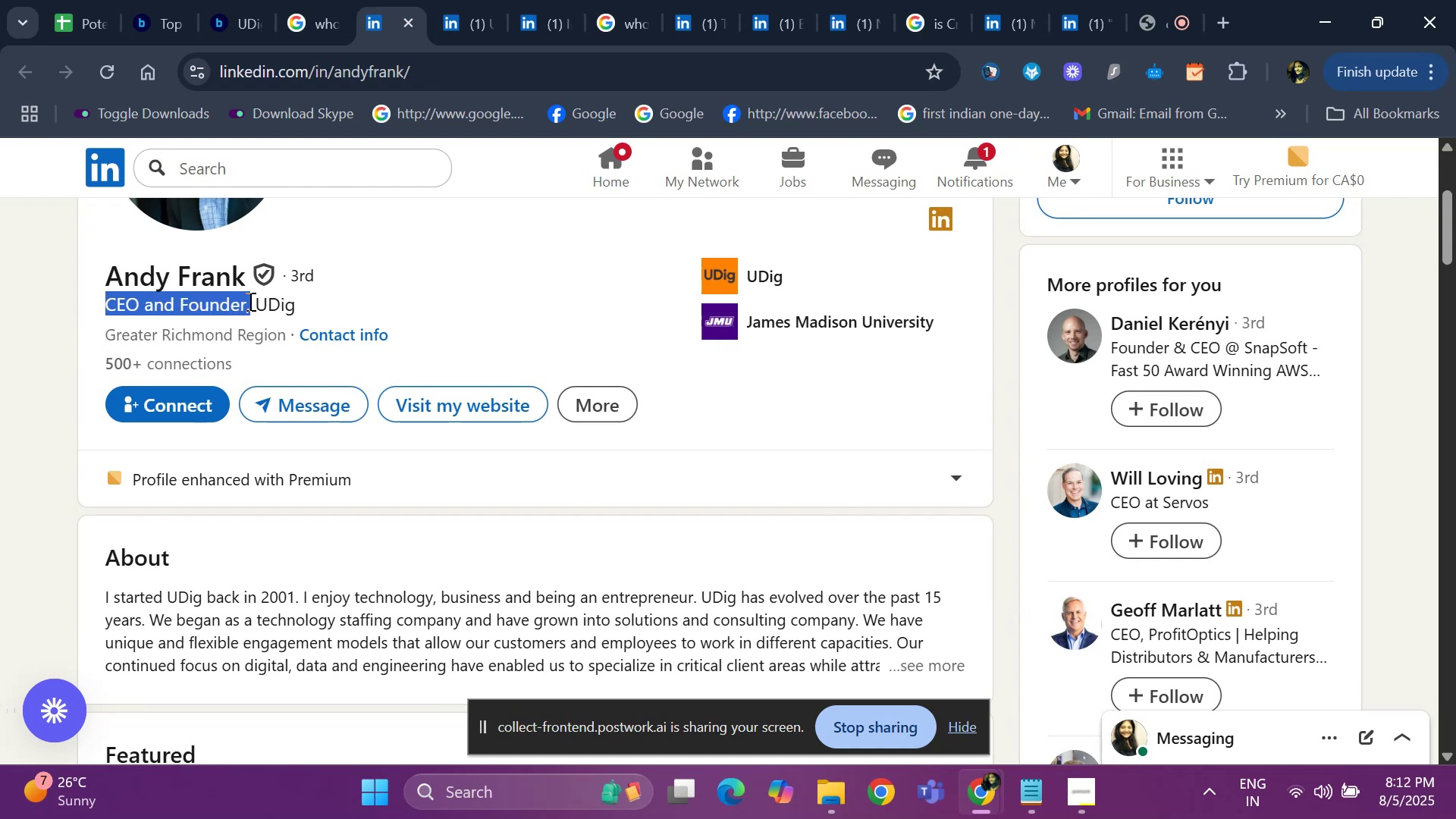 
key(Control+ControlLeft)
 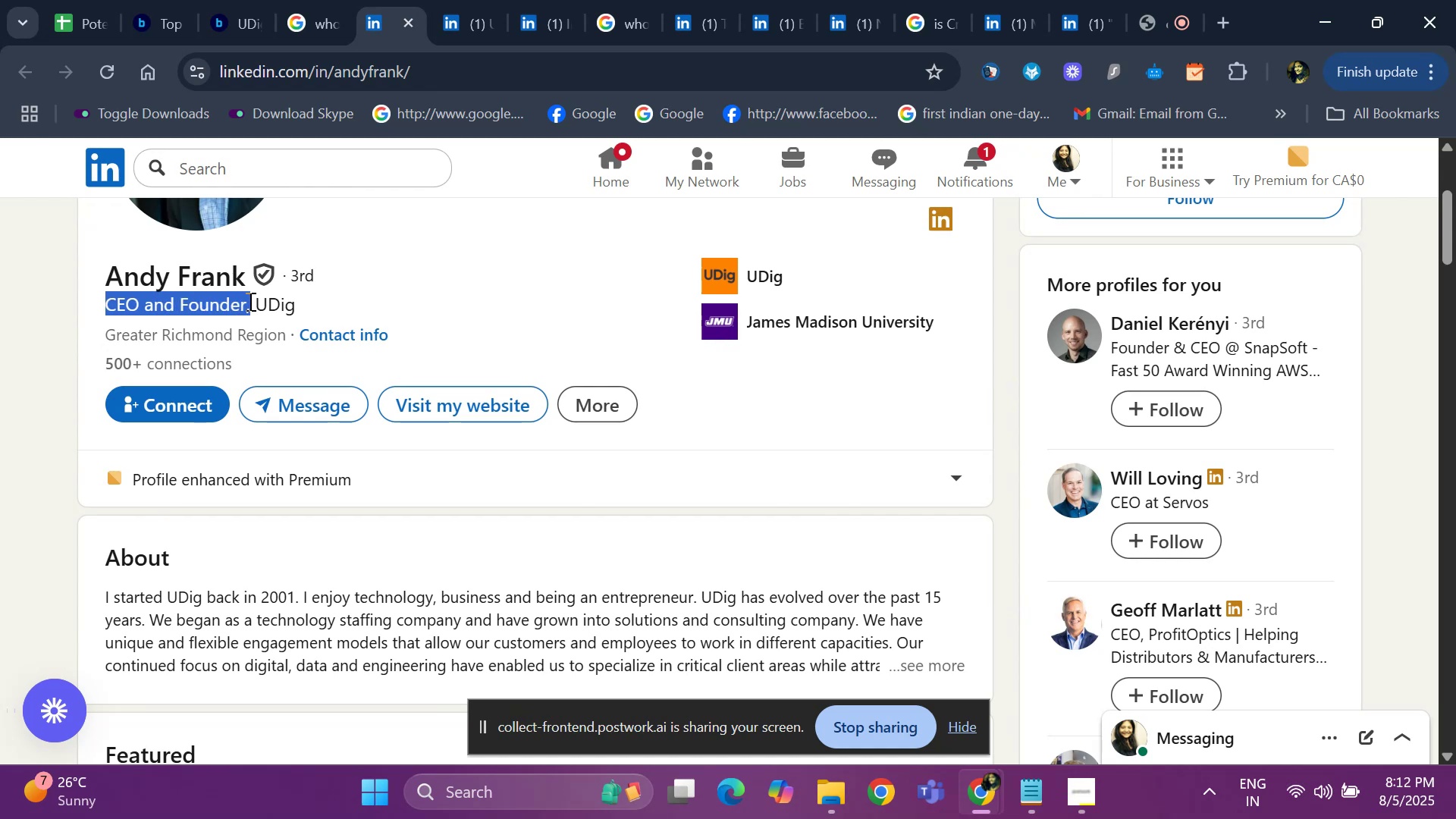 
key(Control+C)
 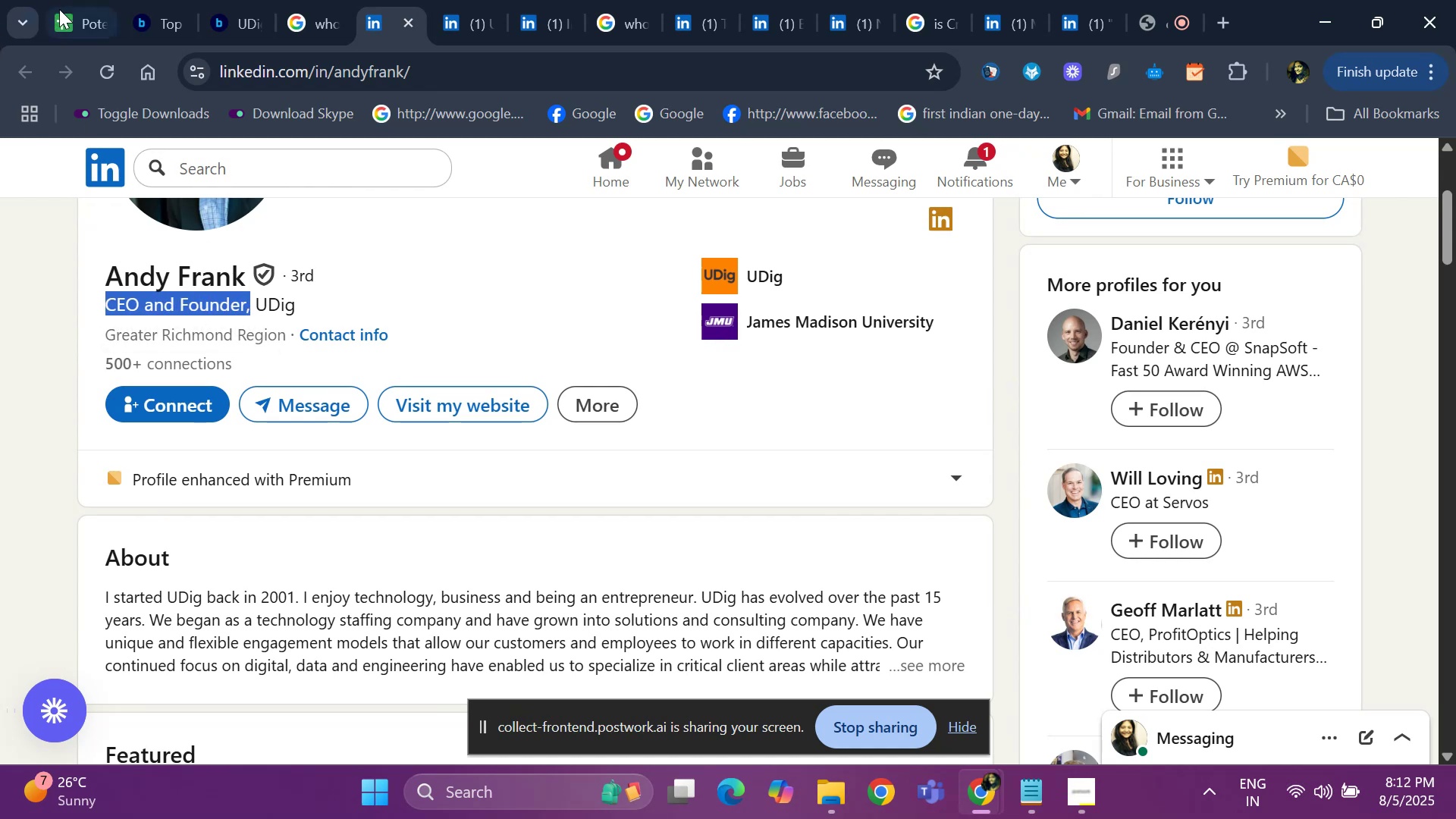 
left_click([59, 10])
 